 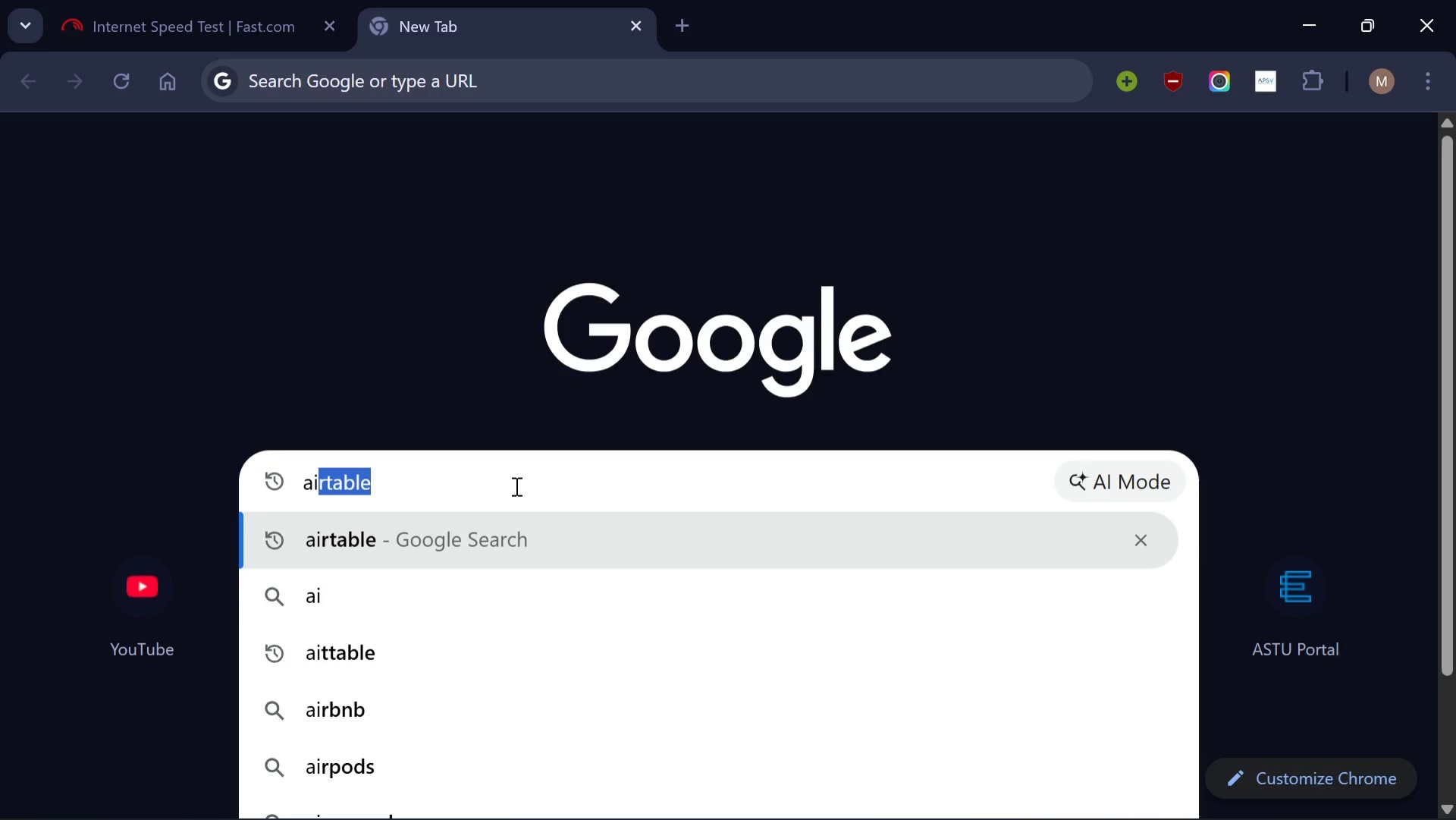 
key(Enter)
 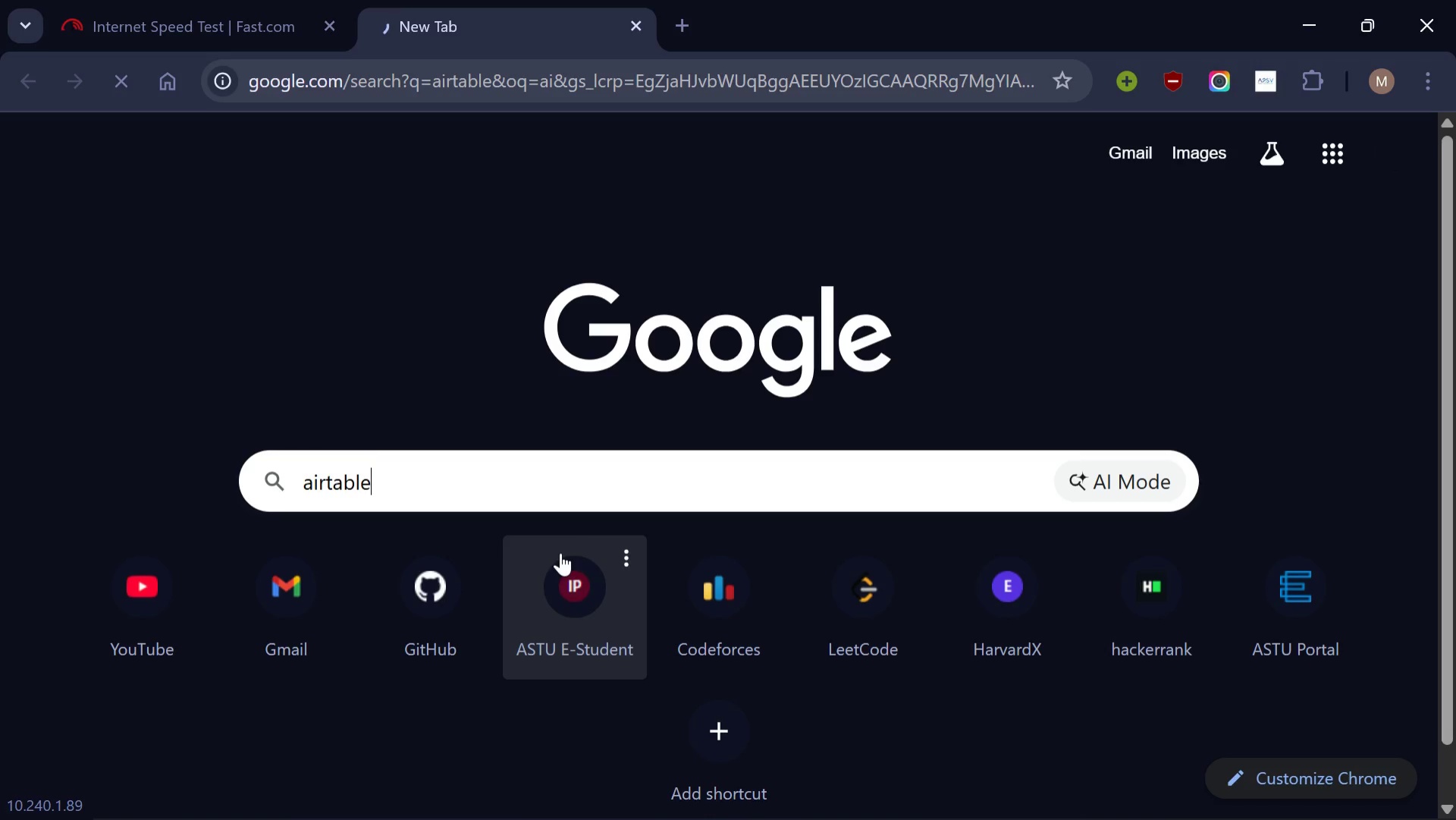 
mouse_move([620, 242])
 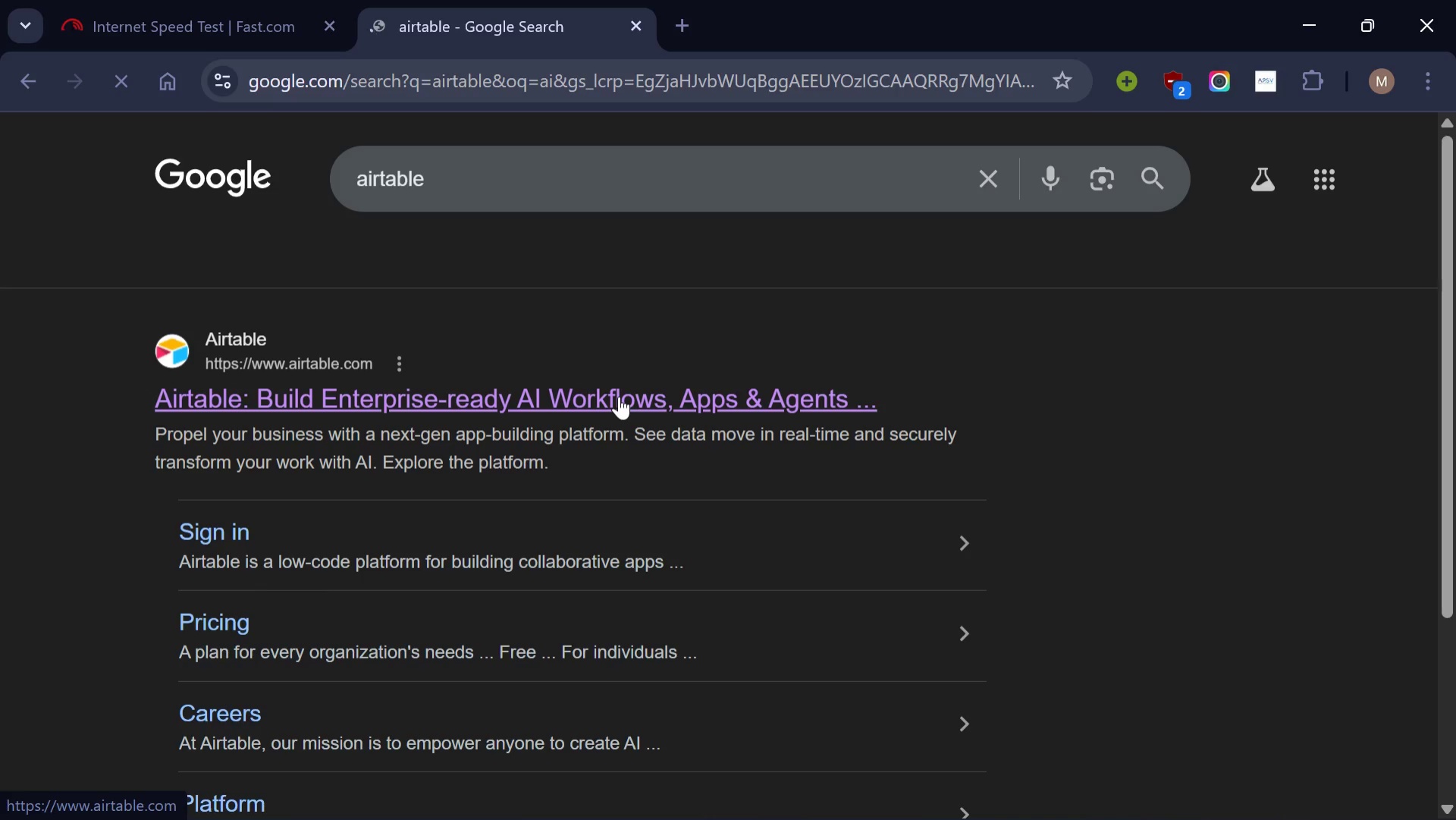 
left_click([619, 396])
 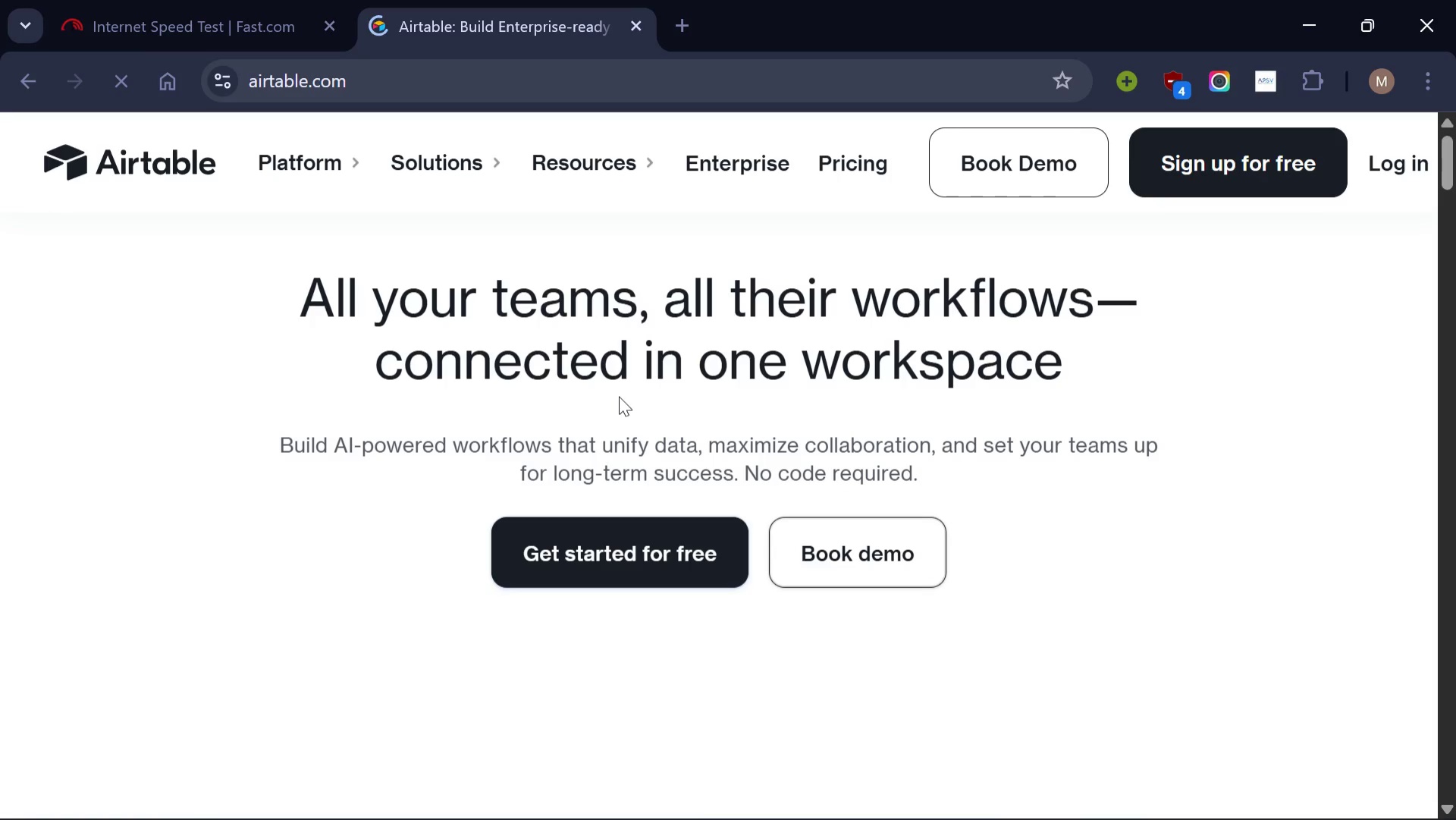 
wait(14.03)
 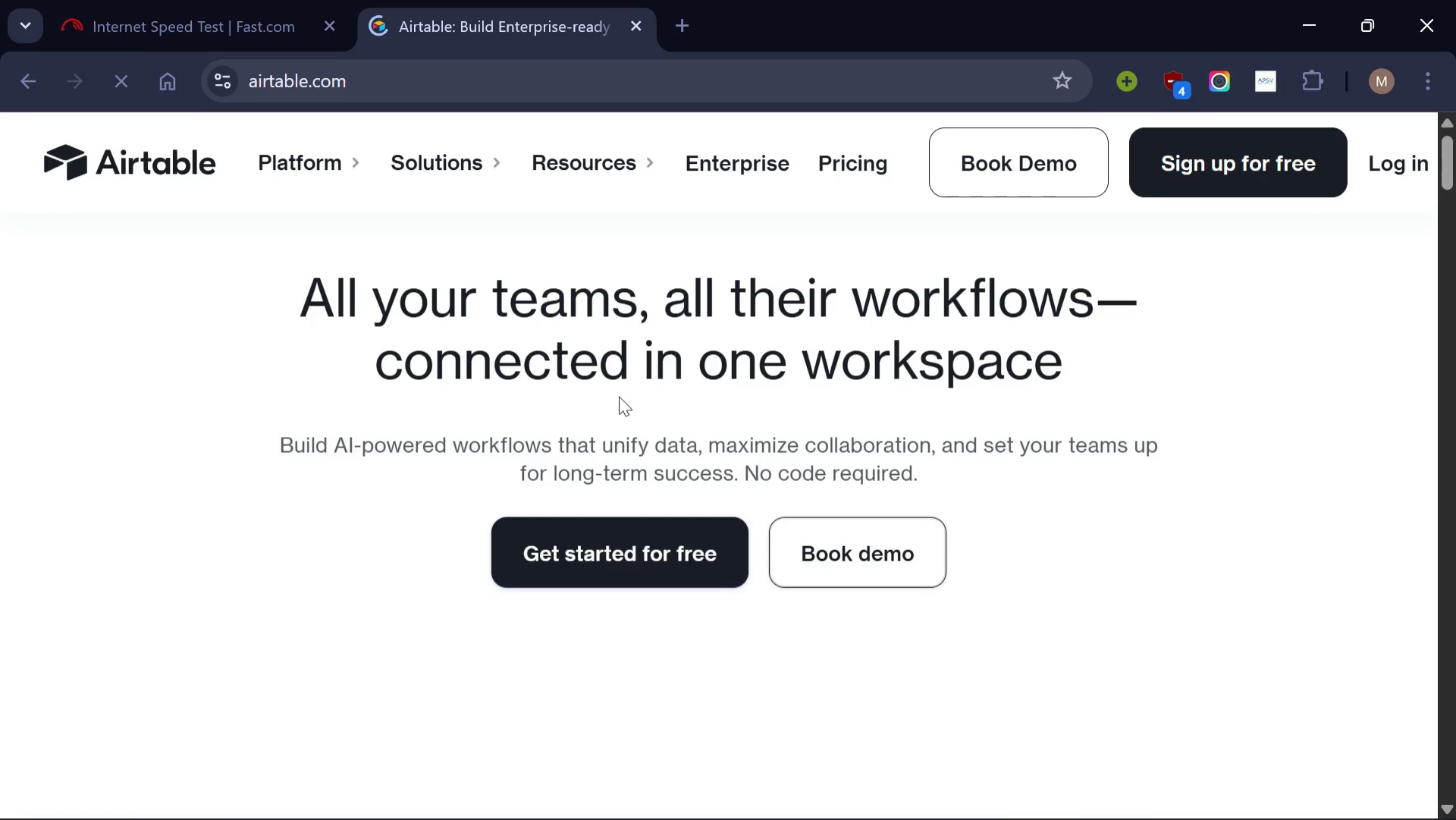 
left_click([1399, 226])
 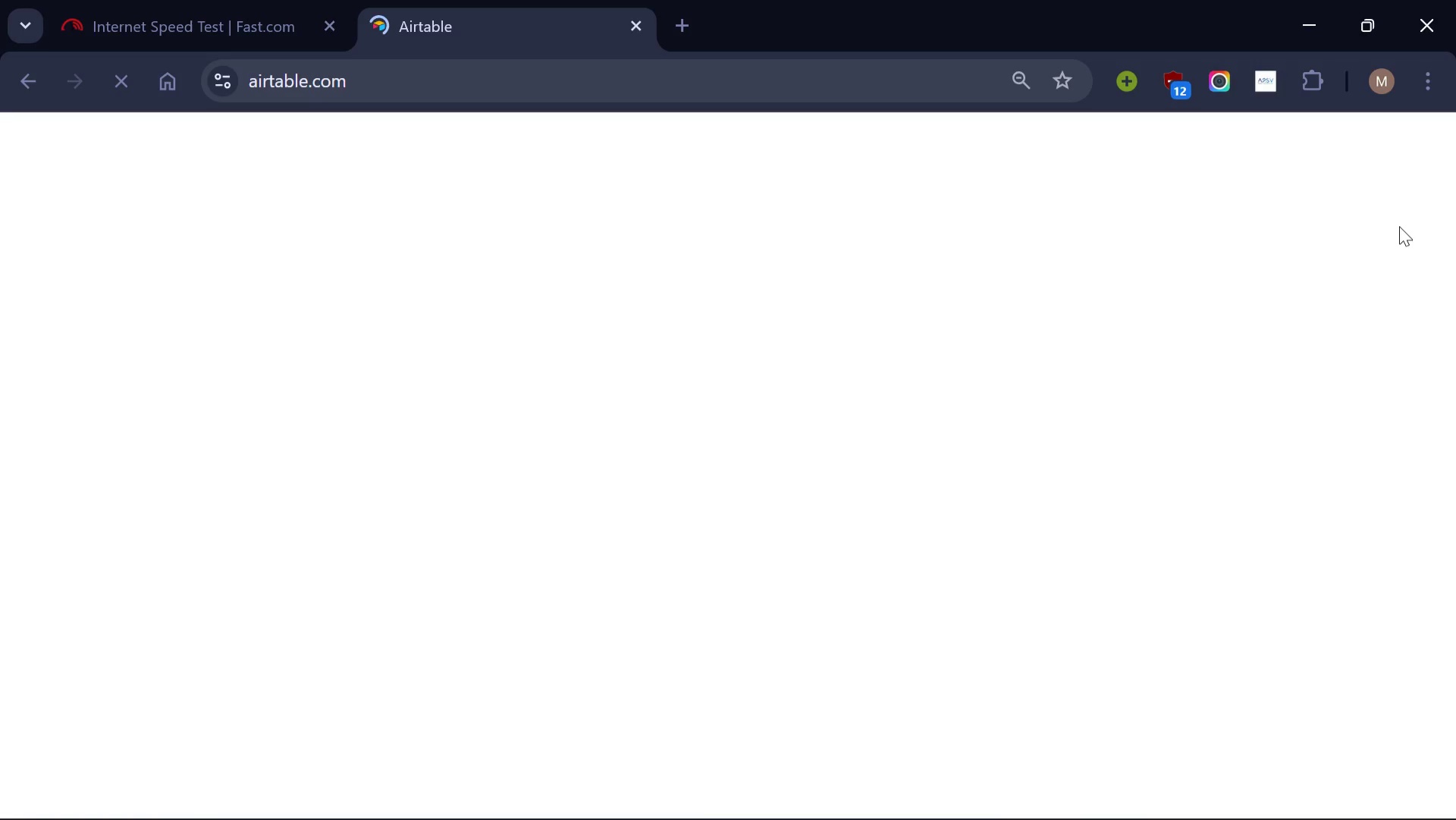 
wait(36.94)
 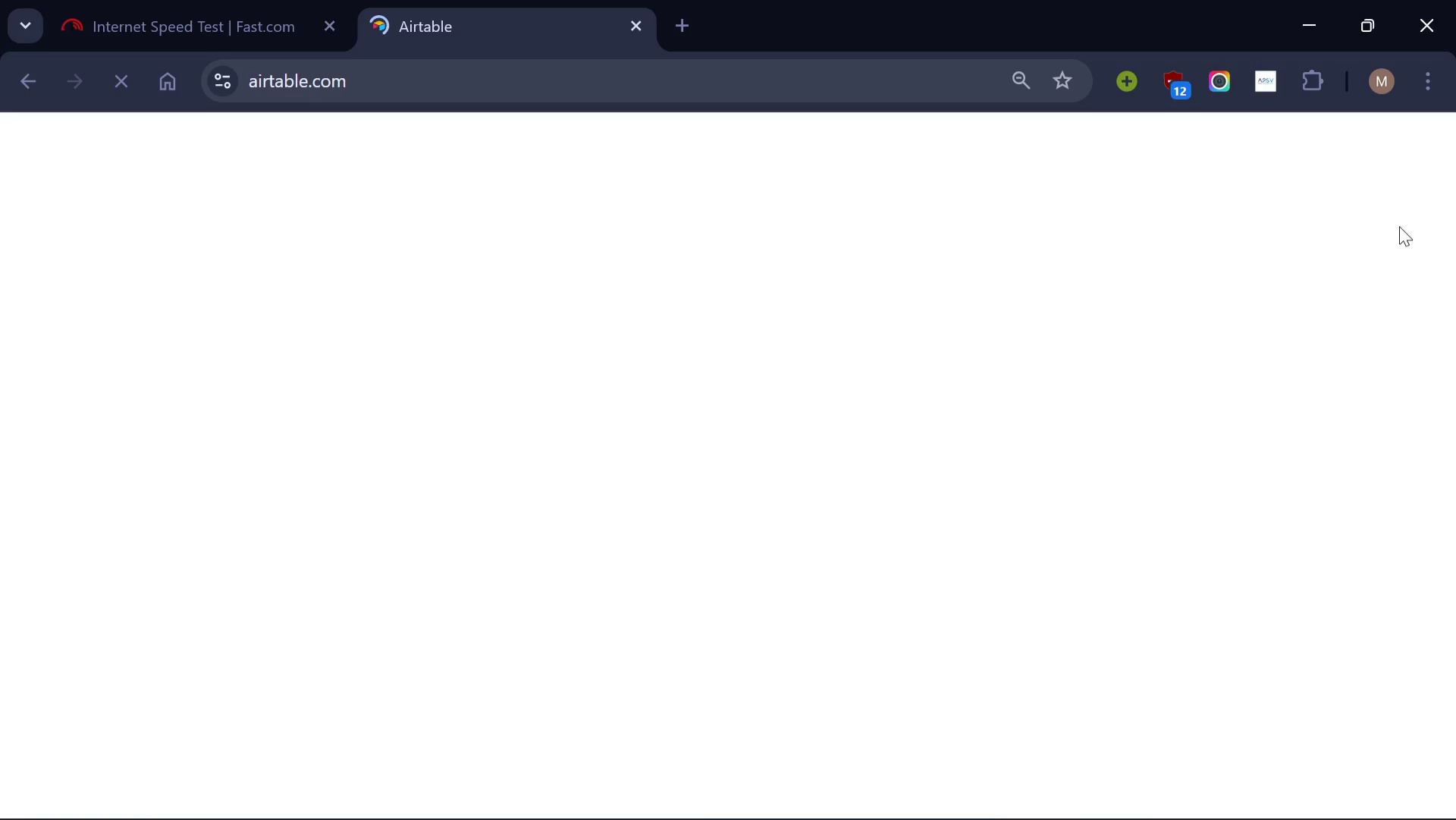 
left_click([770, 791])
 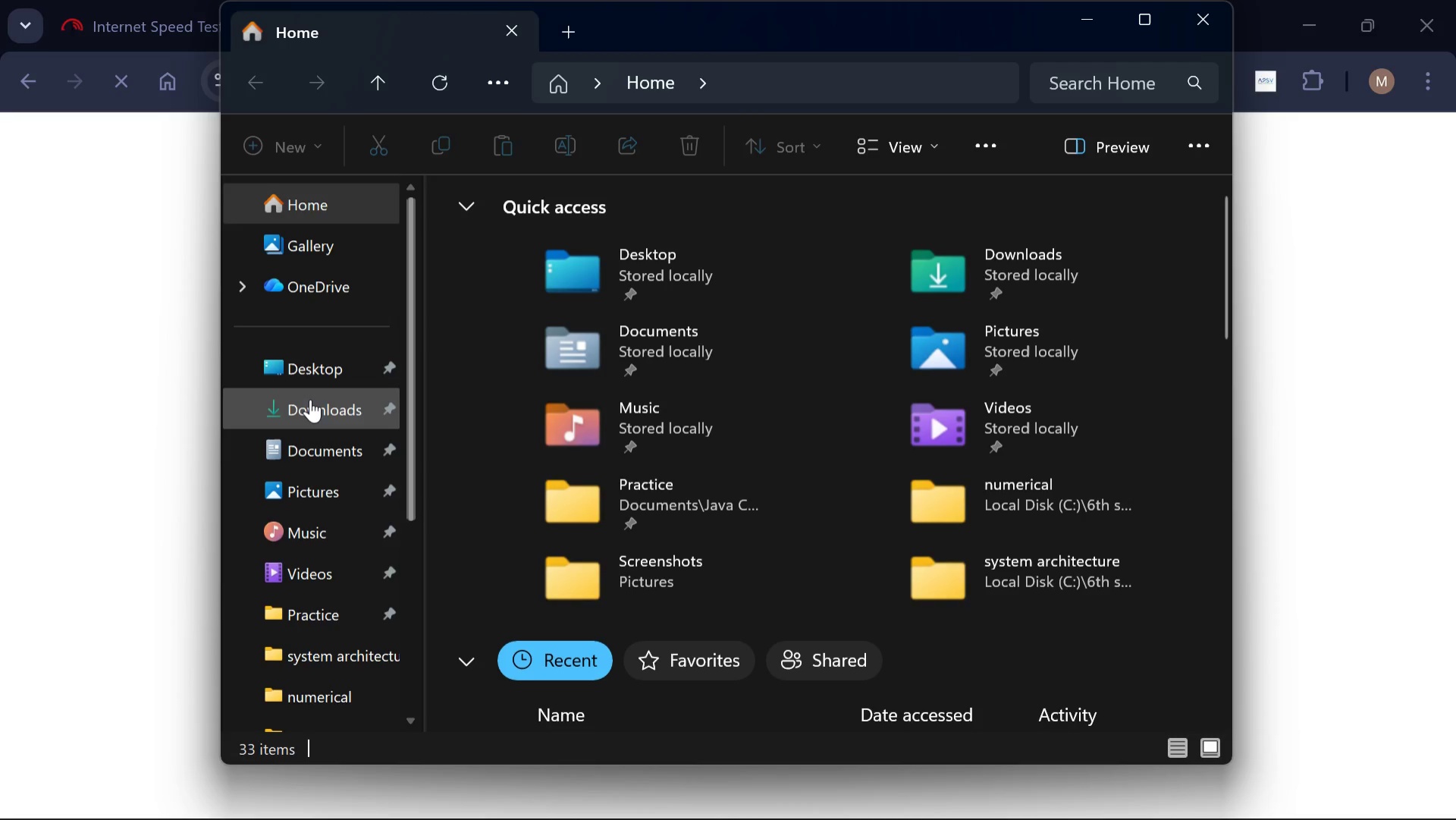 
left_click([310, 399])
 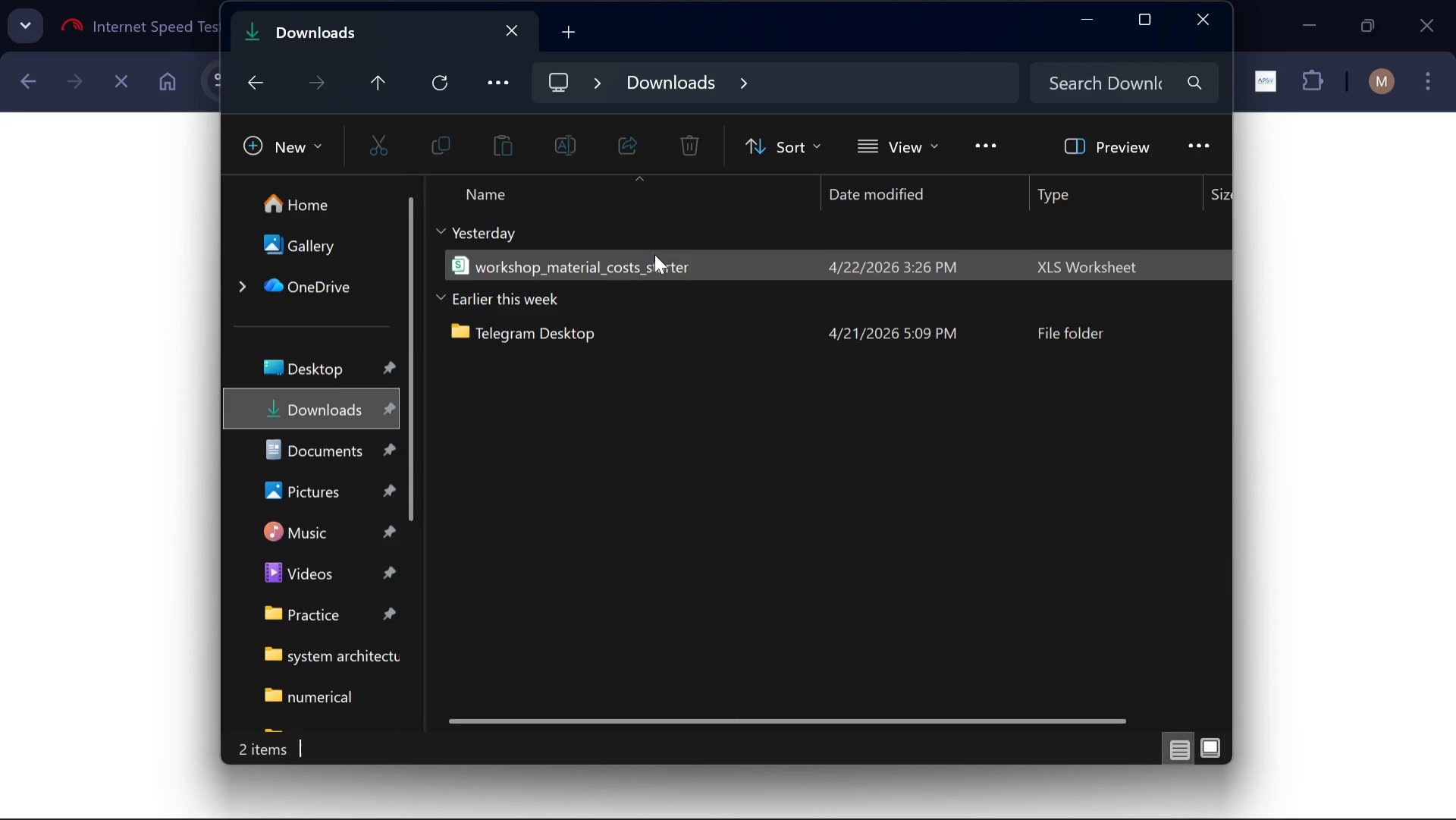 
double_click([654, 254])
 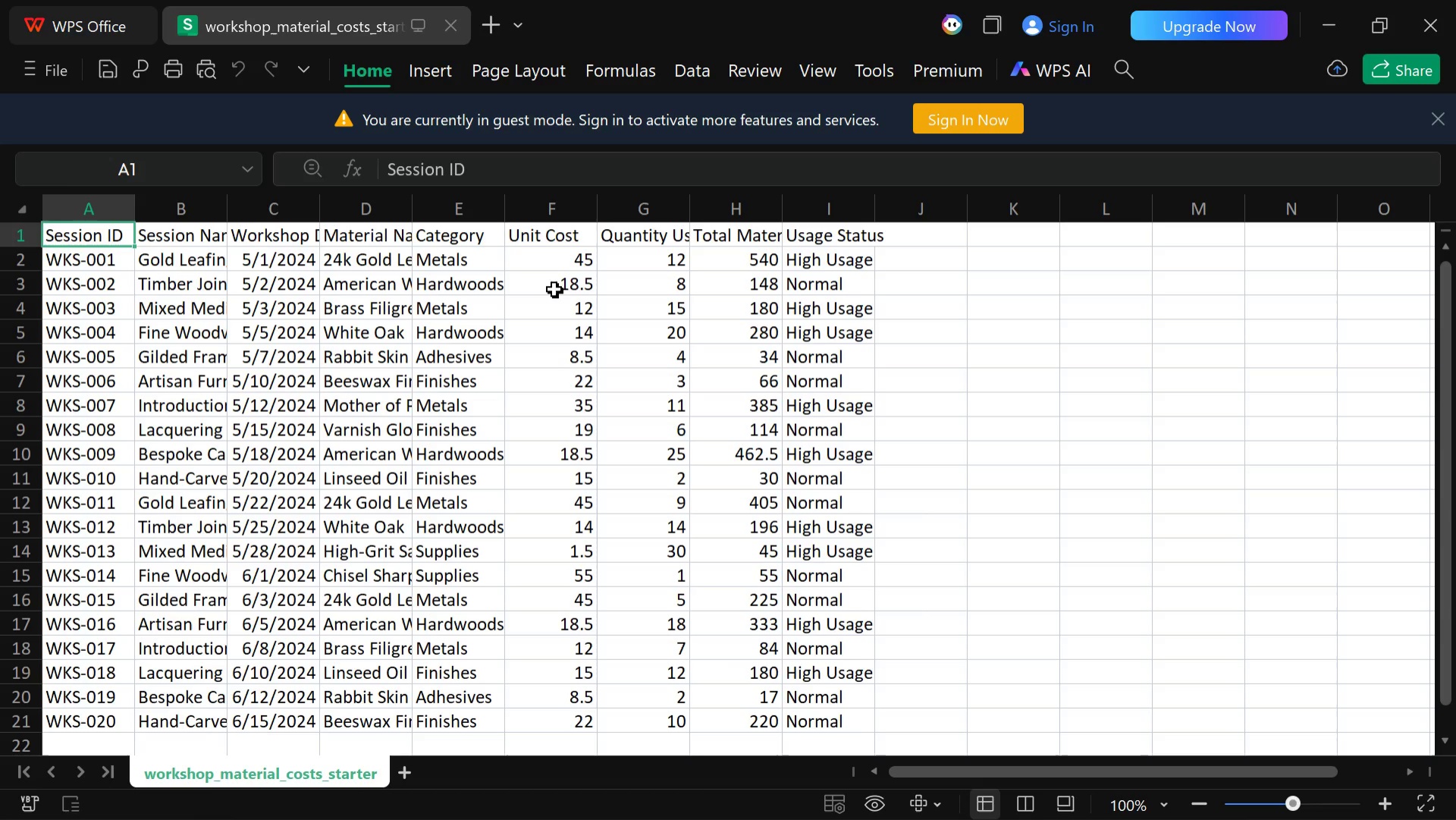 
wait(22.11)
 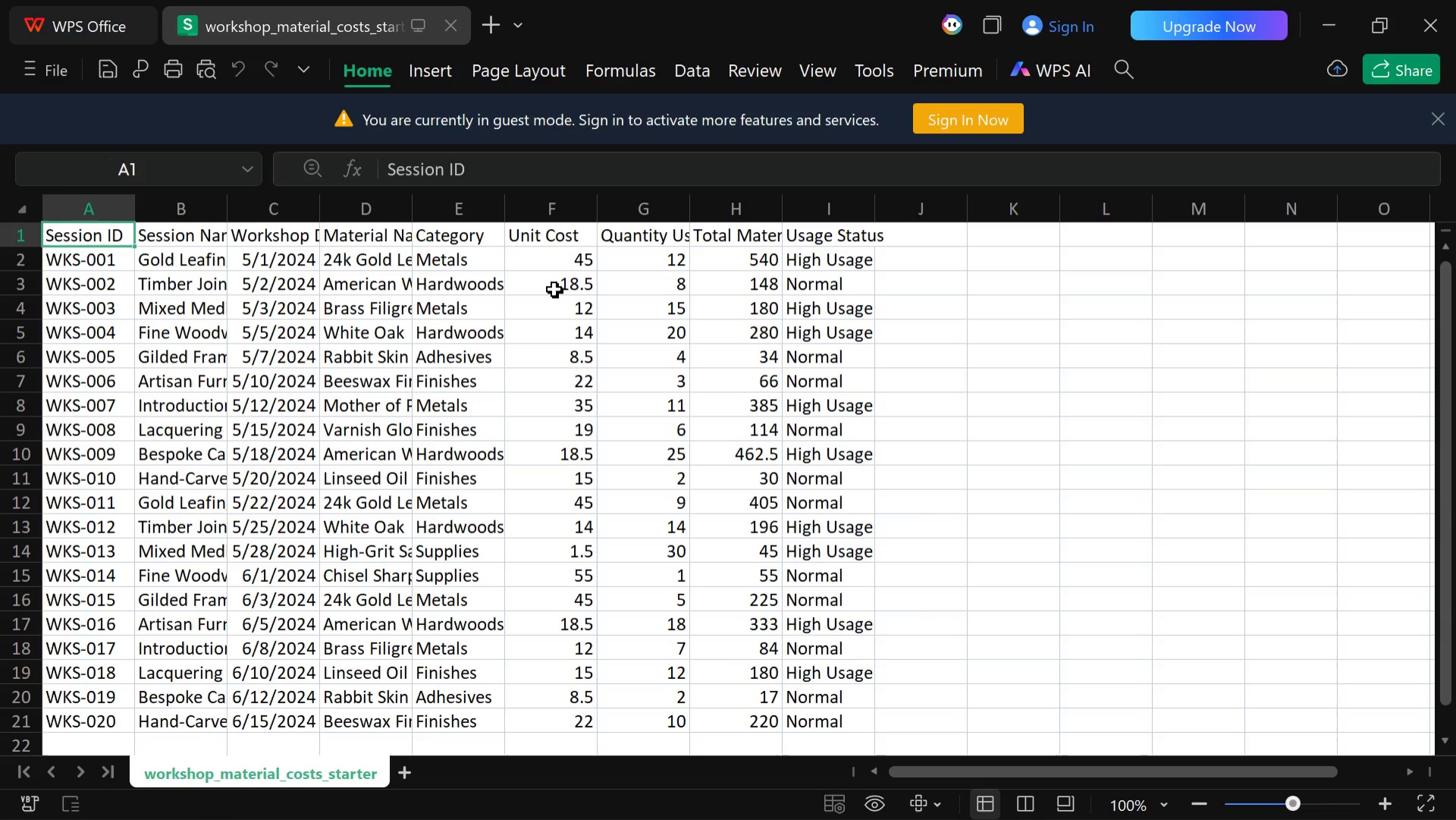 
left_click([1443, 119])
 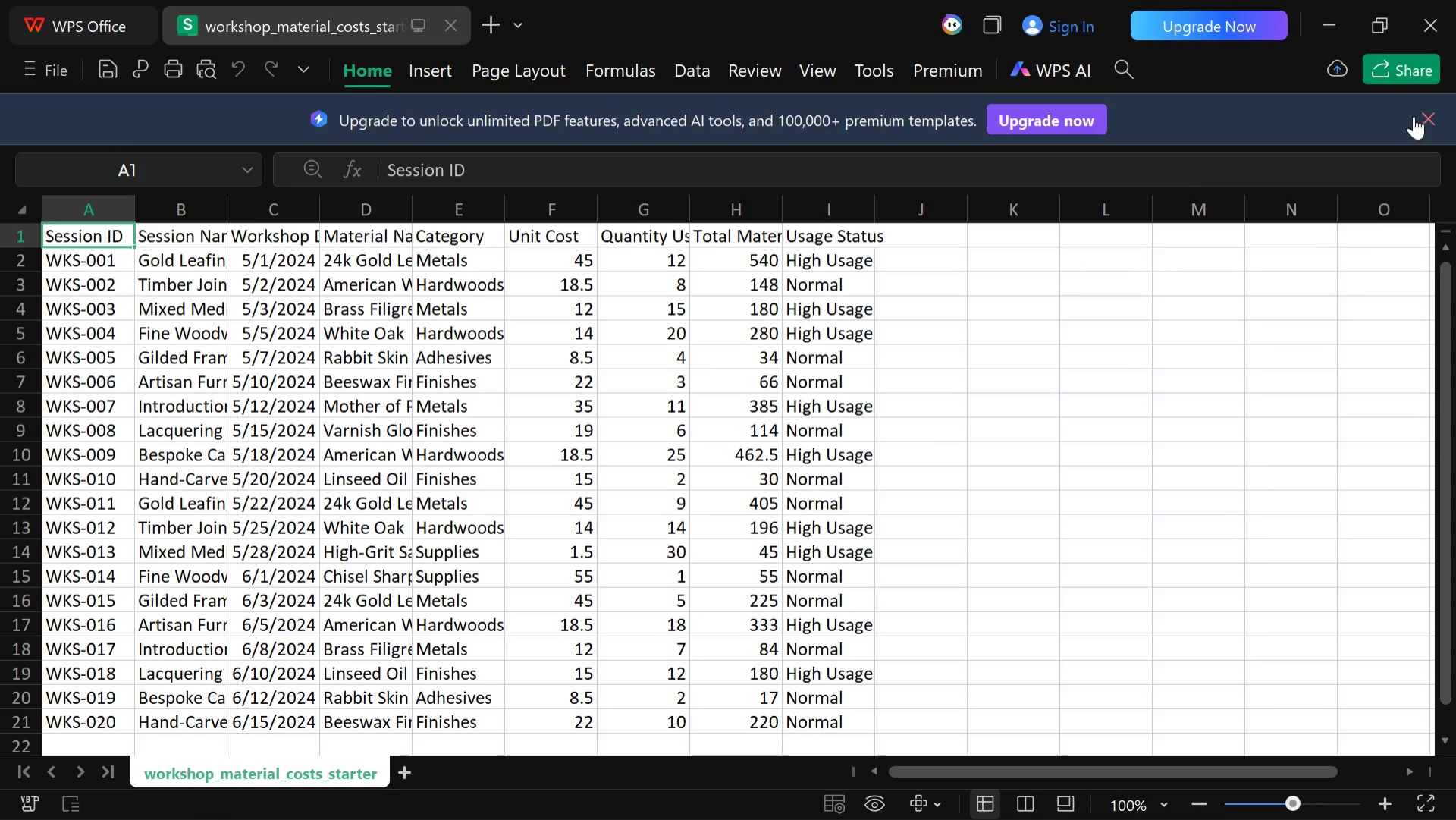 
left_click([1434, 118])
 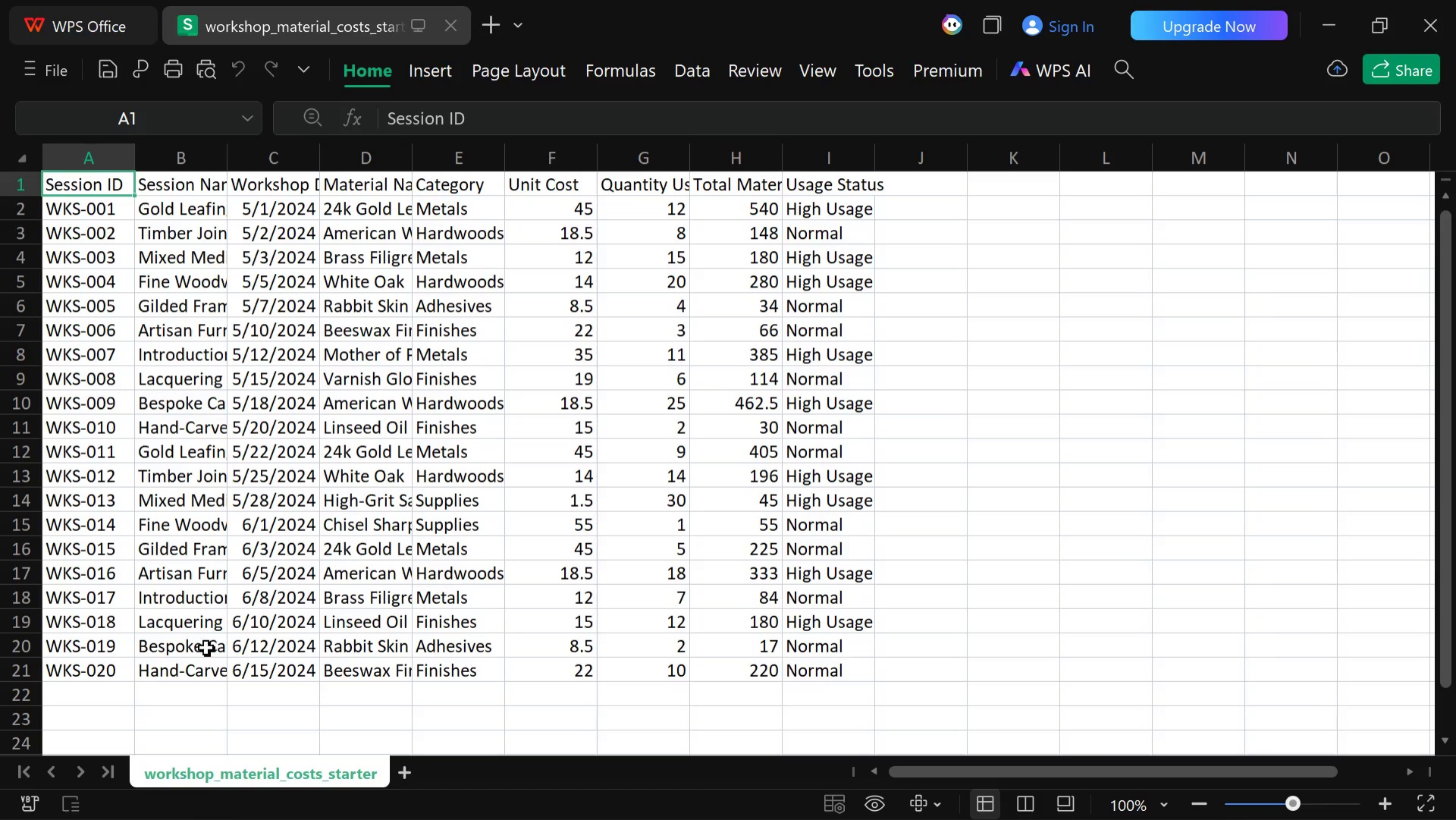 
wait(13.39)
 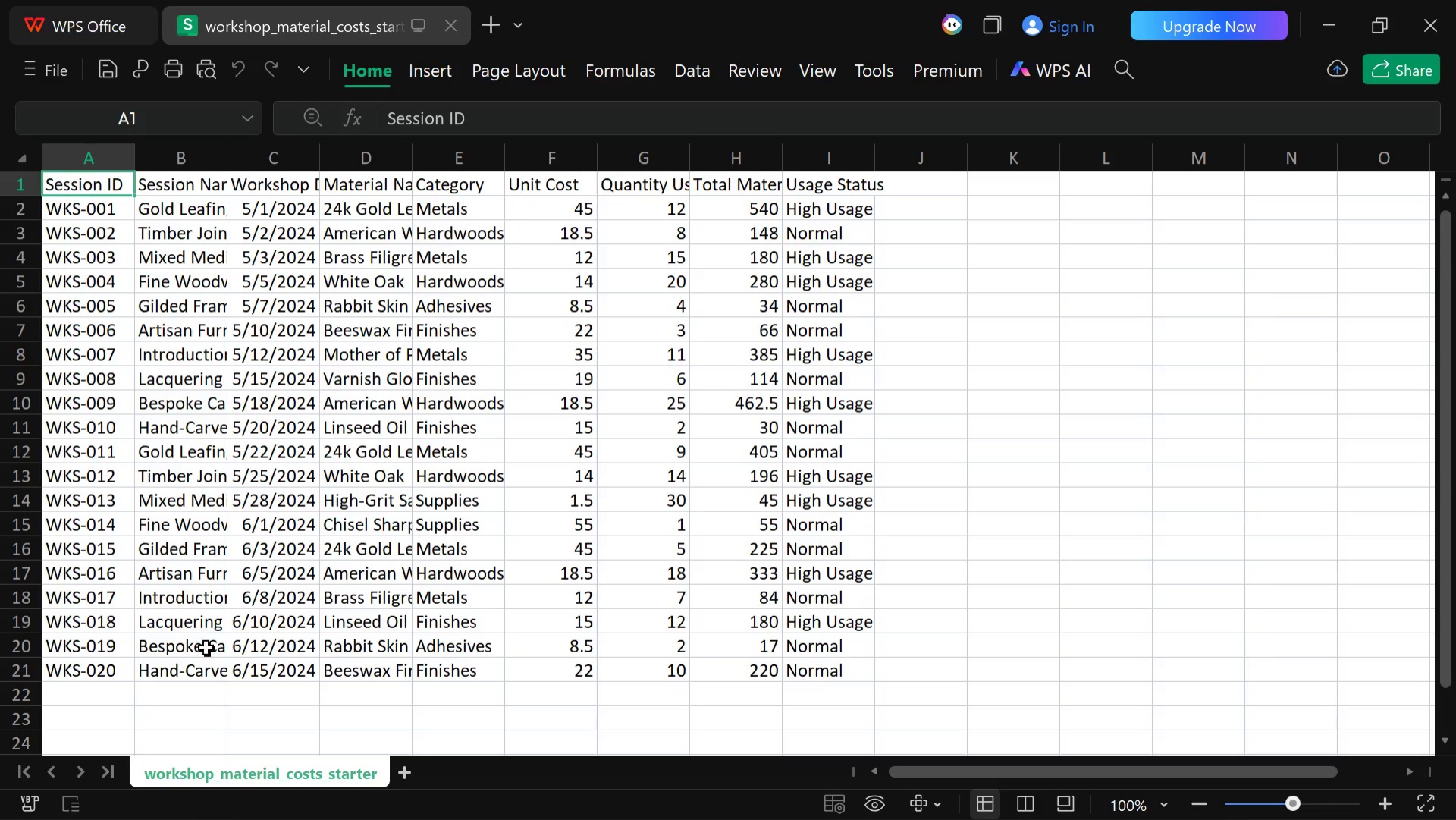 
key(ArrowRight)
 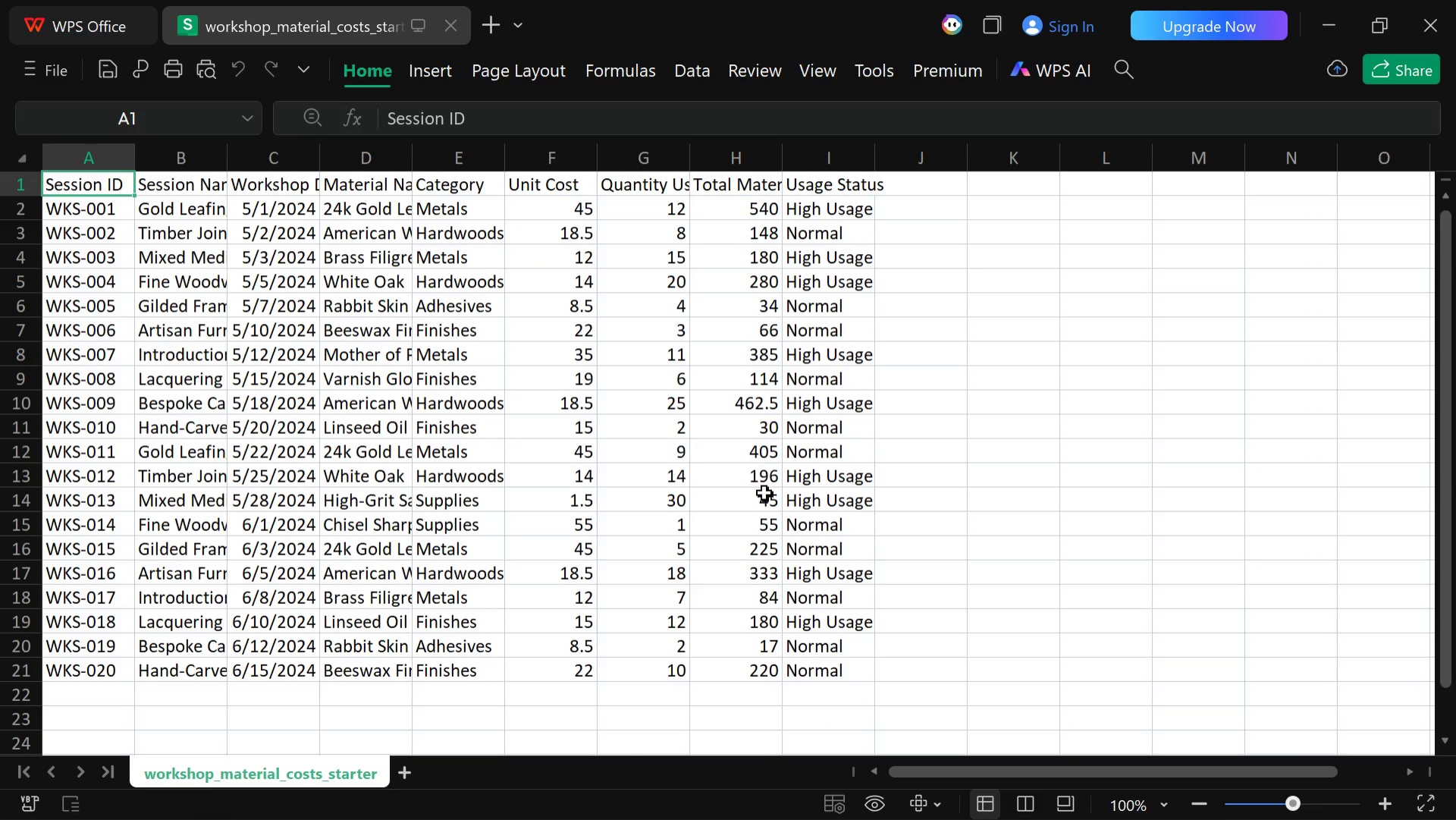 
wait(29.59)
 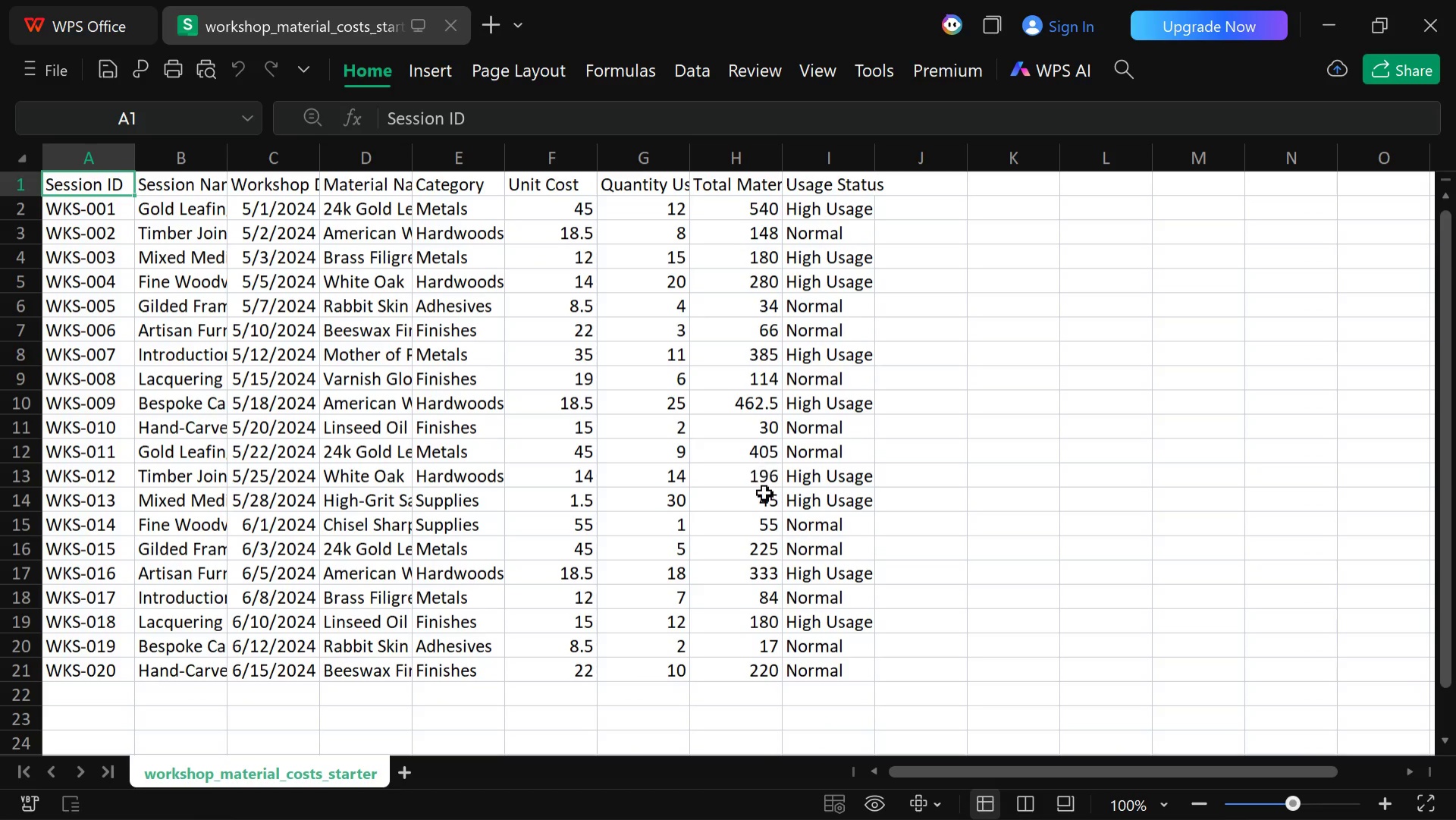 
left_click([779, 803])
 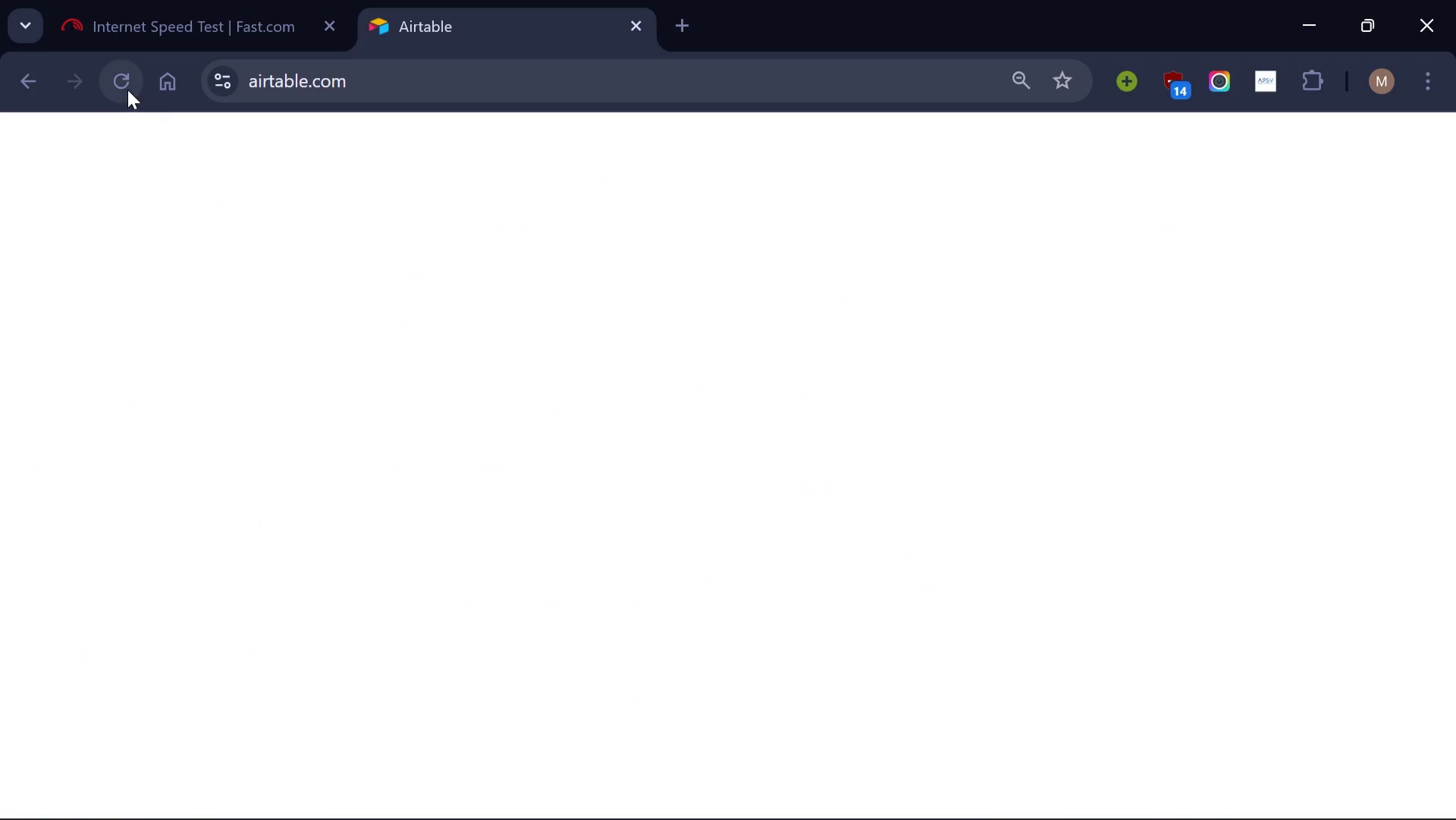 
left_click([127, 88])
 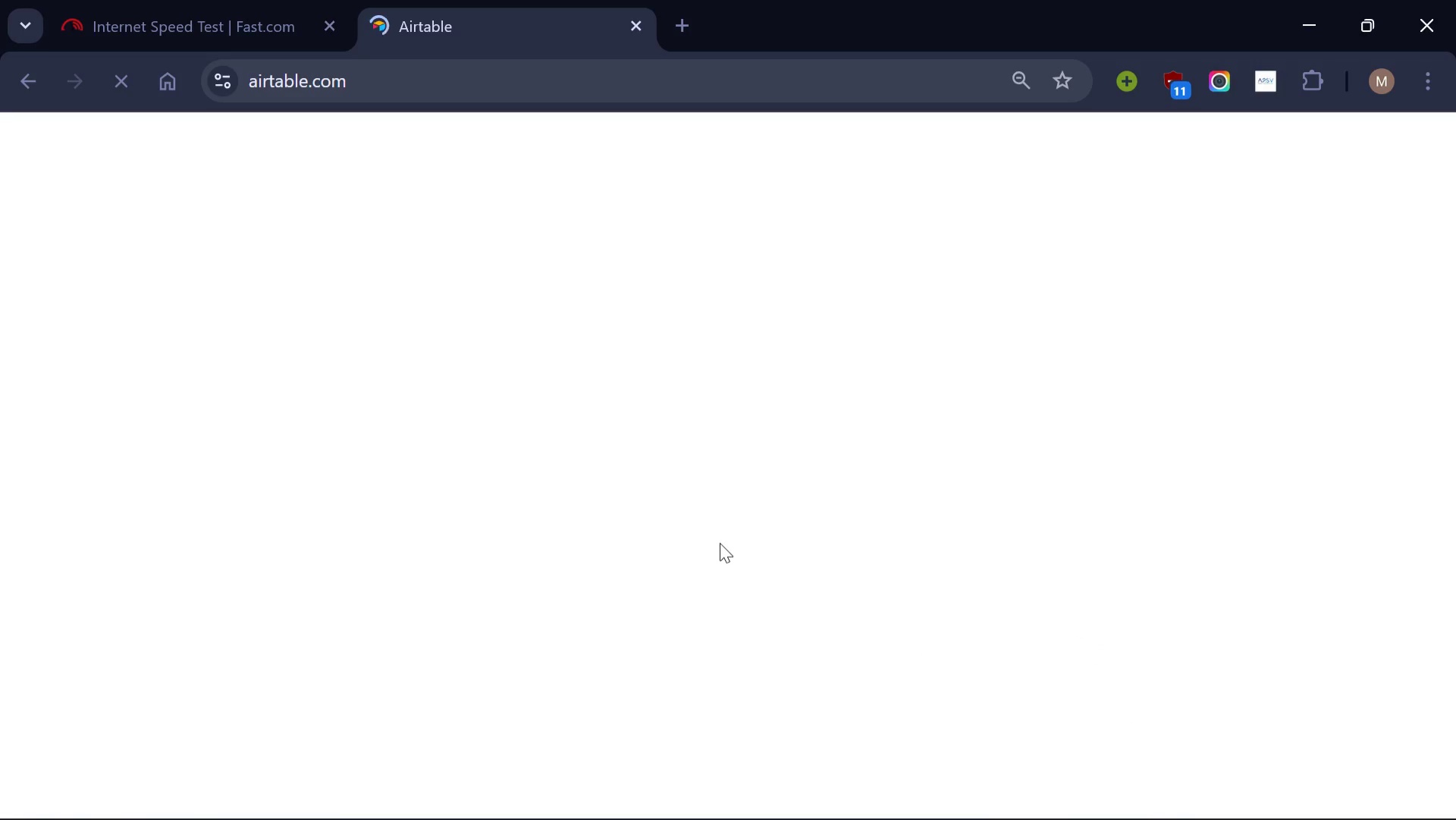 
wait(13.53)
 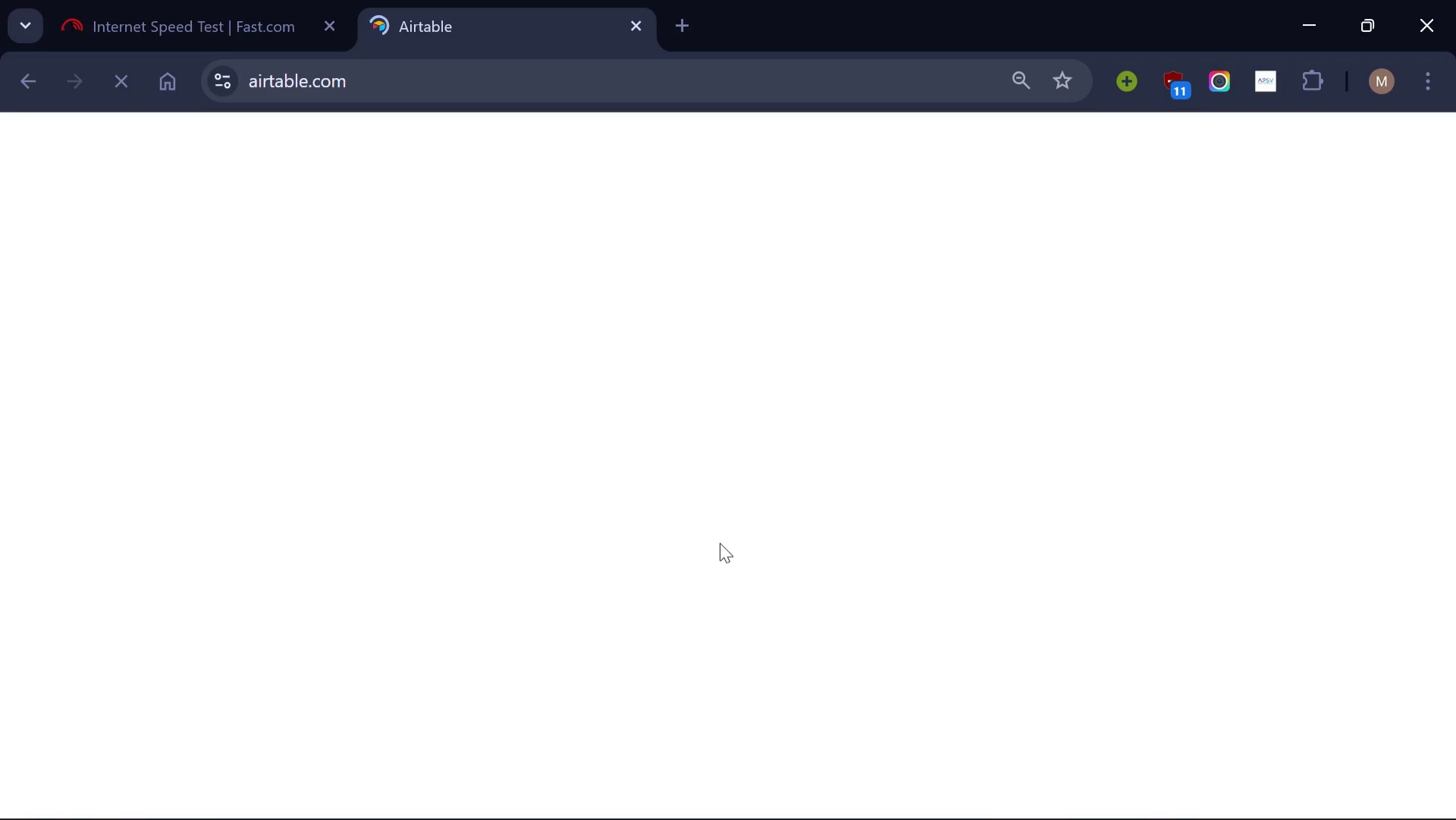 
mouse_move([196, 20])
 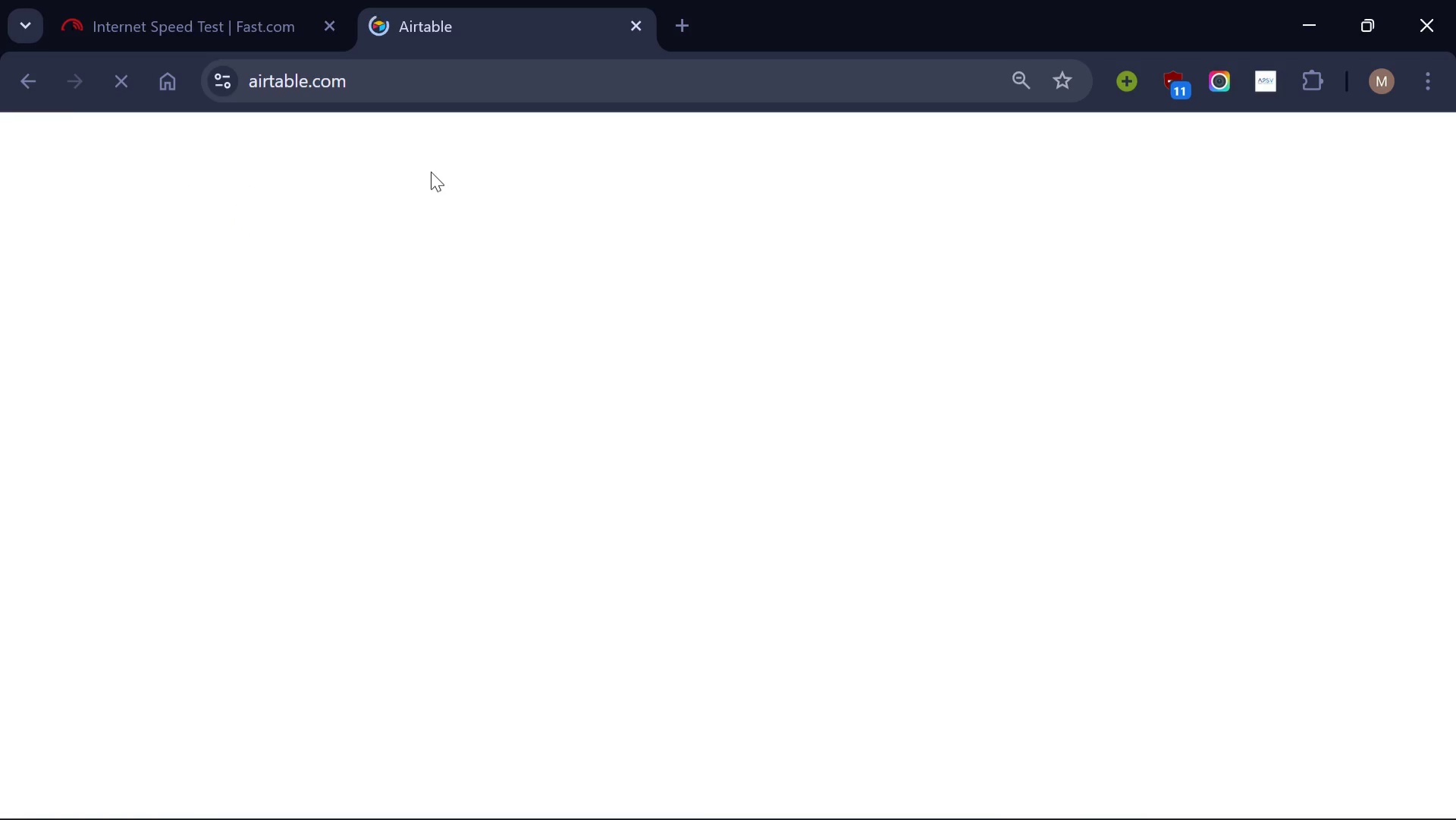 
left_click([241, 12])
 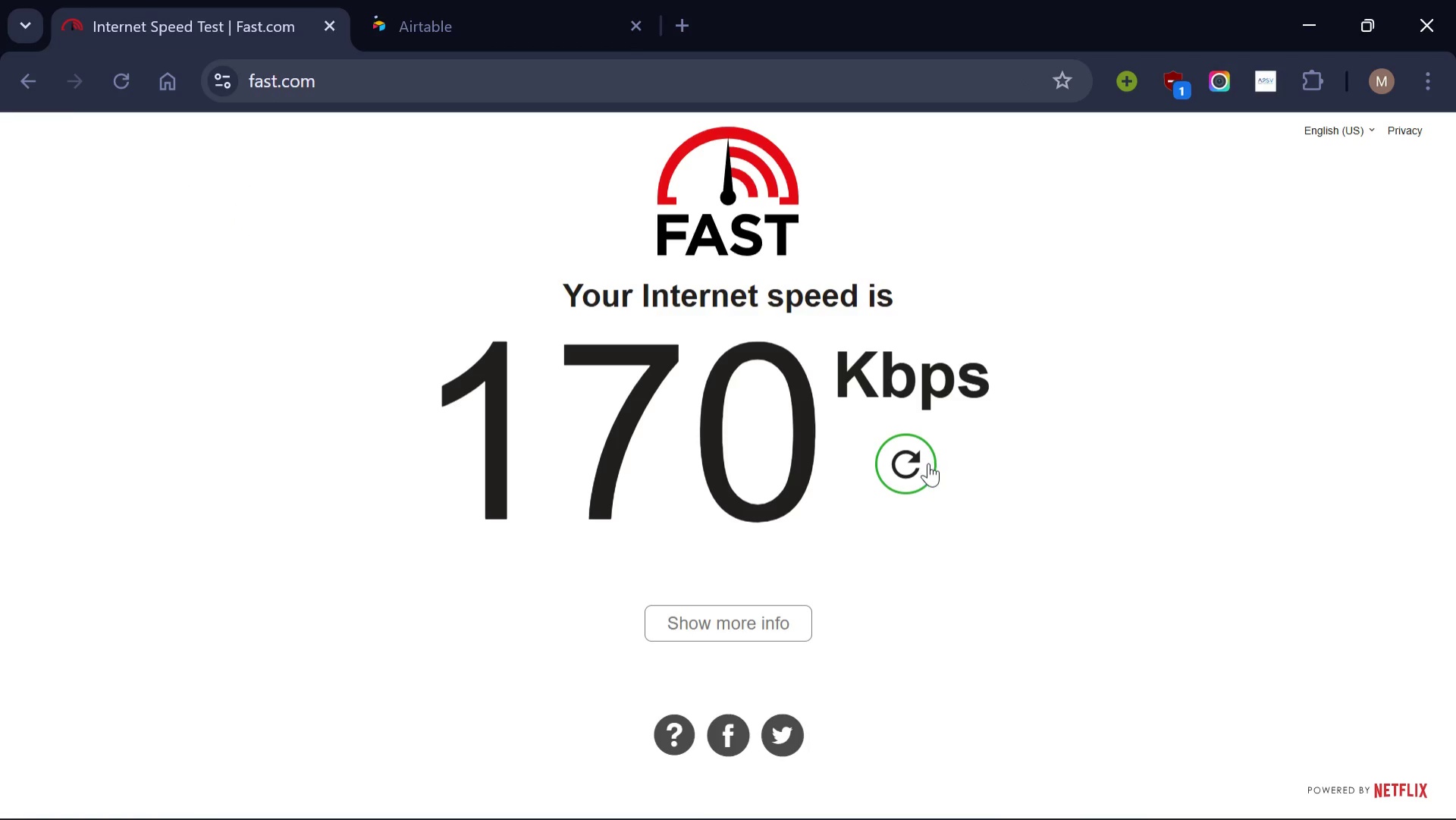 
left_click([928, 463])
 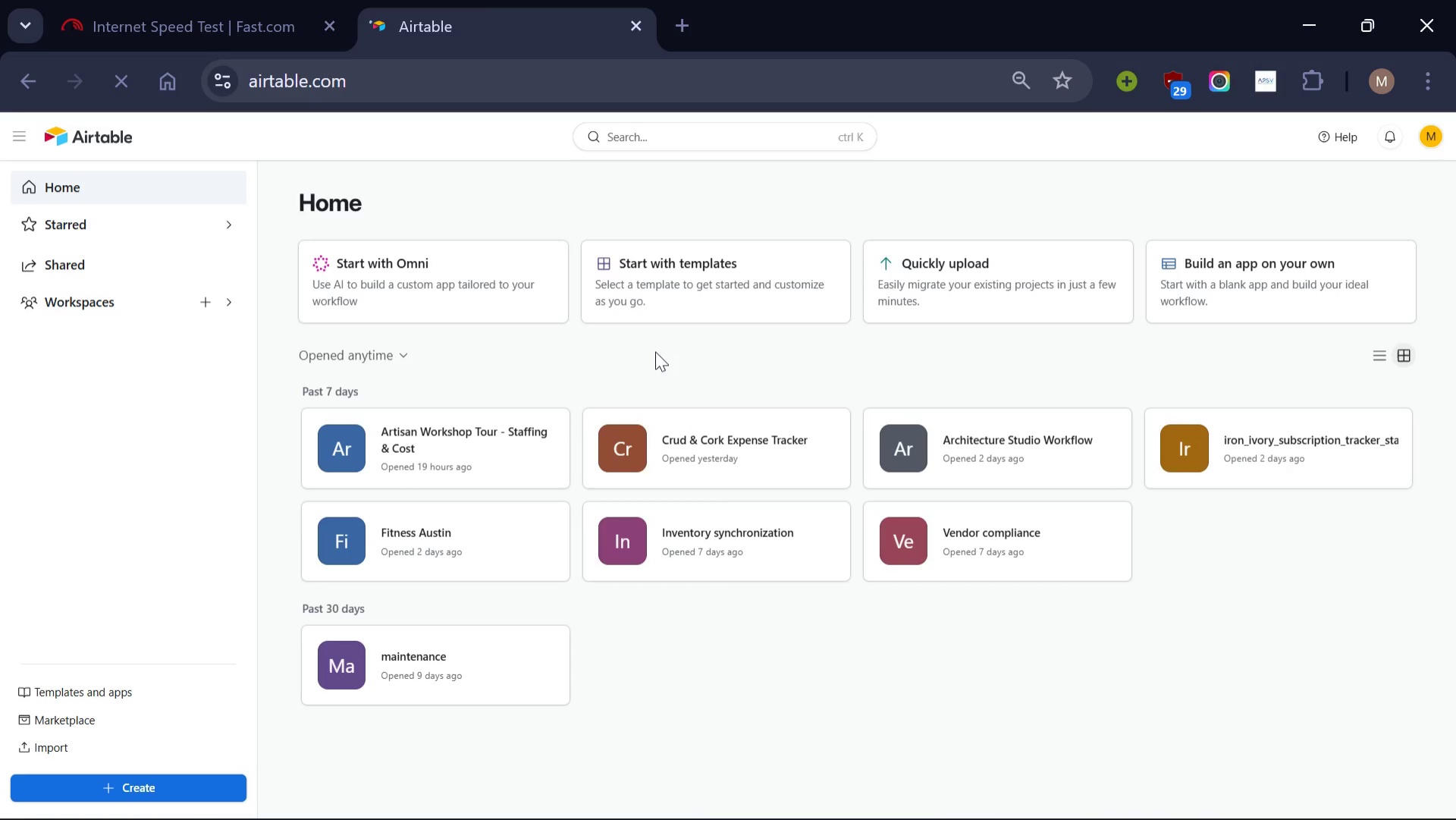 
wait(28.67)
 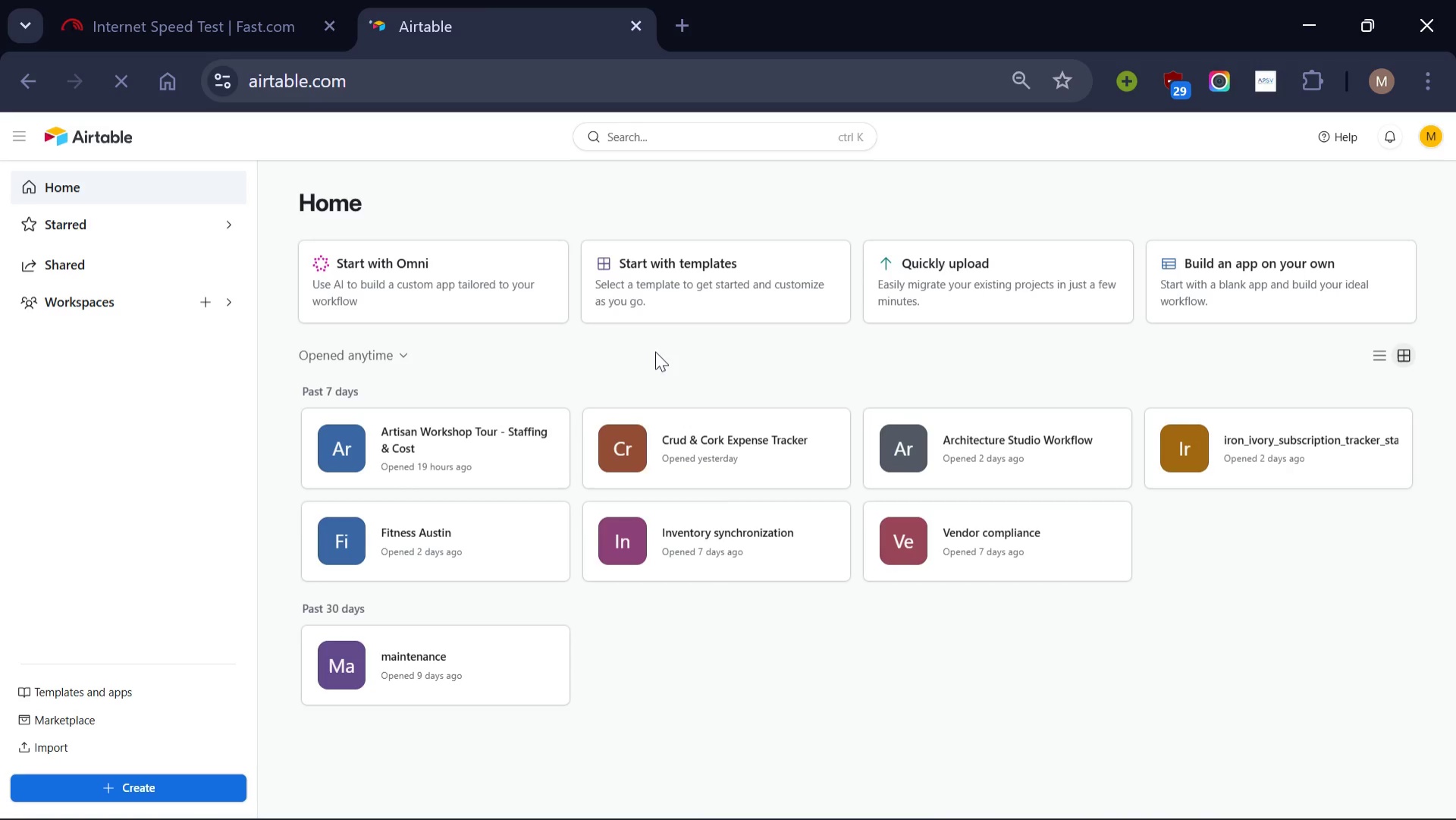 
left_click([1264, 289])
 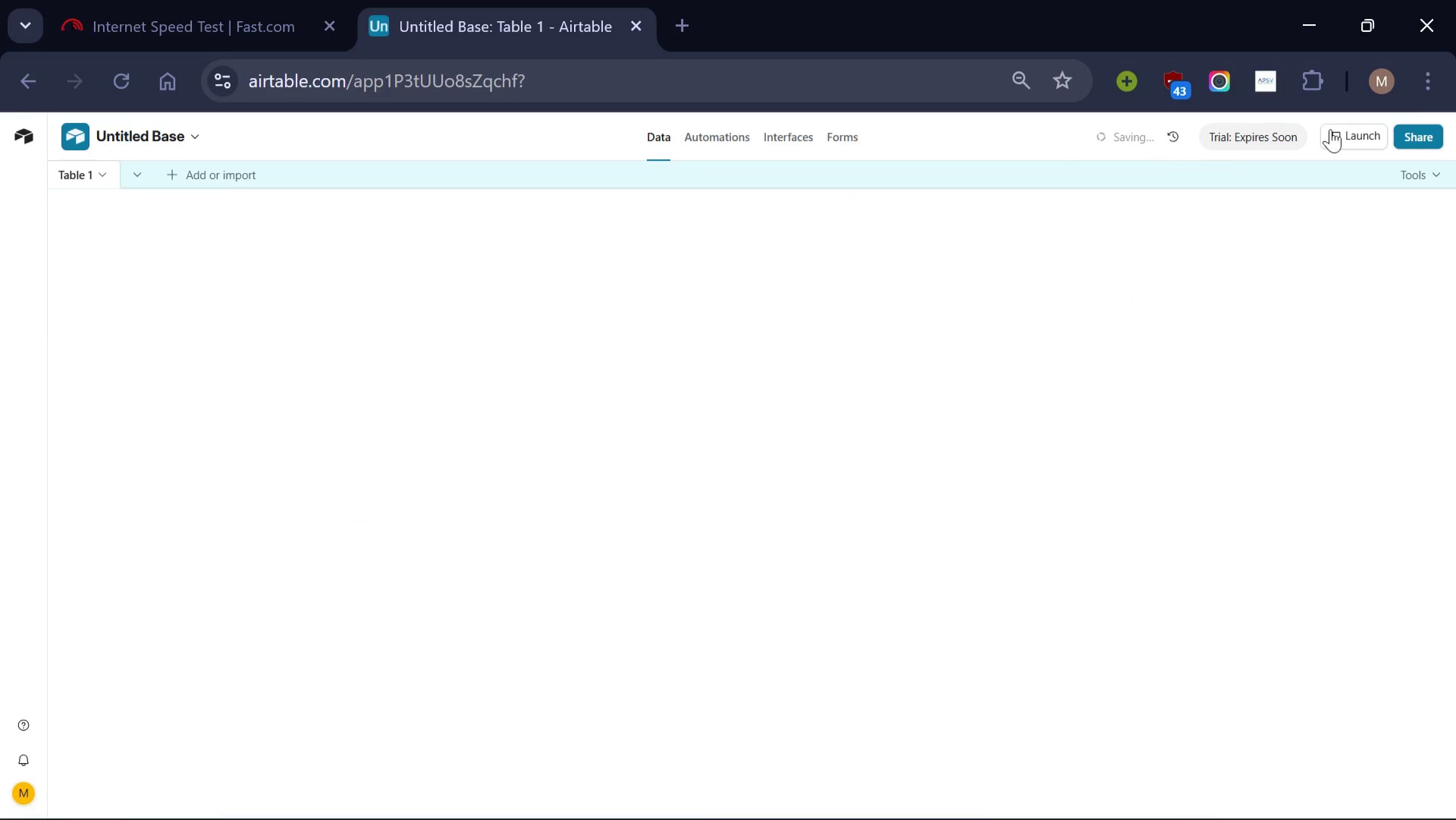 
left_click([1422, 74])
 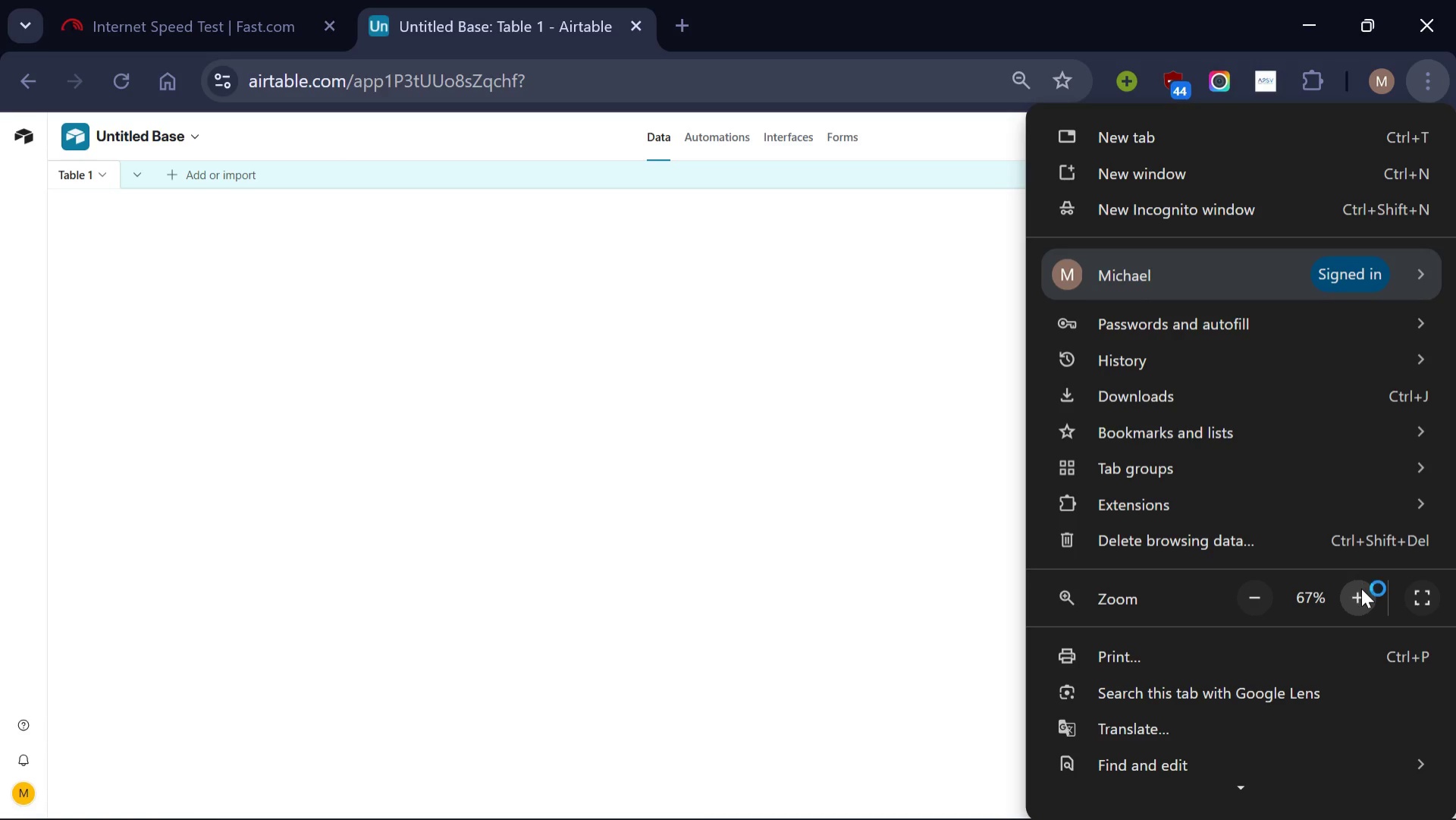 
left_click([1361, 589])
 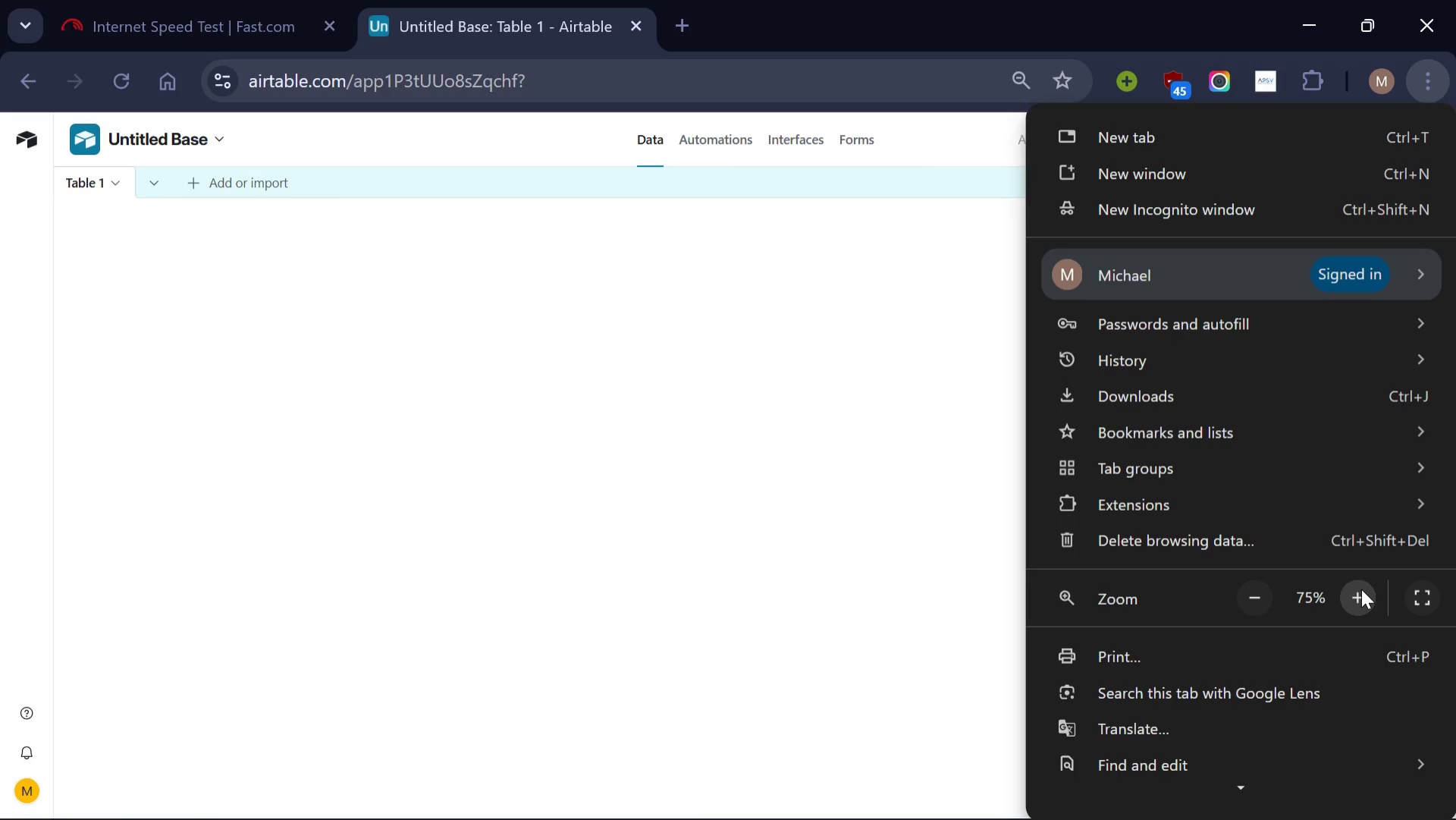 
left_click([1361, 589])
 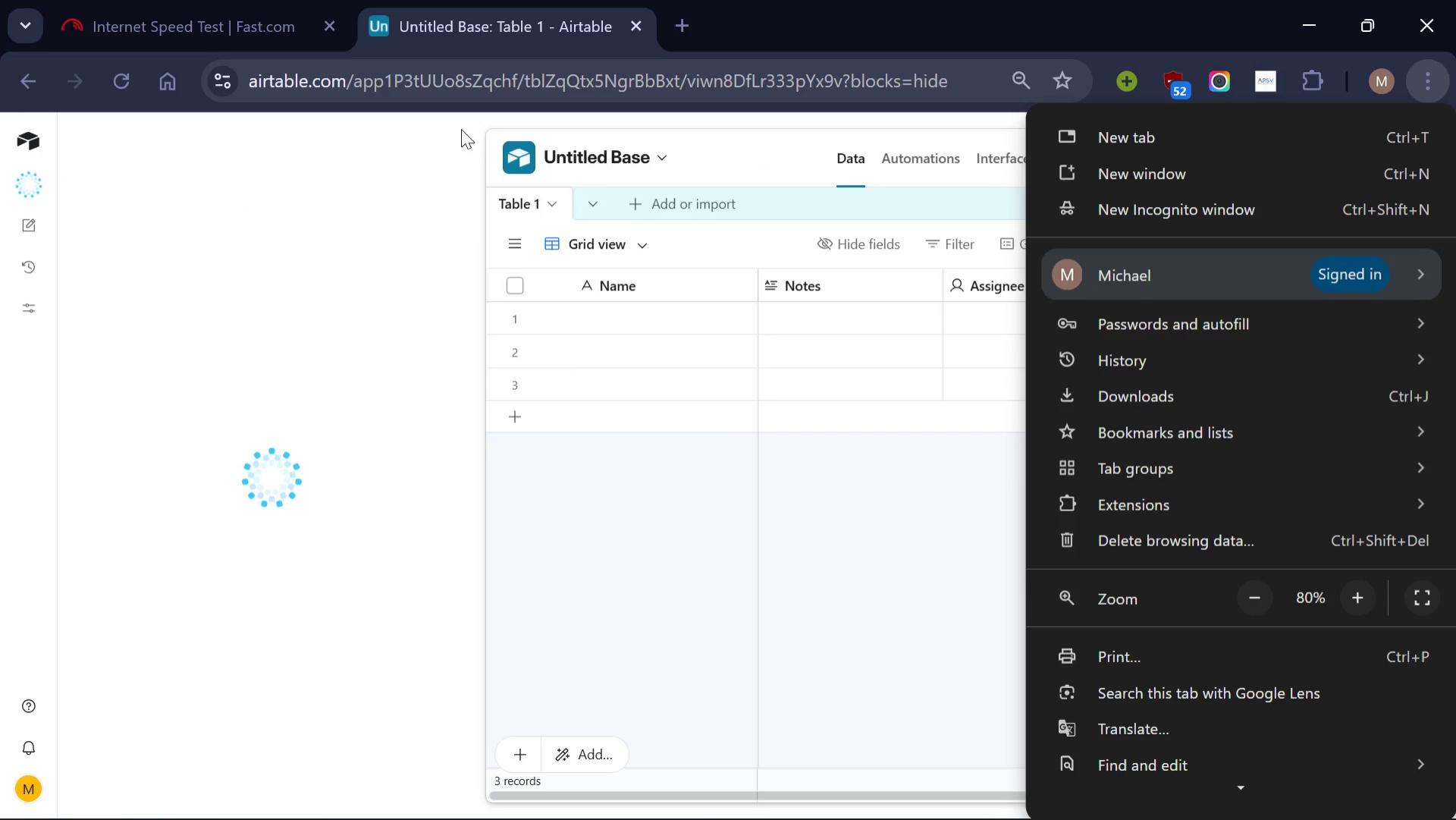 
wait(5.25)
 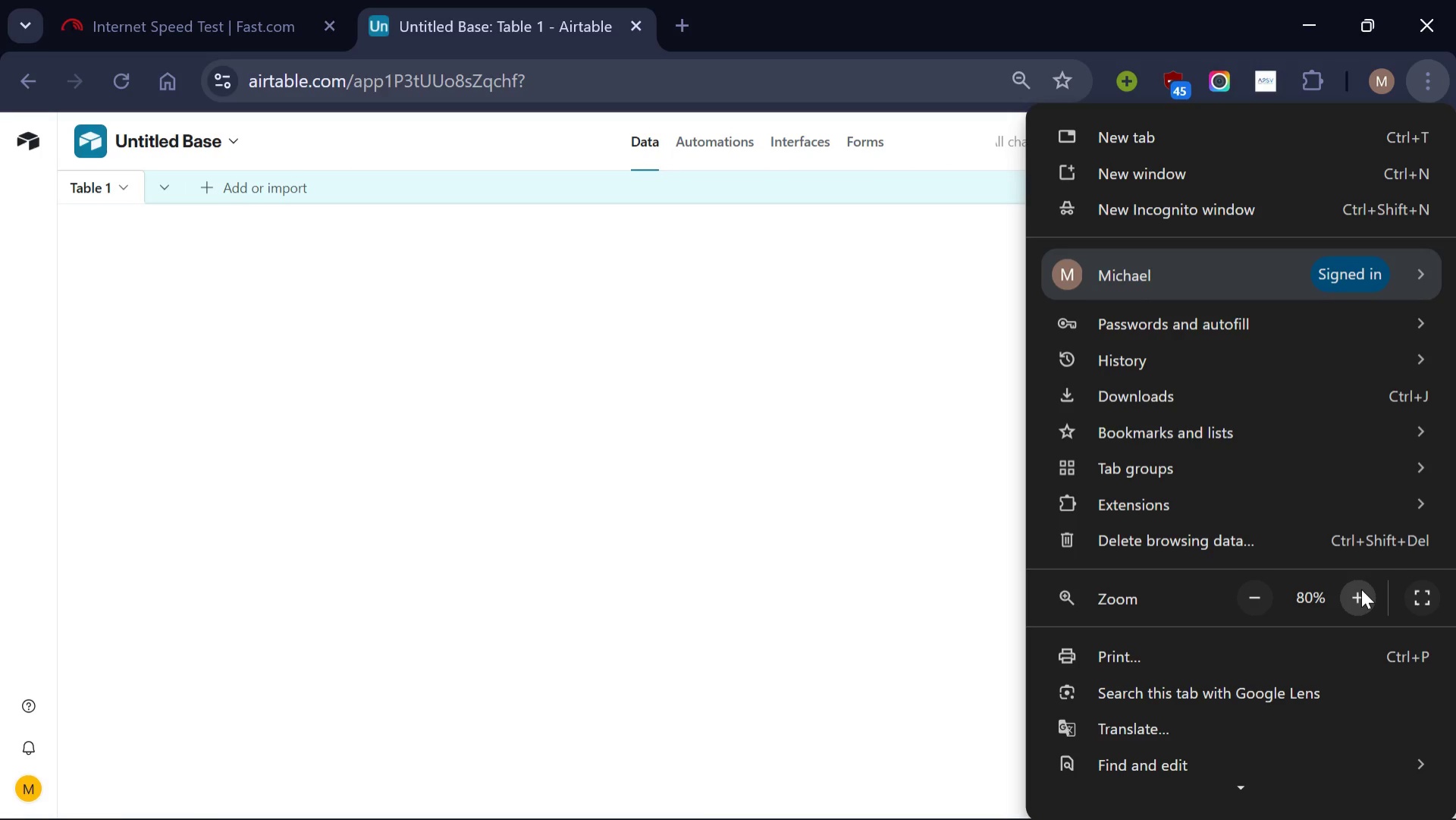 
left_click([780, 207])
 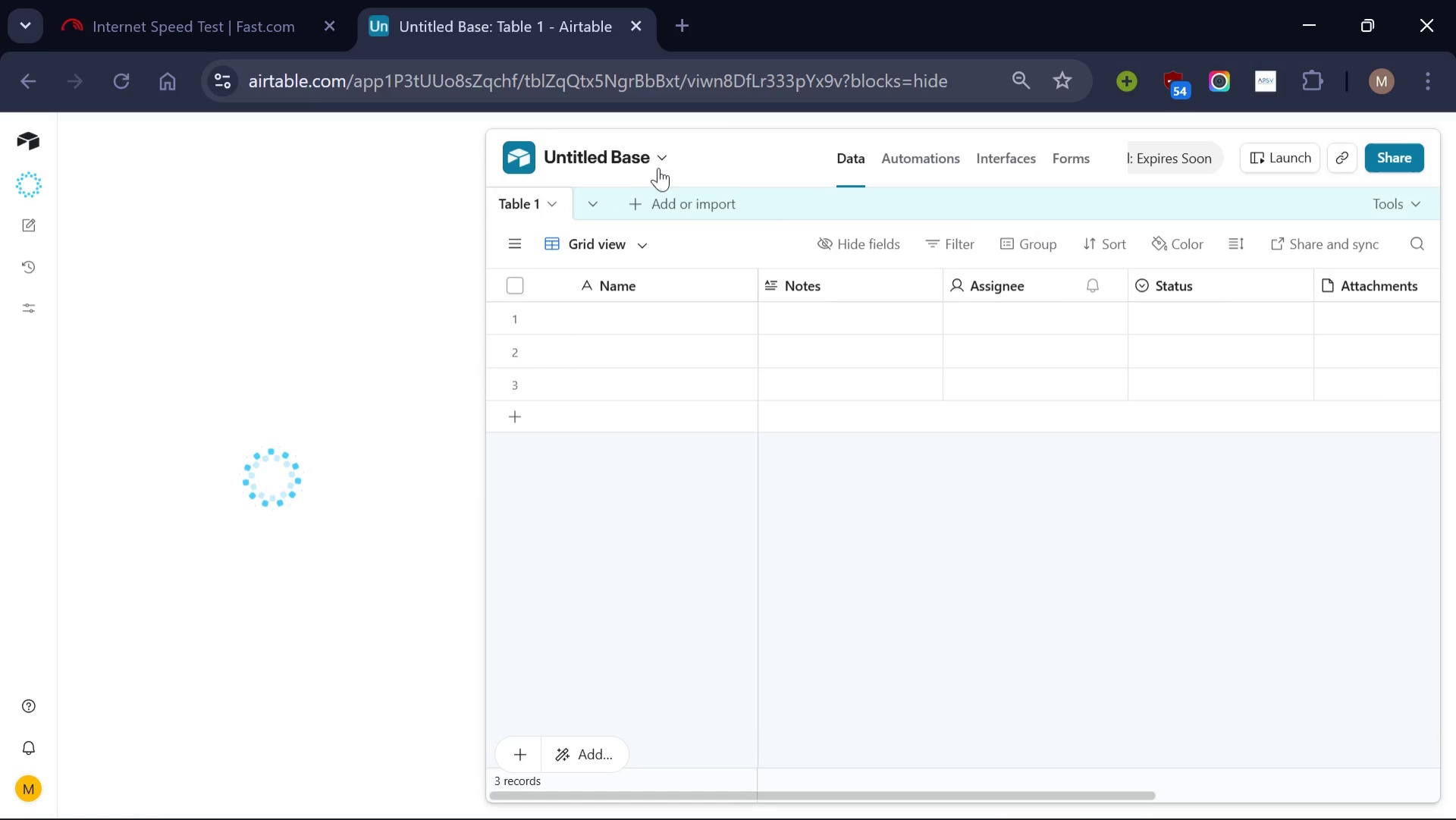 
left_click([664, 151])
 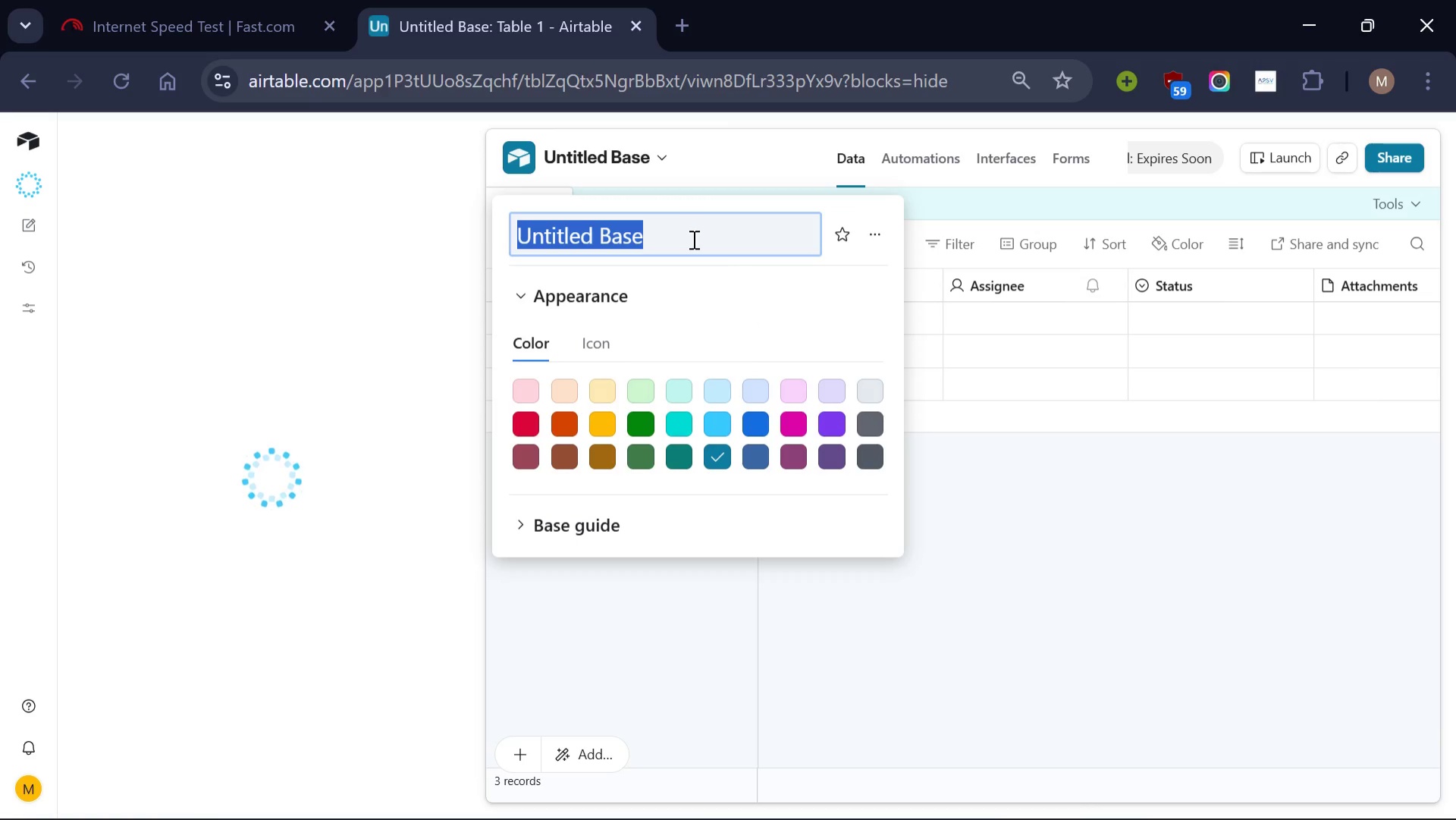 
key(Backspace)
 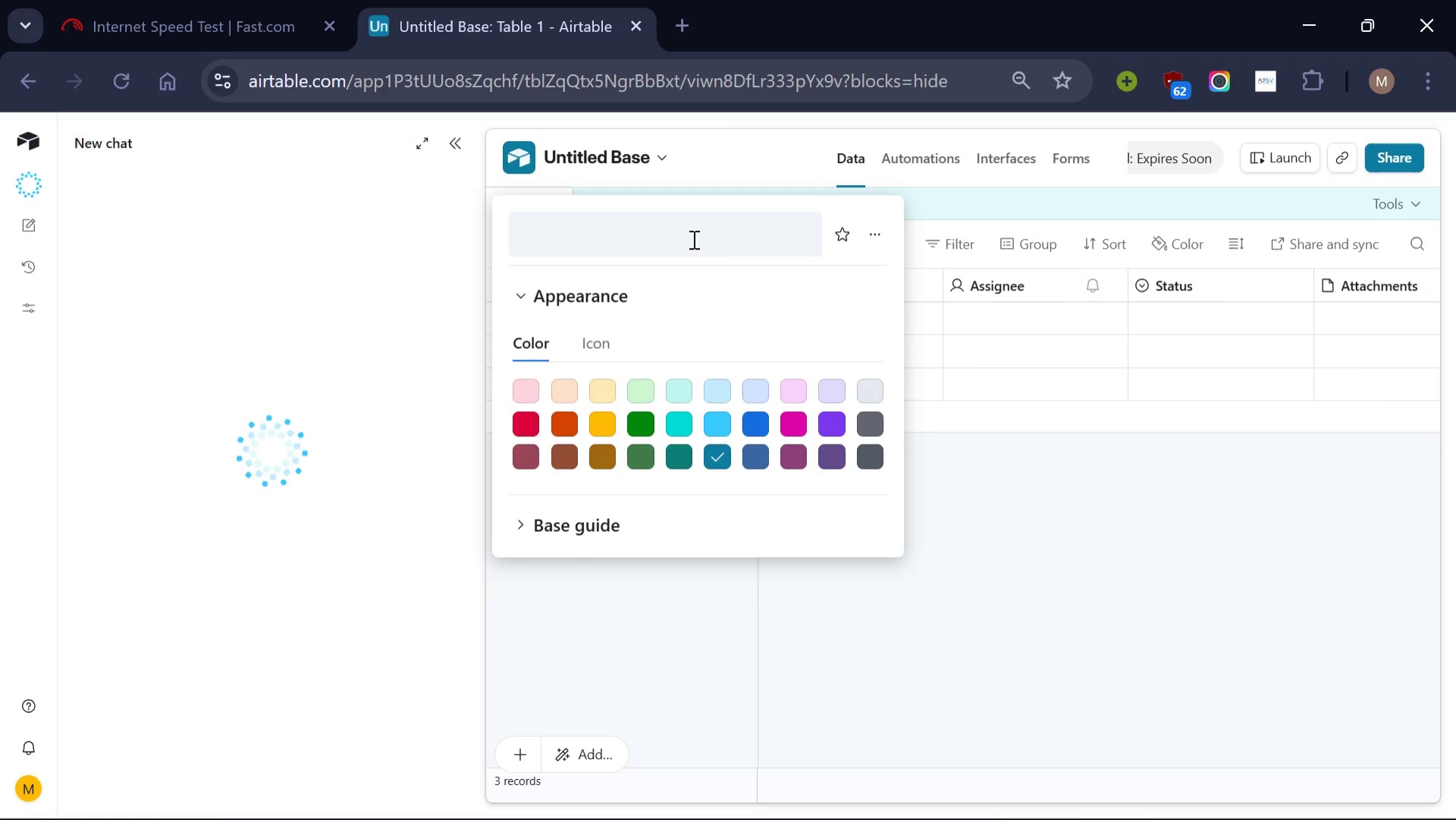 
key(Shift+A)
 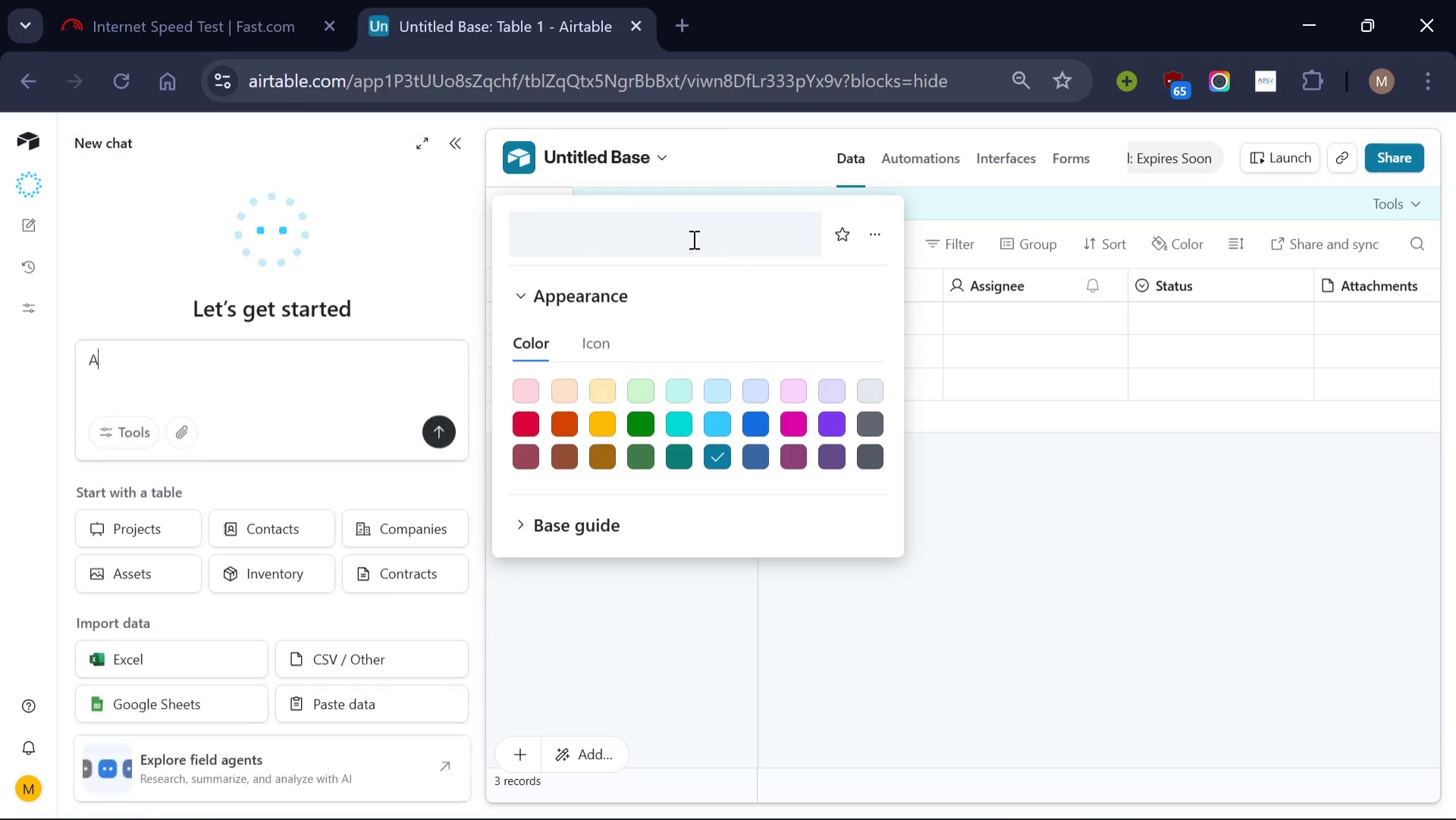 
left_click([692, 239])
 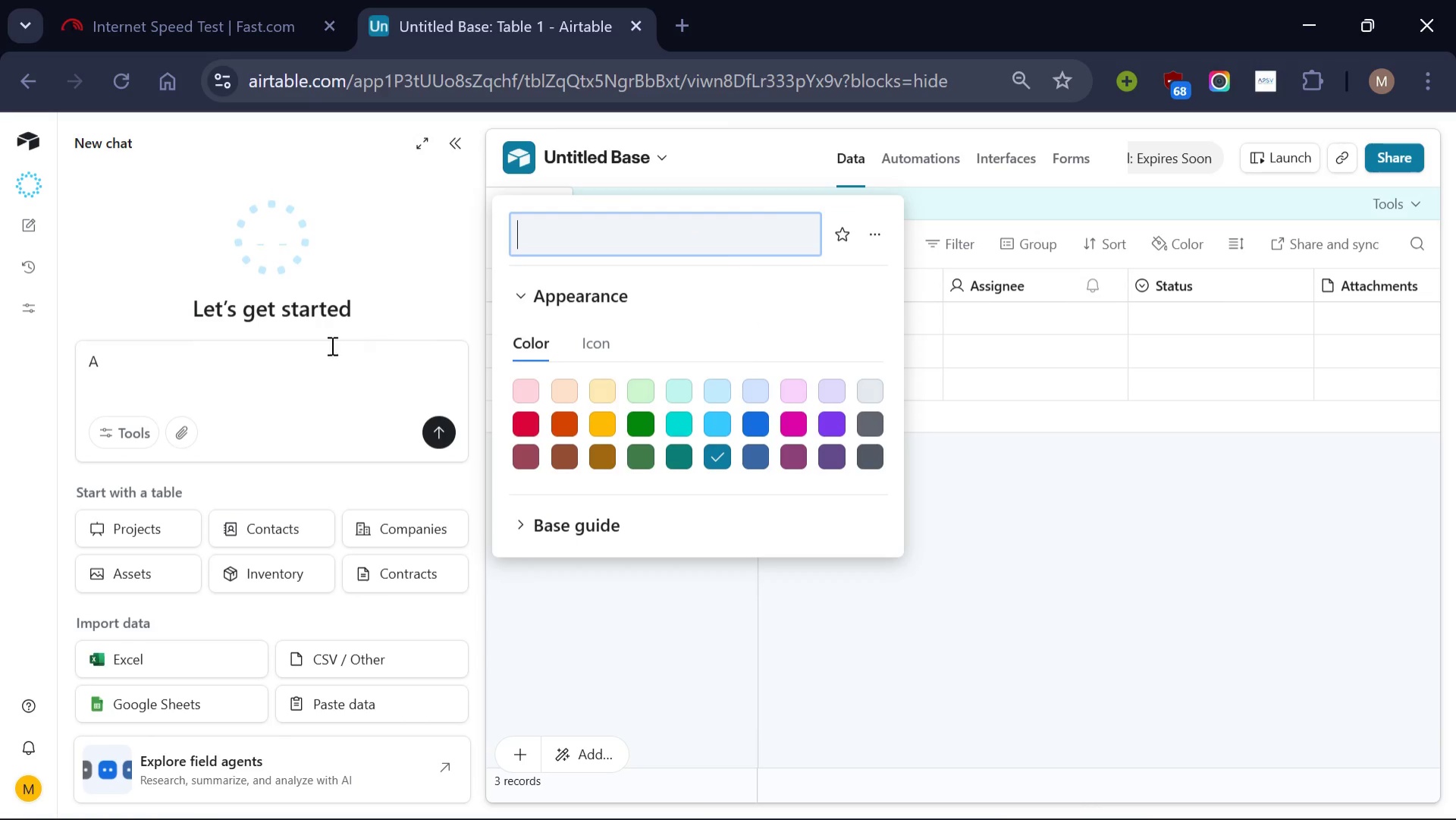 
left_click([305, 357])
 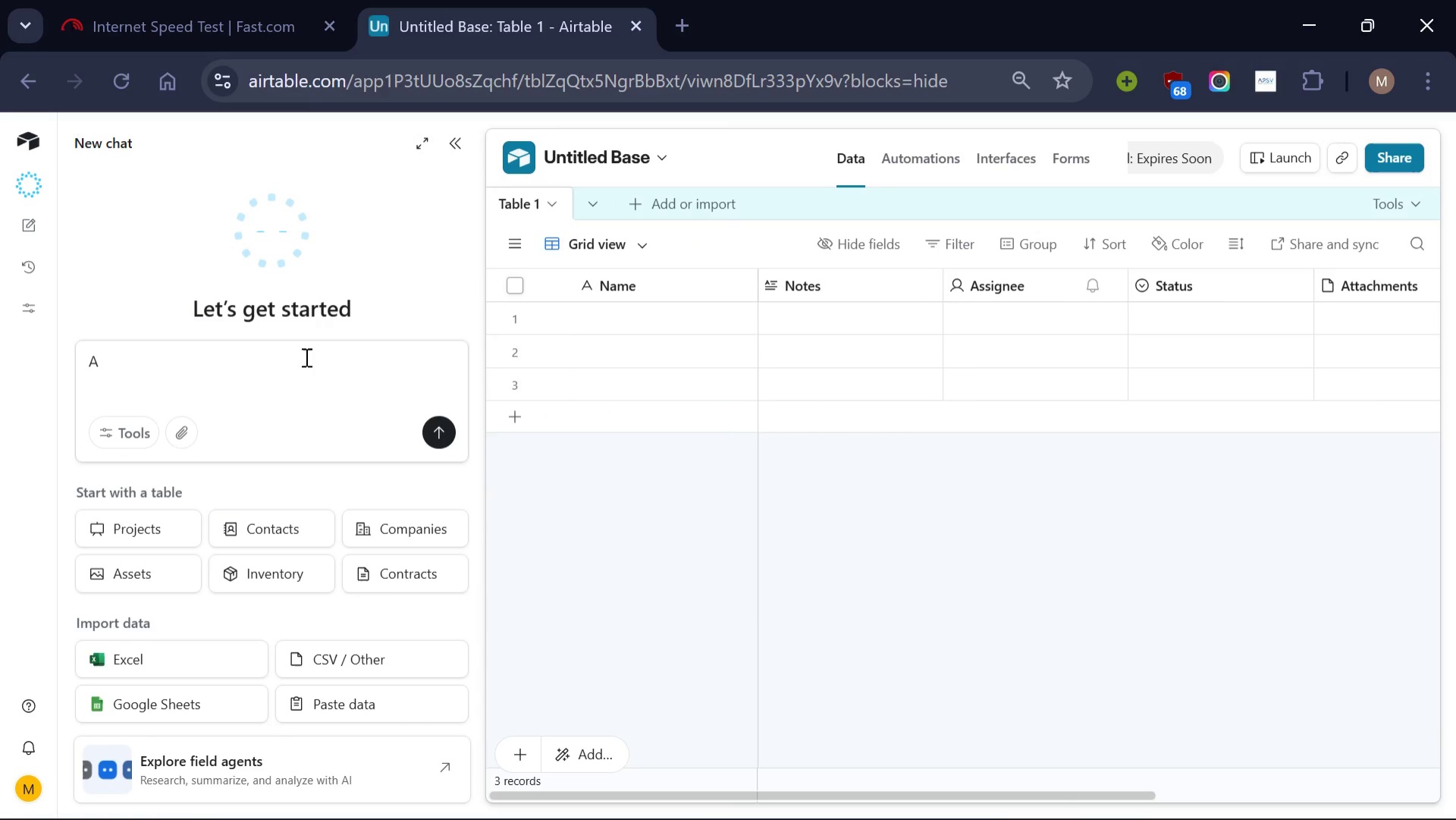 
key(Backspace)
 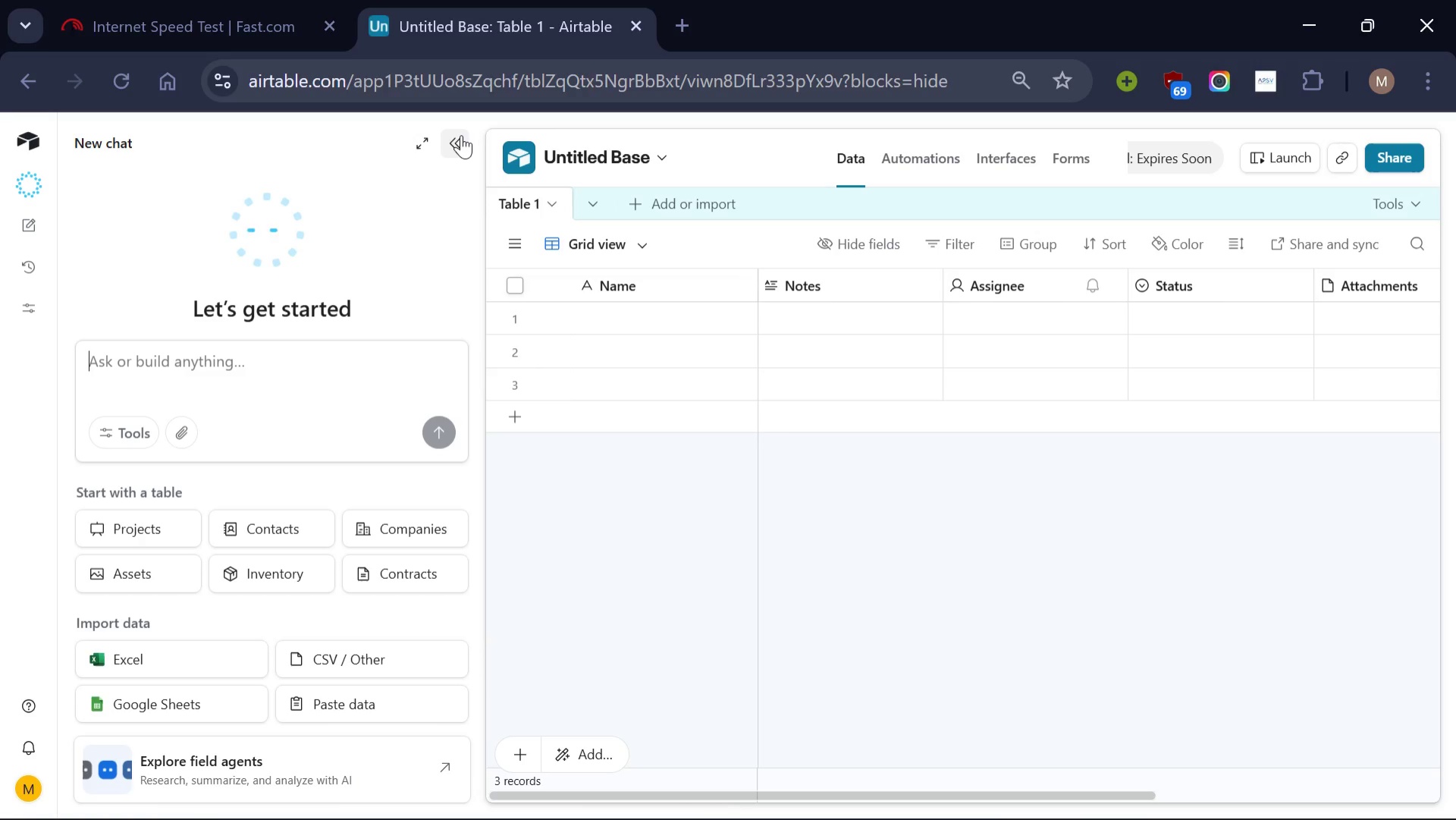 
left_click([461, 140])
 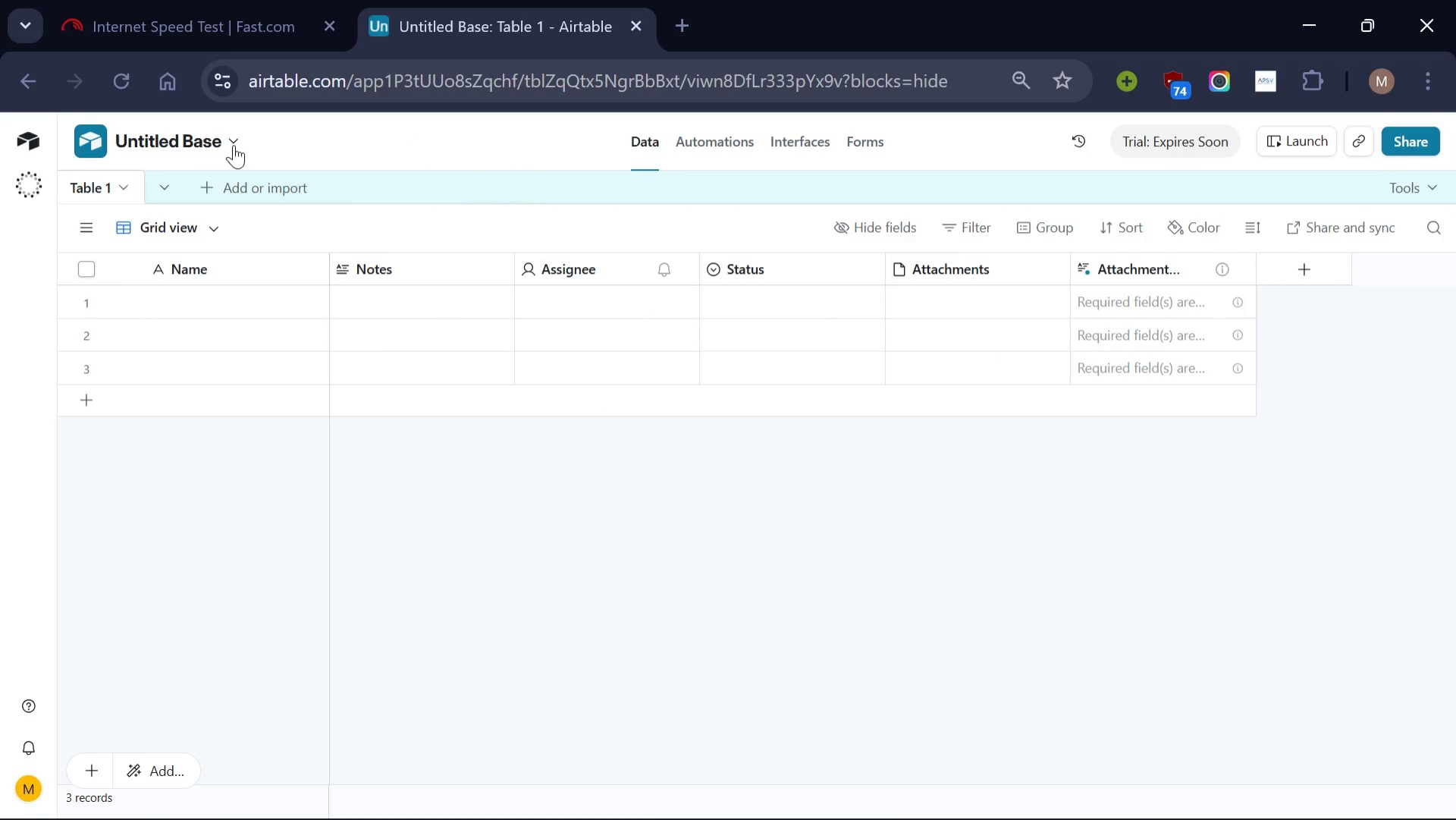 
left_click([234, 145])
 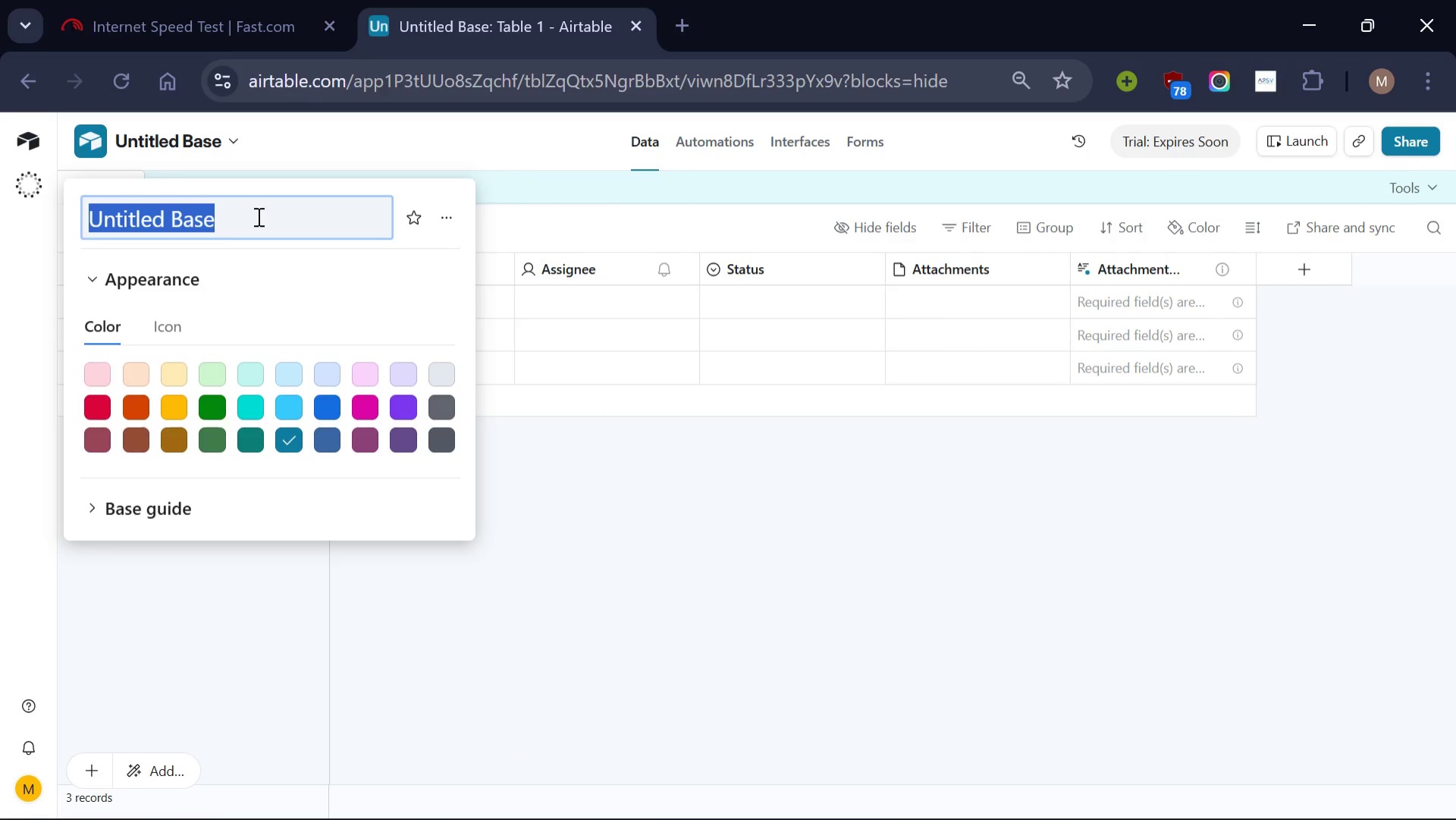 
key(Backspace)
type(Ar)
 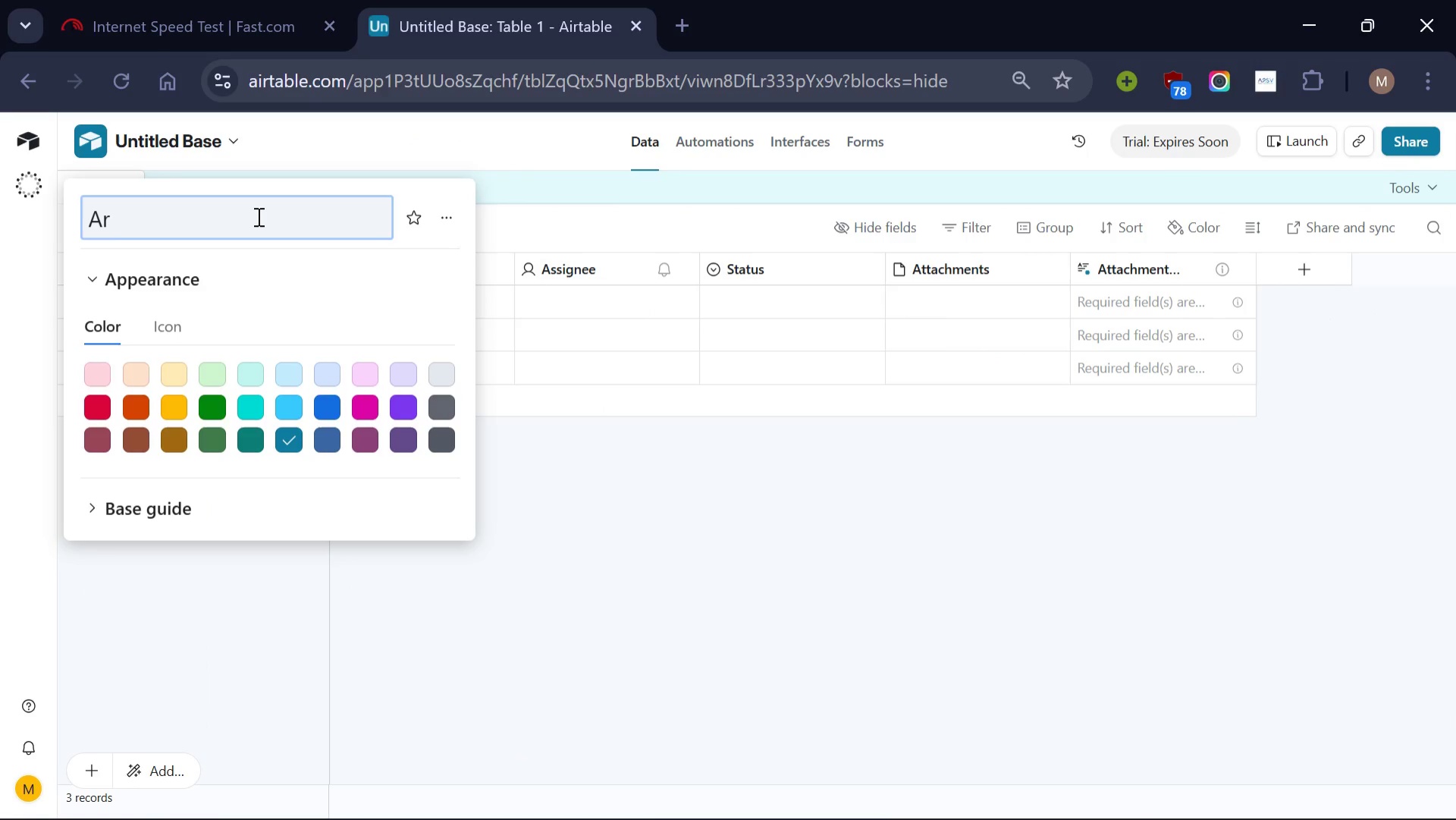 
type(tisan )
 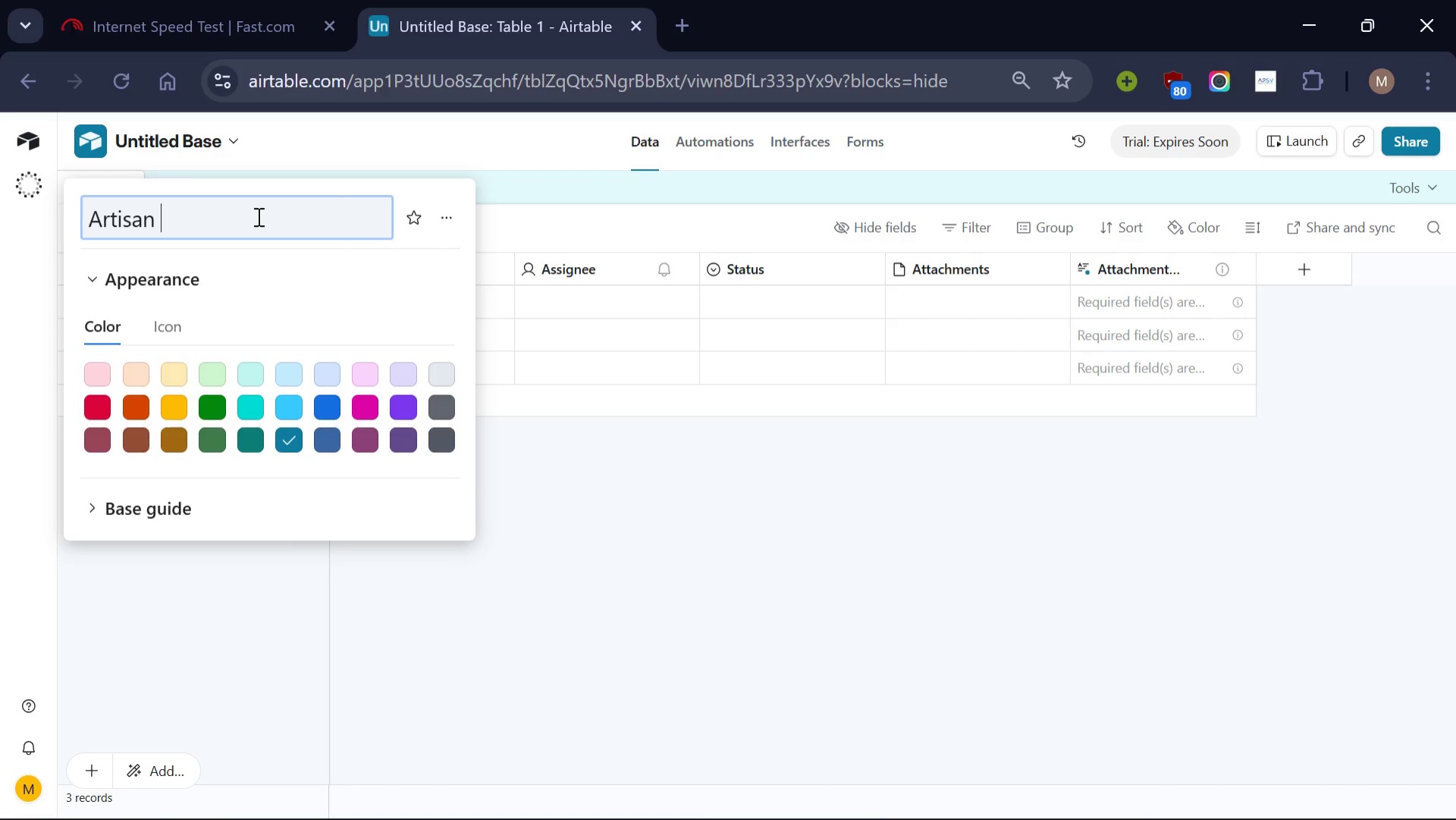 
type(Workshop = Materials a)
key(Backspace)
type(& Cost)
 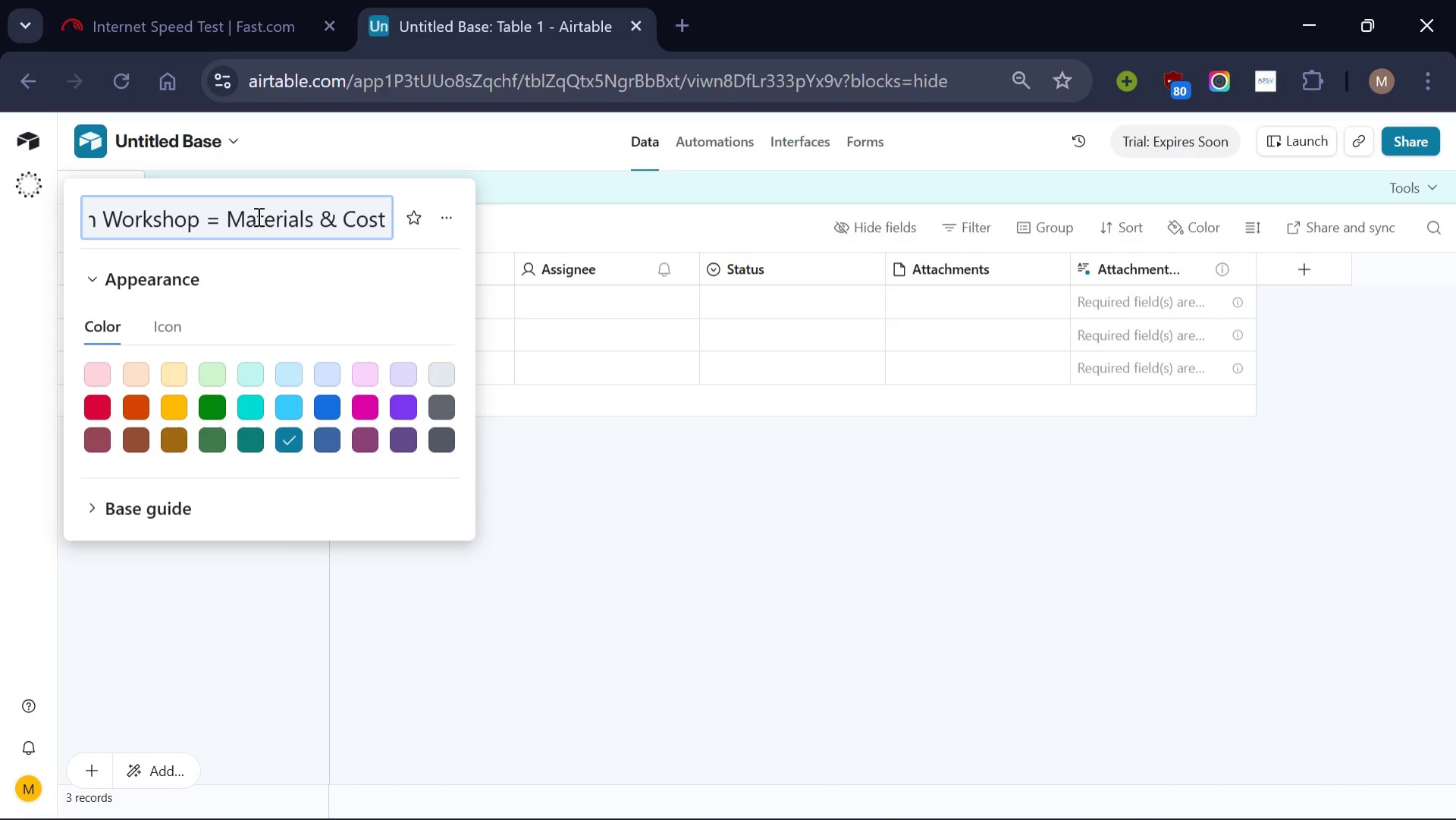 
key(Enter)
 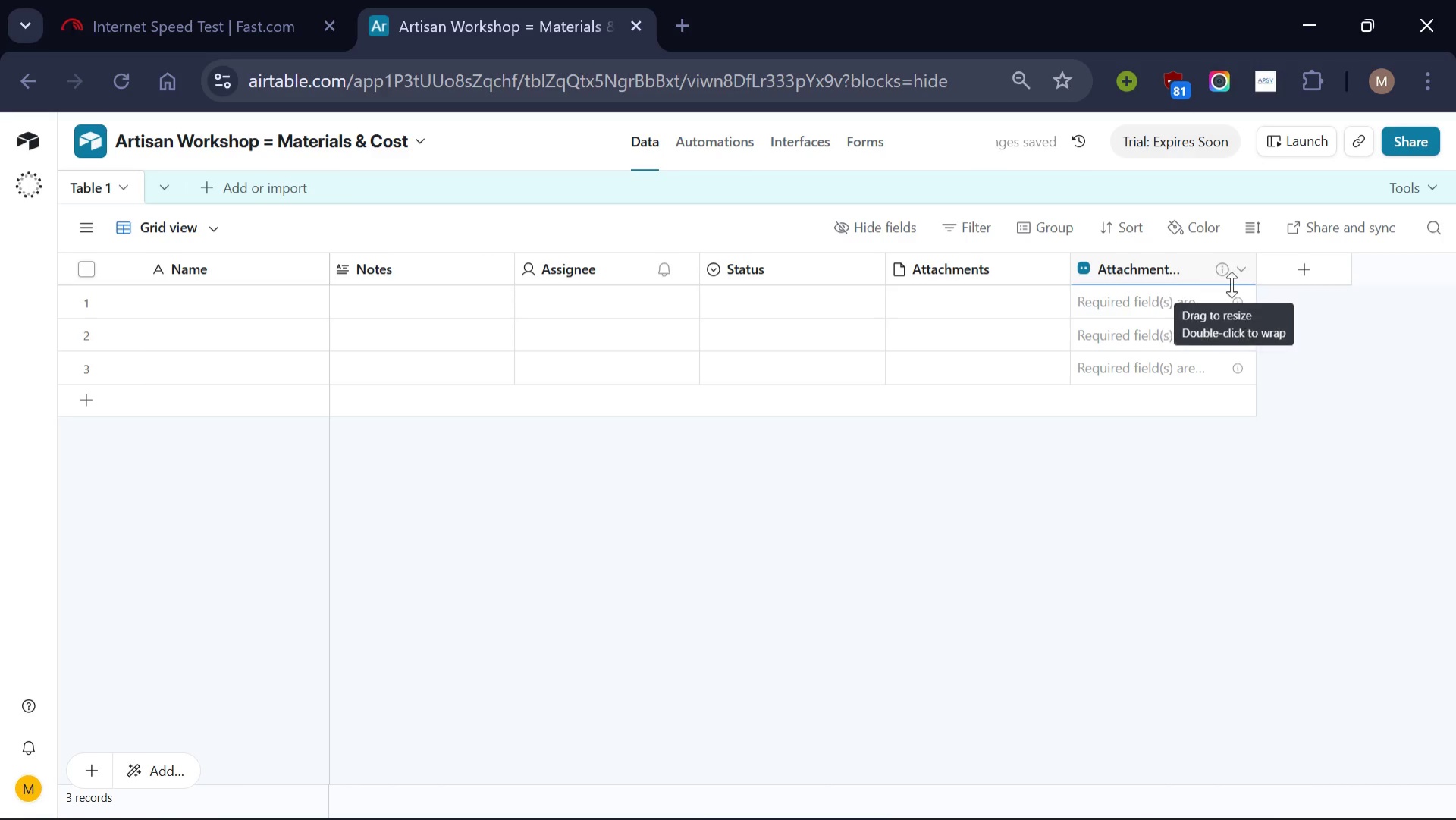 
left_click([1246, 273])
 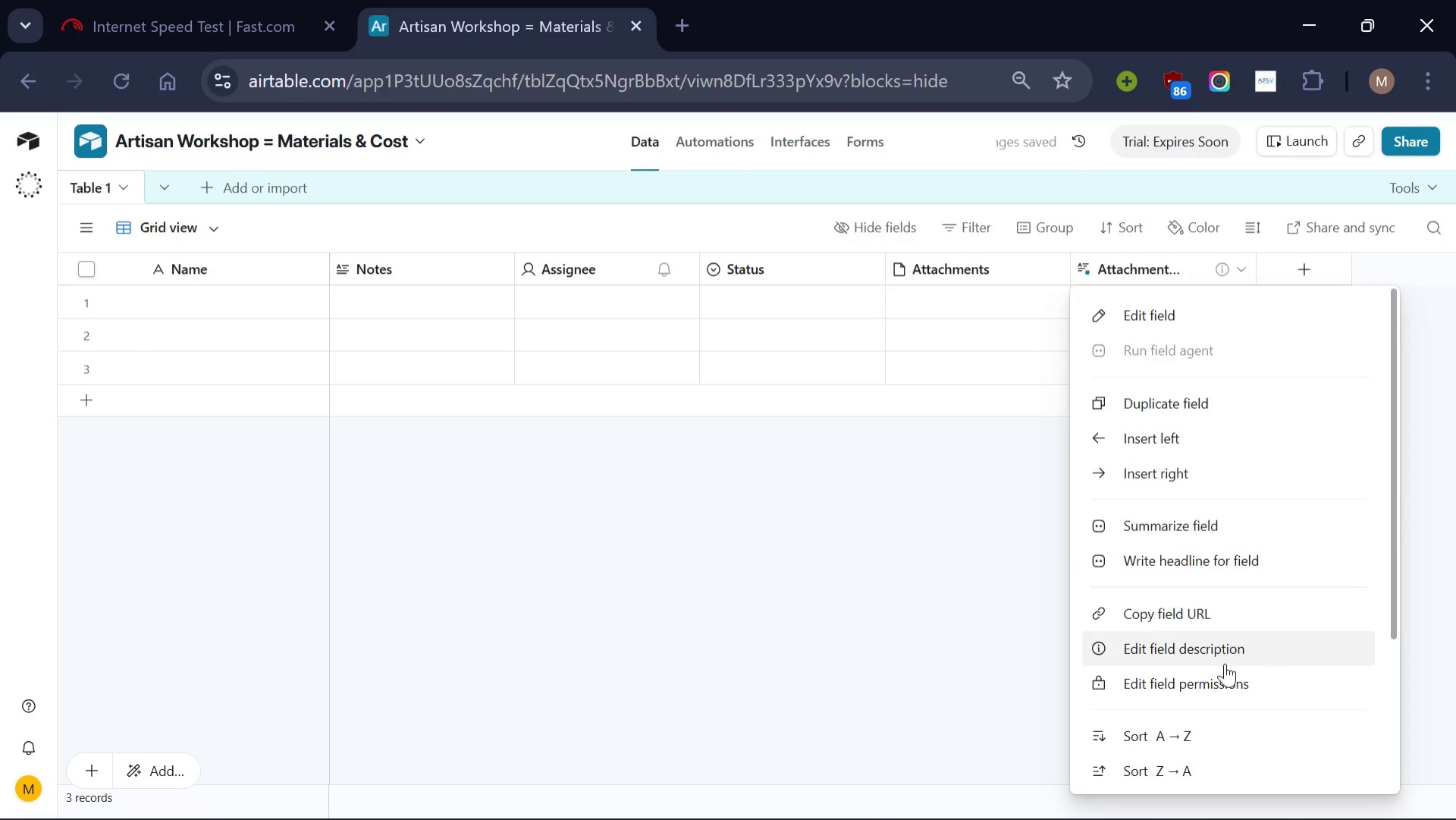 
scroll: coordinate [1225, 663], scroll_direction: down, amount: 2.0
 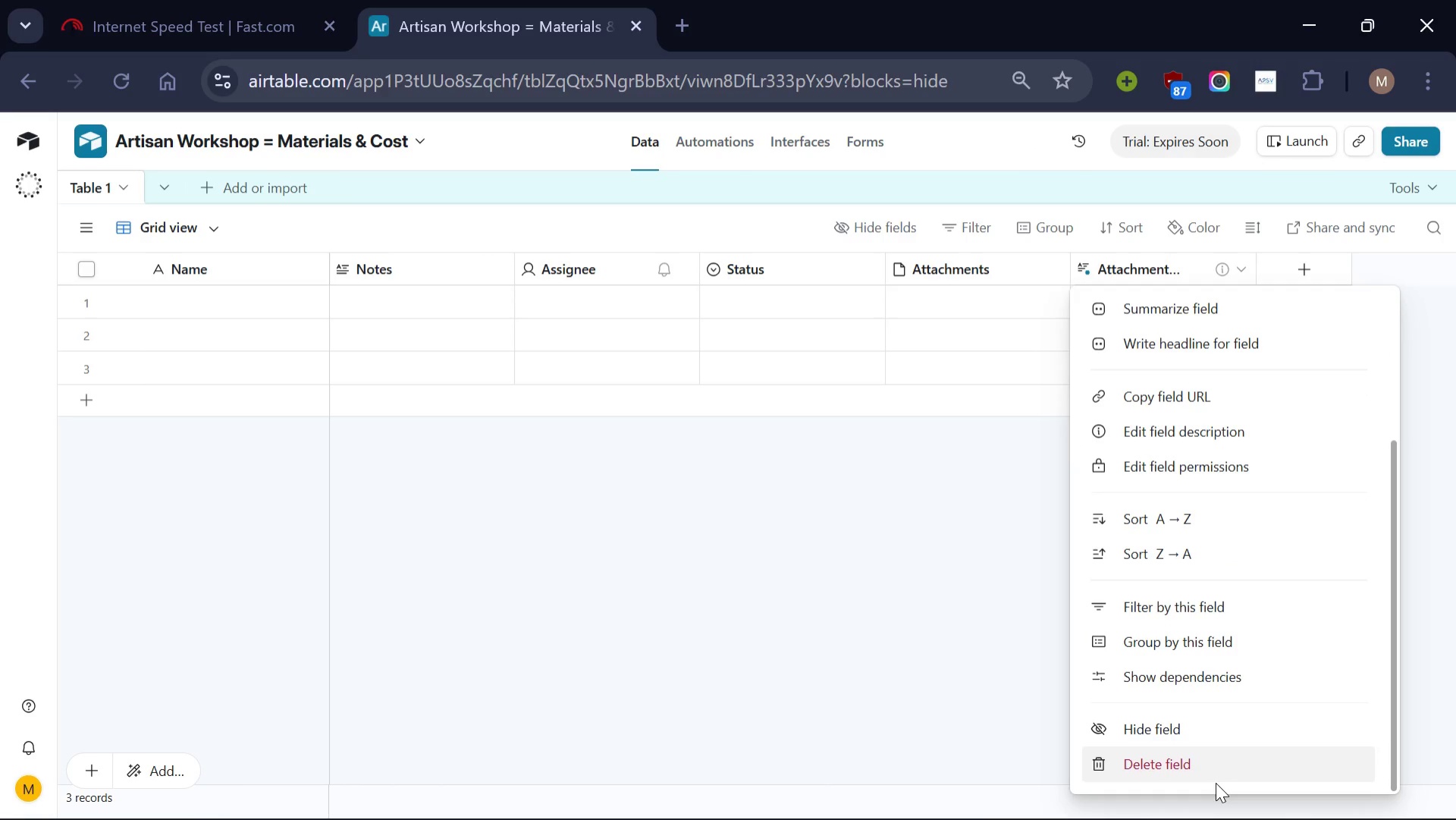 
left_click([1216, 782])
 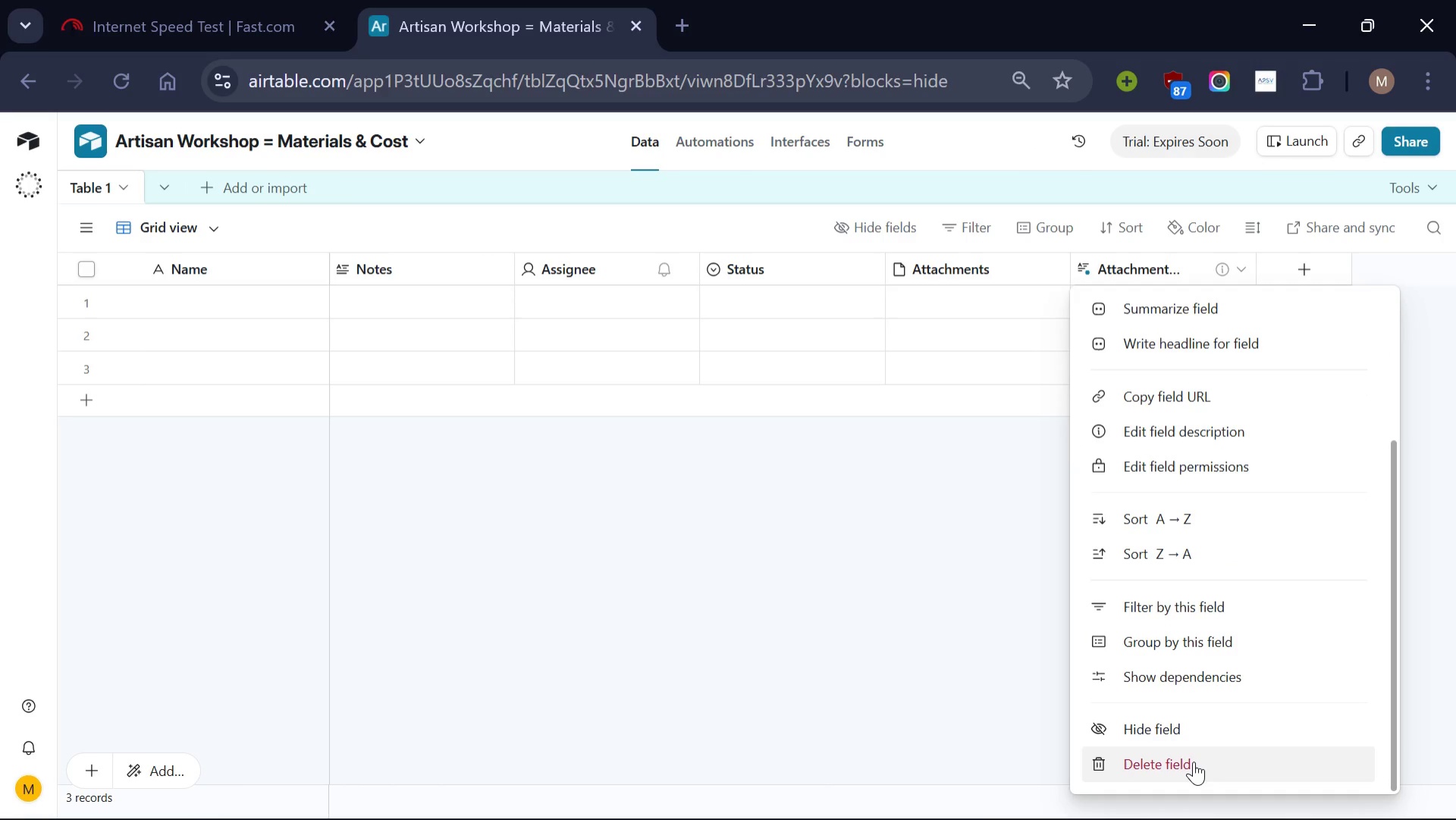 
left_click([1194, 761])
 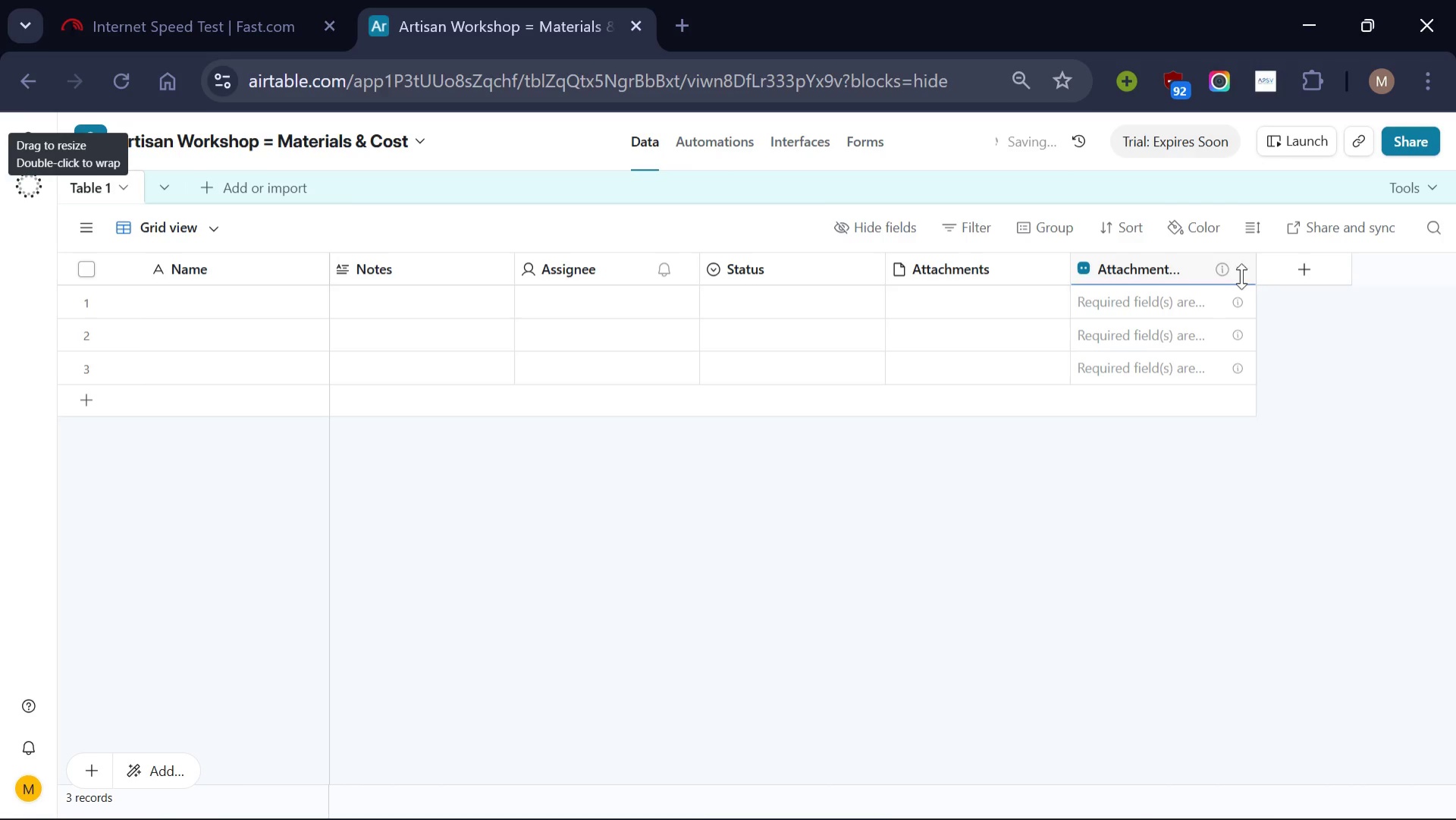 
left_click([1242, 269])
 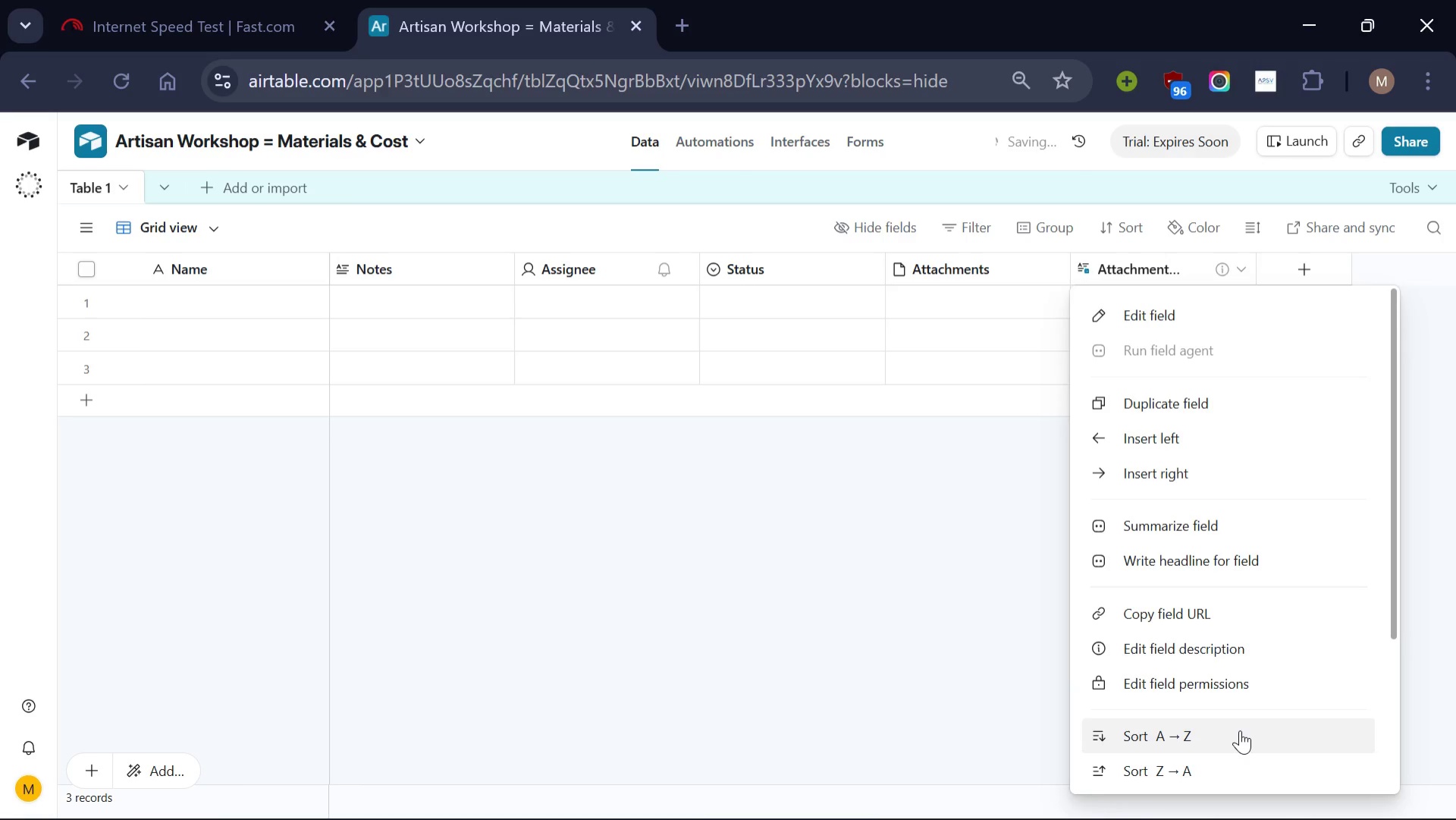 
scroll: coordinate [1240, 730], scroll_direction: down, amount: 4.0
 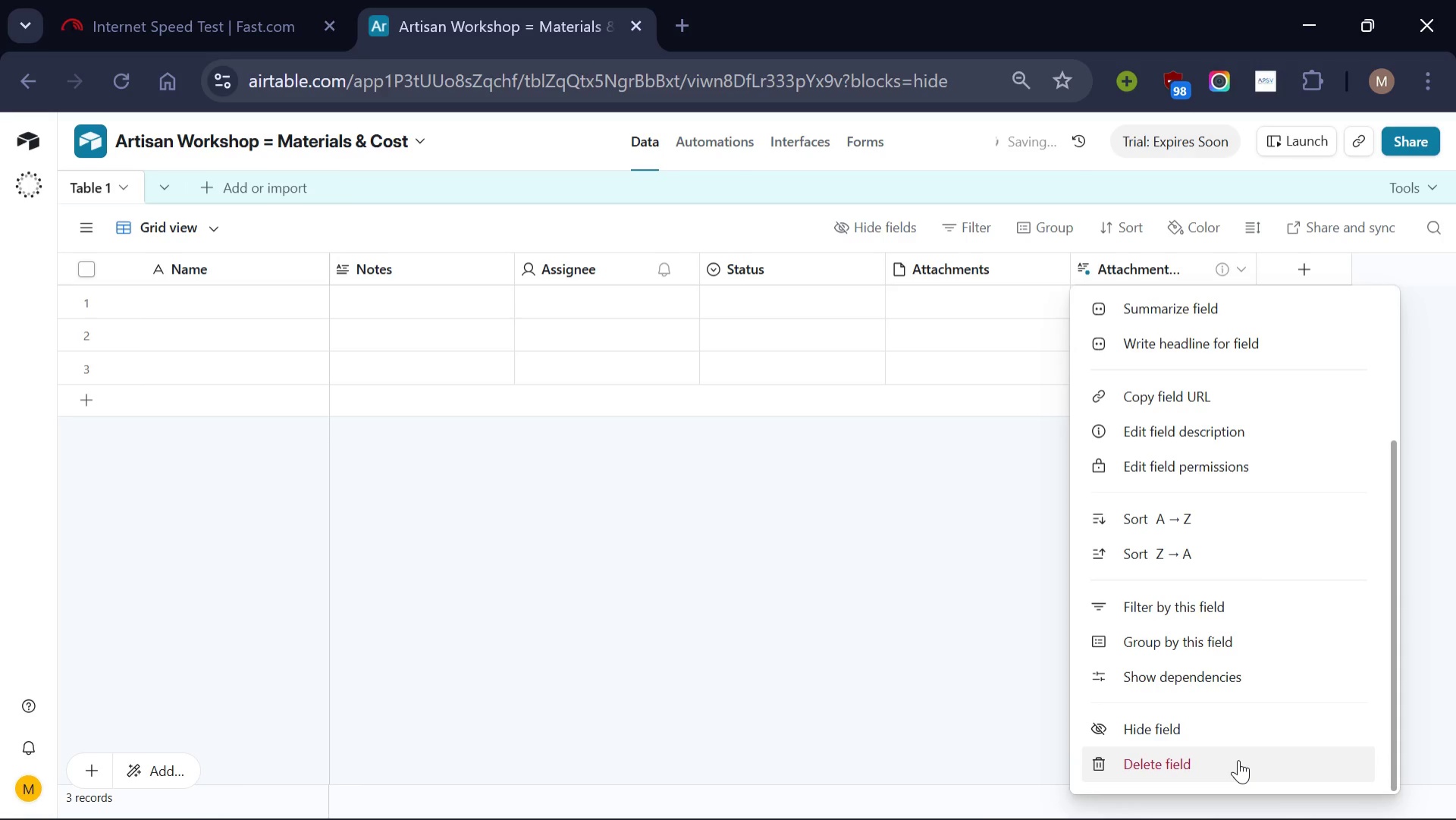 
left_click([1238, 759])
 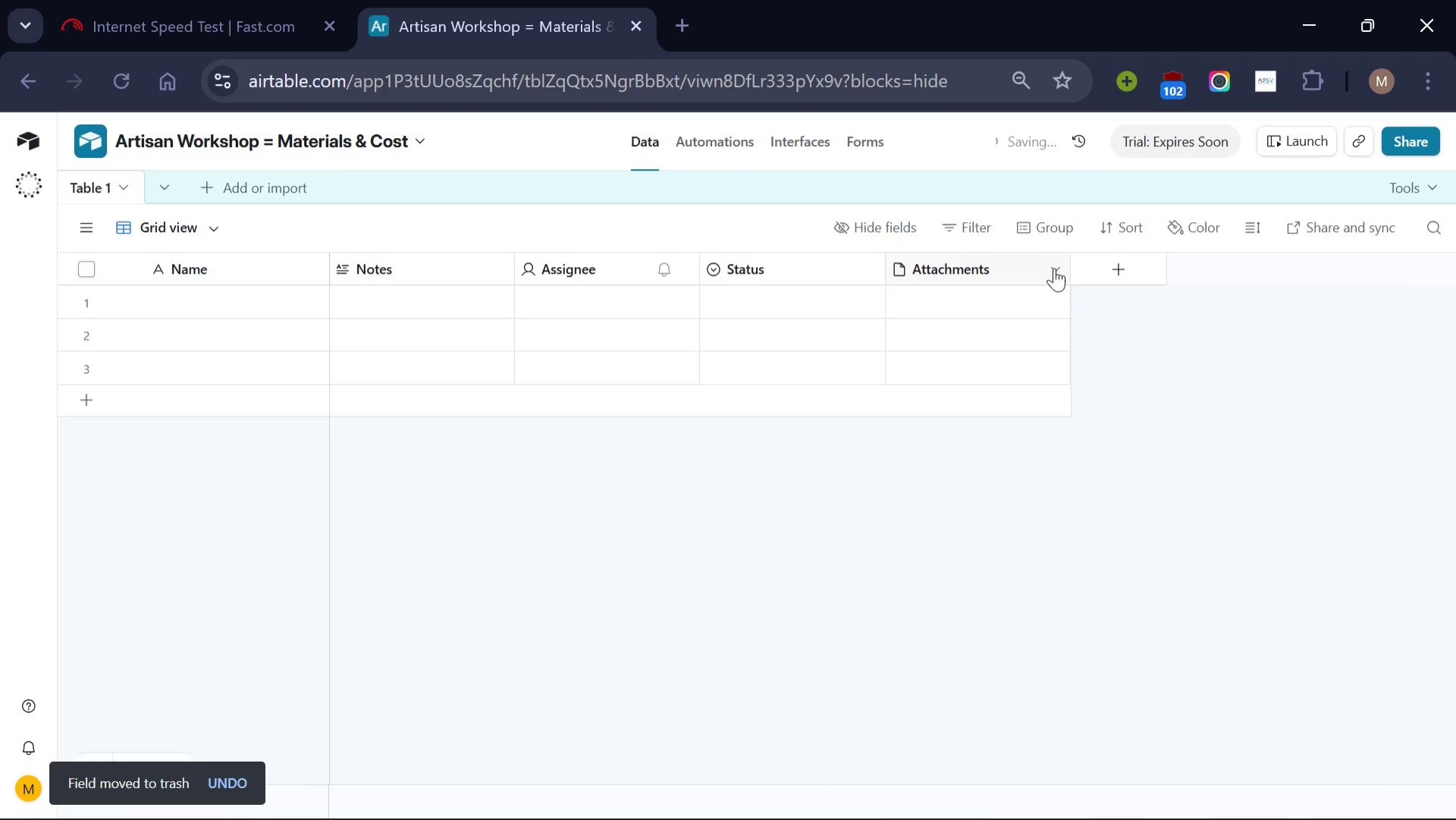 
left_click([1054, 269])
 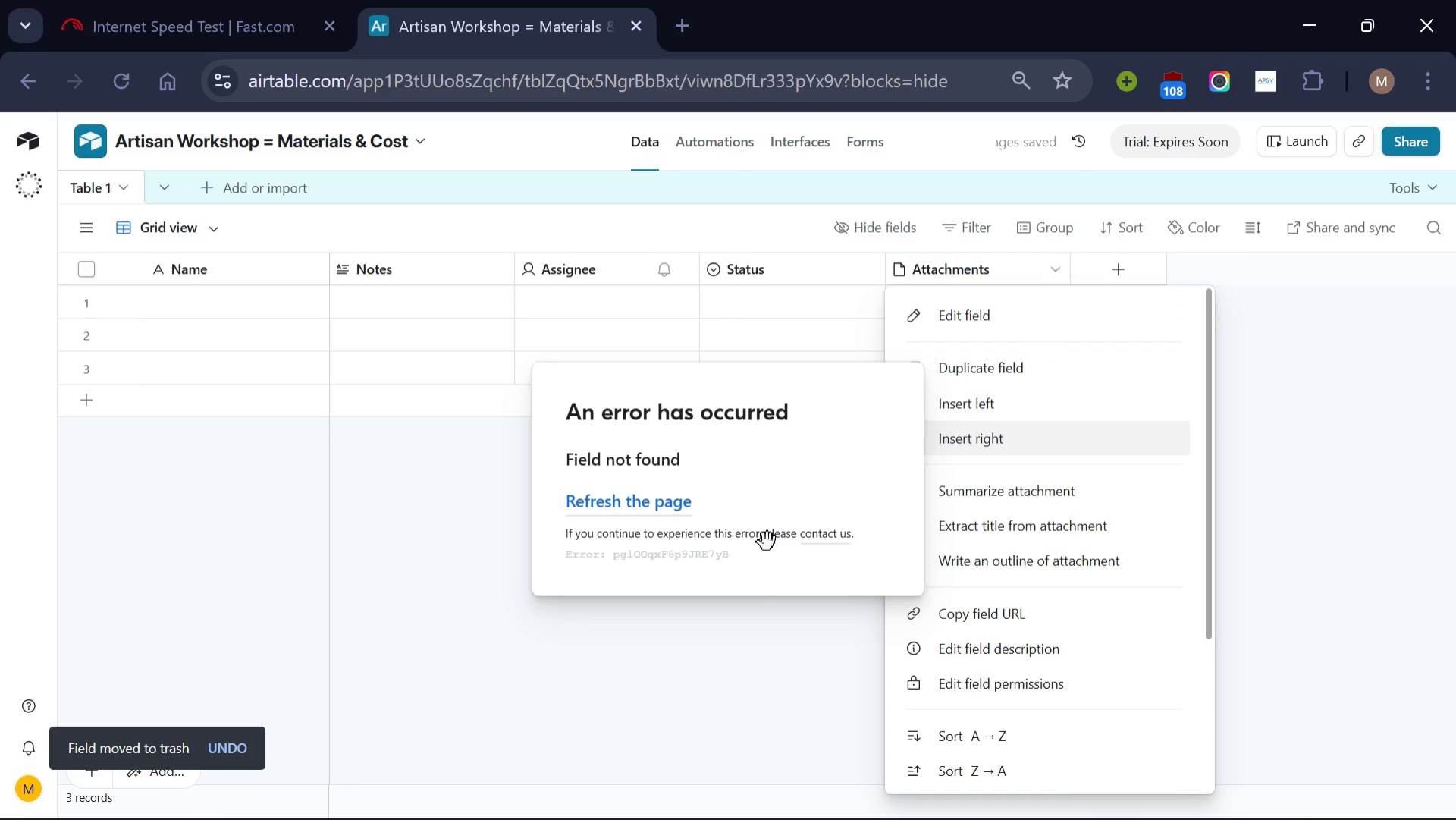 
left_click([699, 653])
 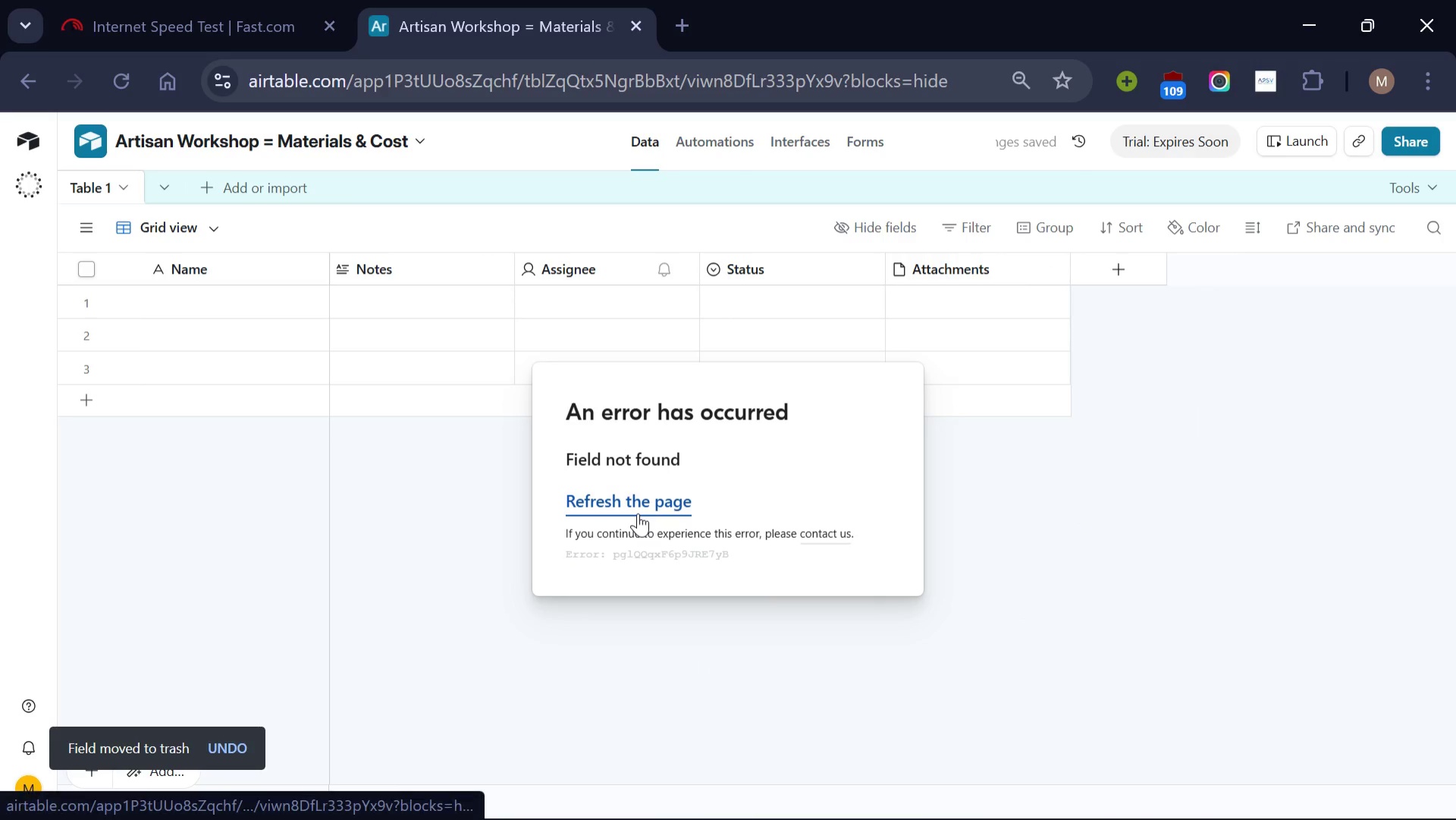 
left_click([638, 513])
 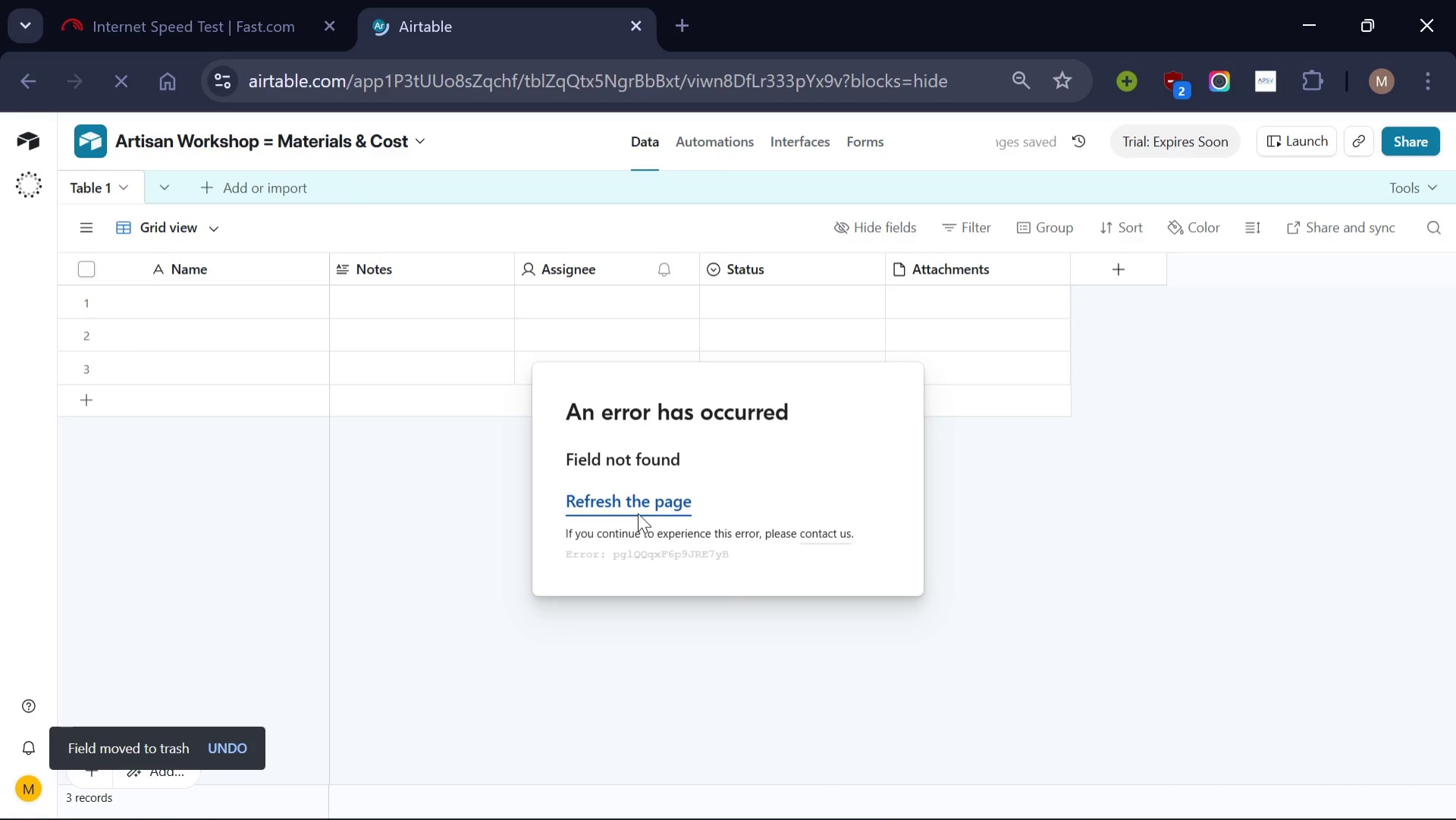 
wait(8.7)
 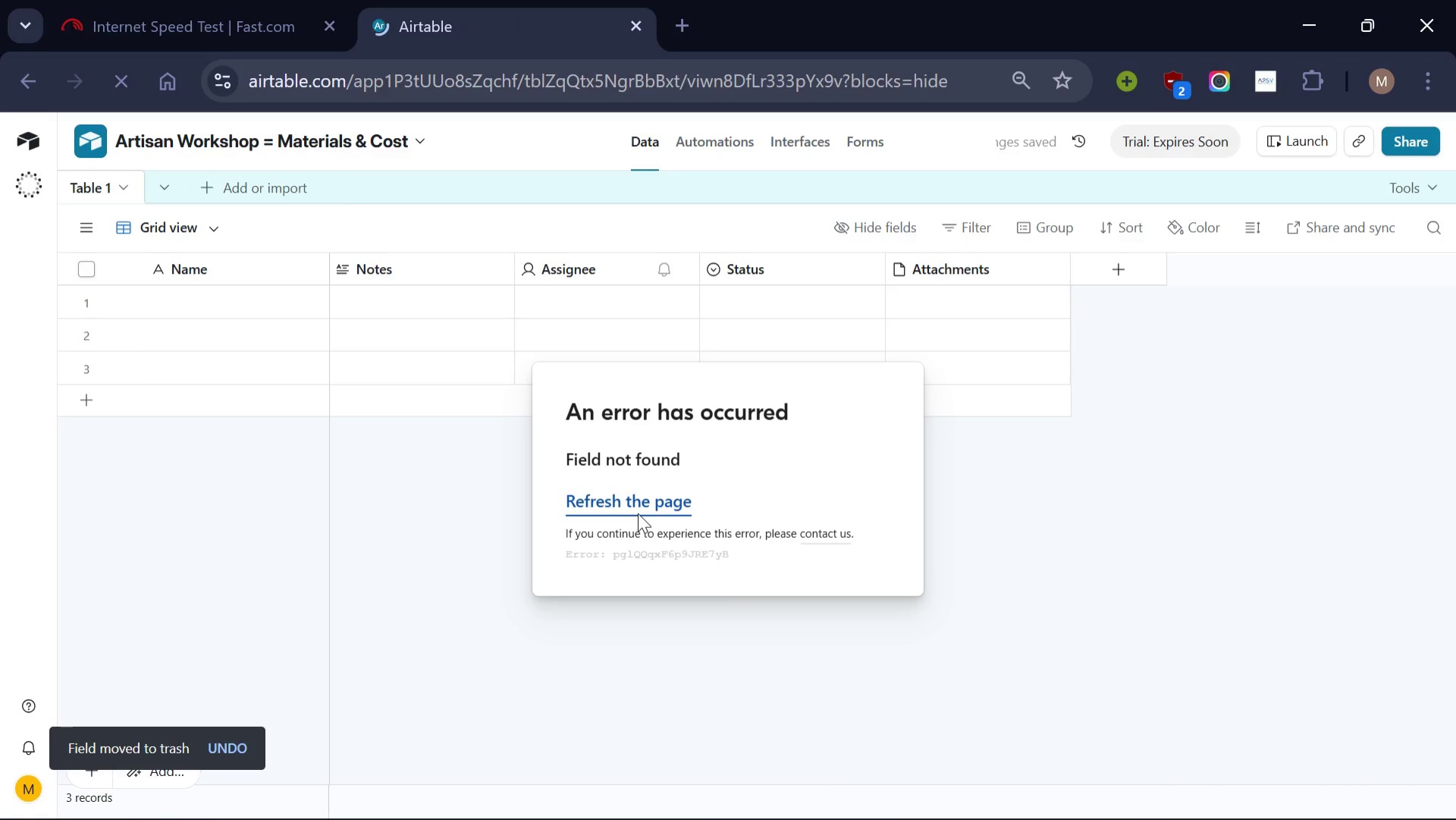 
mouse_move([803, 329])
 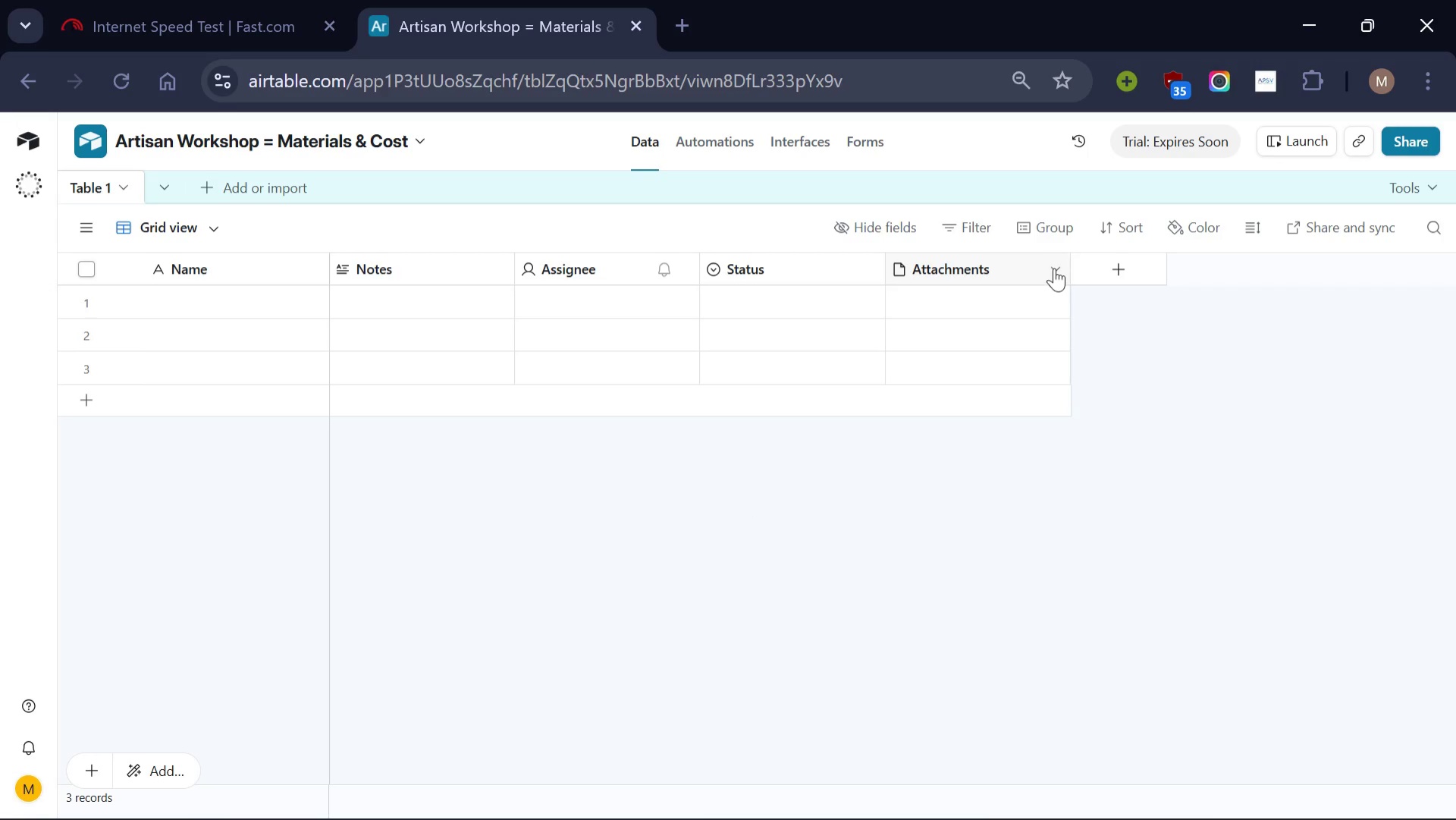 
left_click([1054, 268])
 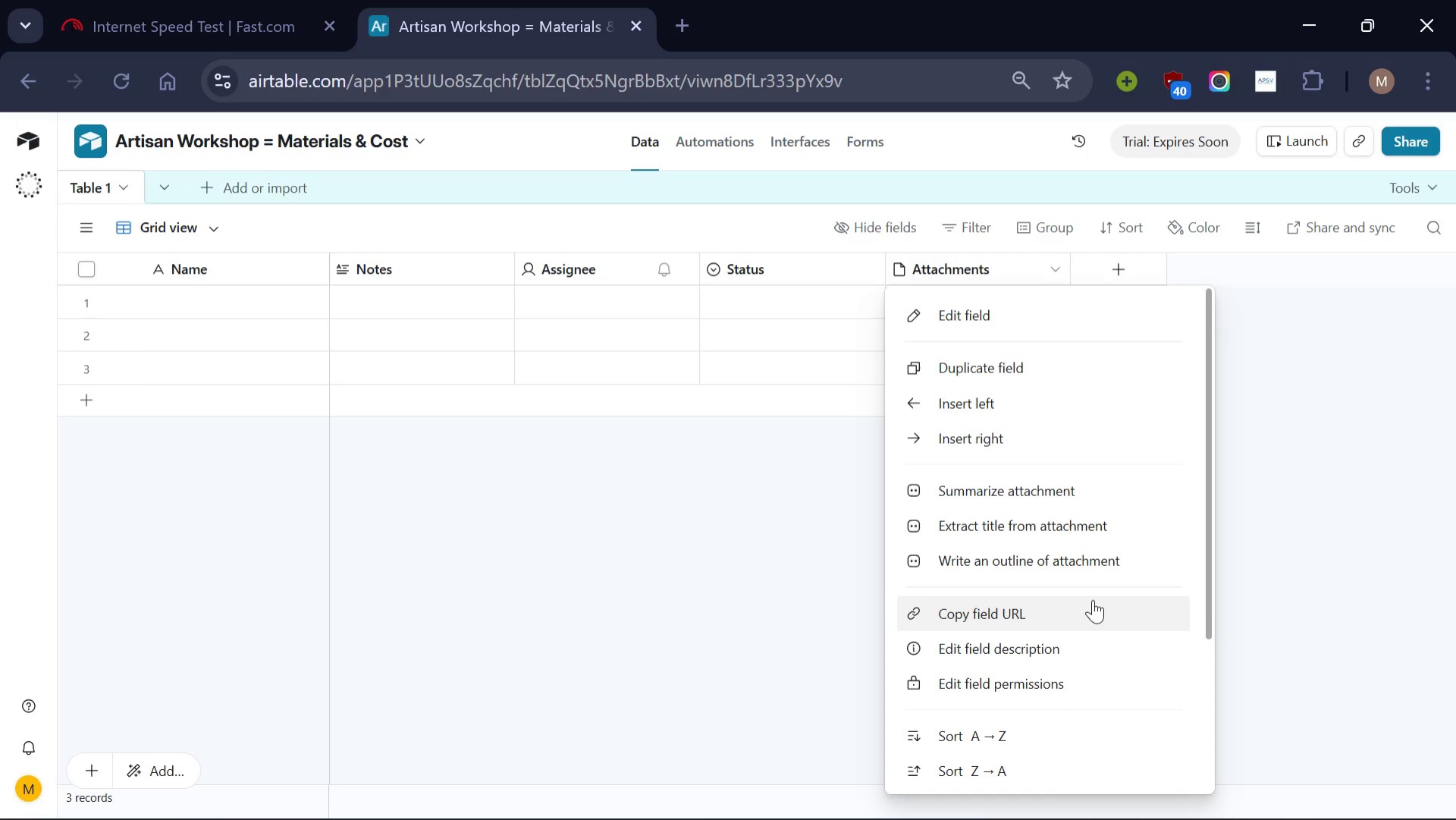 
scroll: coordinate [1093, 599], scroll_direction: down, amount: 4.0
 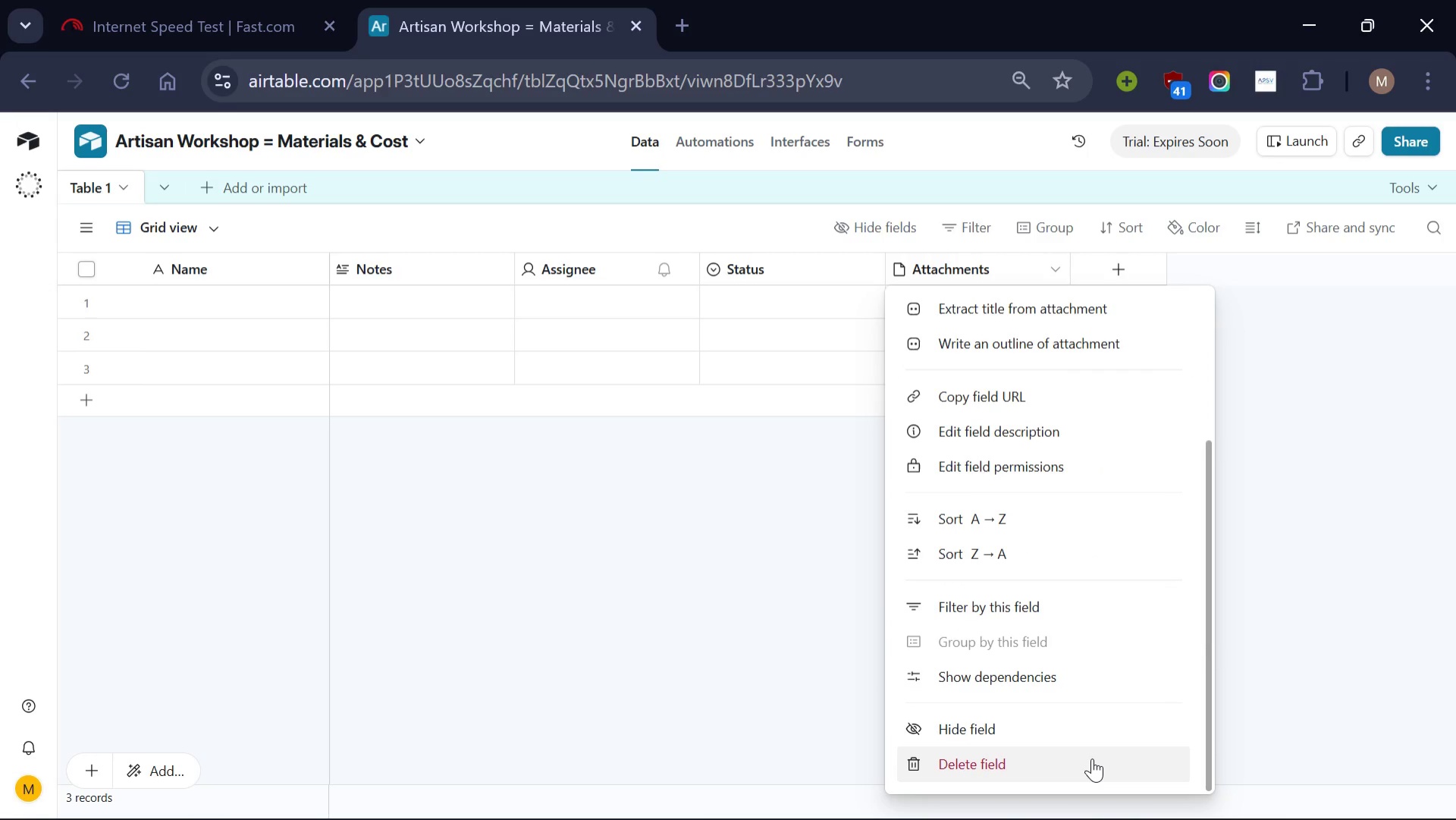 
left_click([1092, 758])
 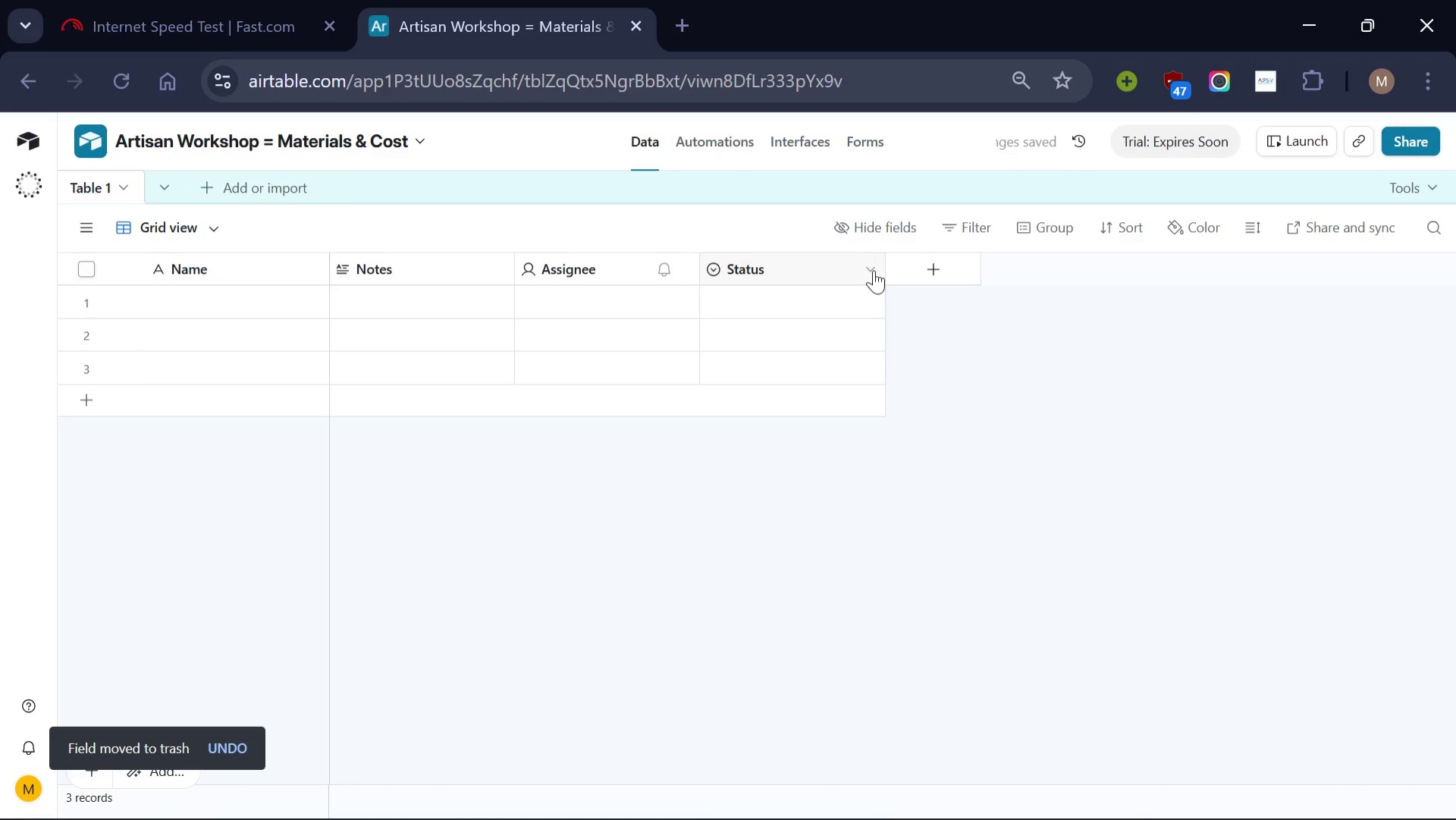 
left_click([871, 265])
 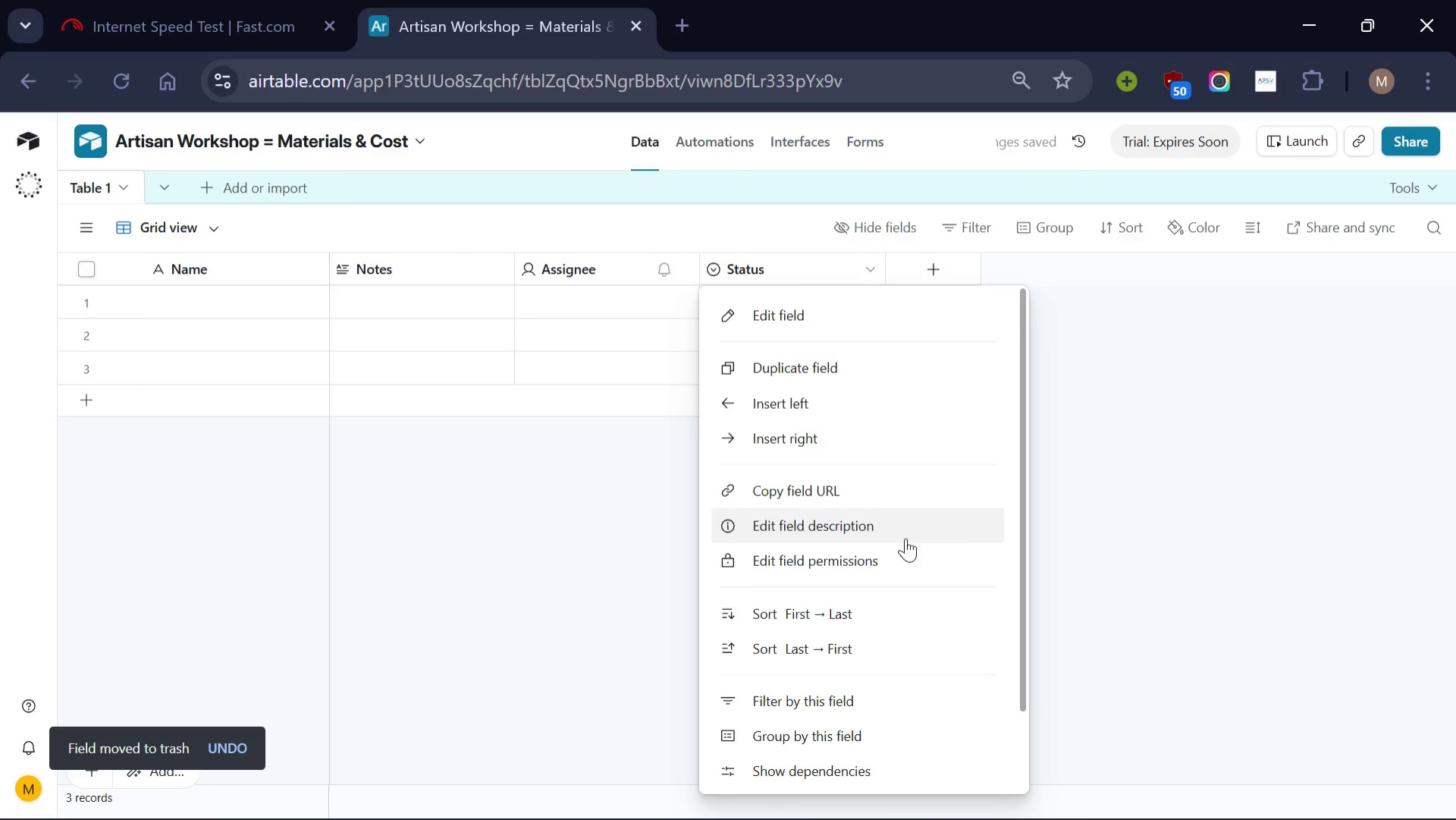 
scroll: coordinate [905, 538], scroll_direction: down, amount: 6.0
 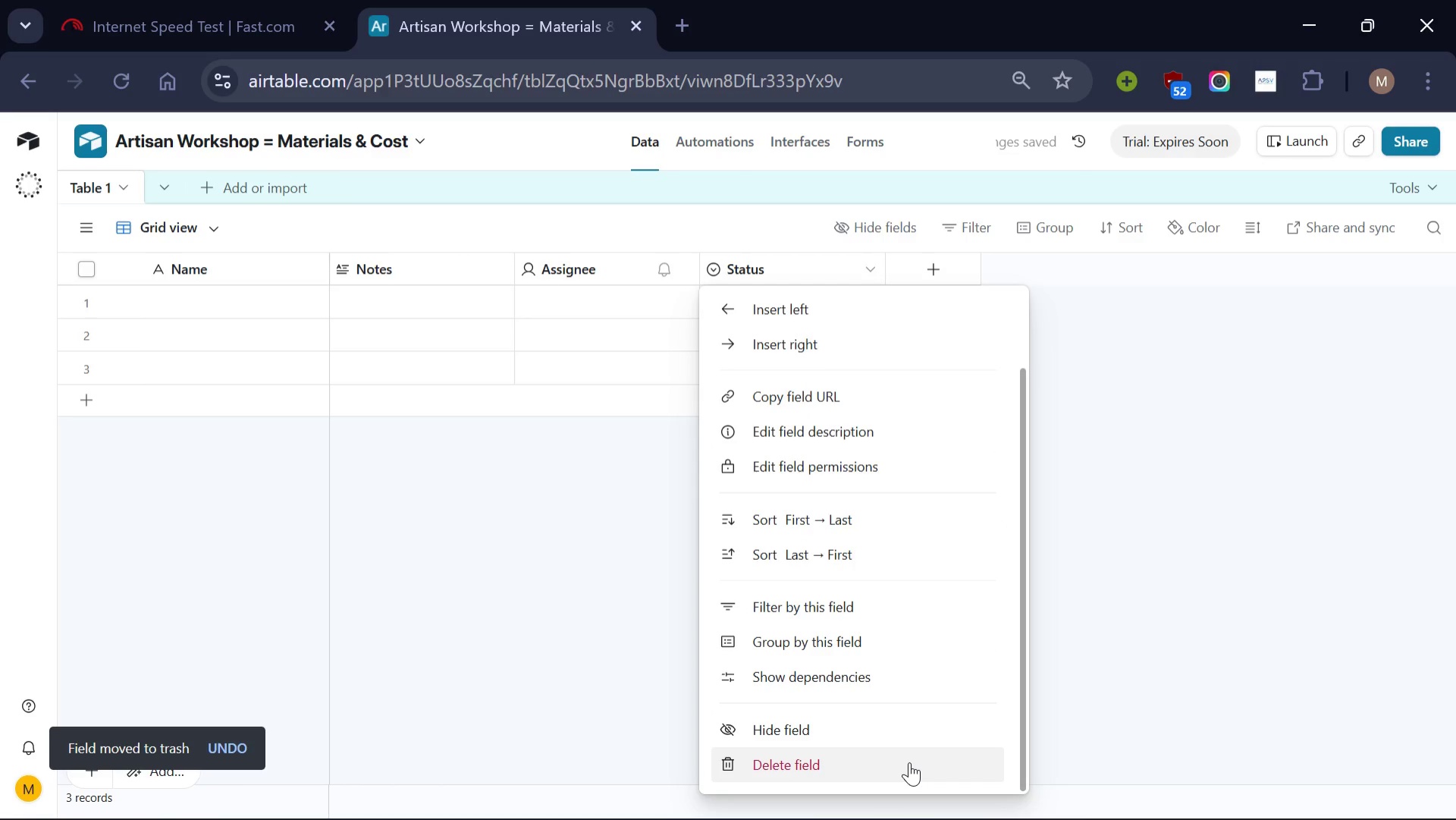 
left_click([909, 762])
 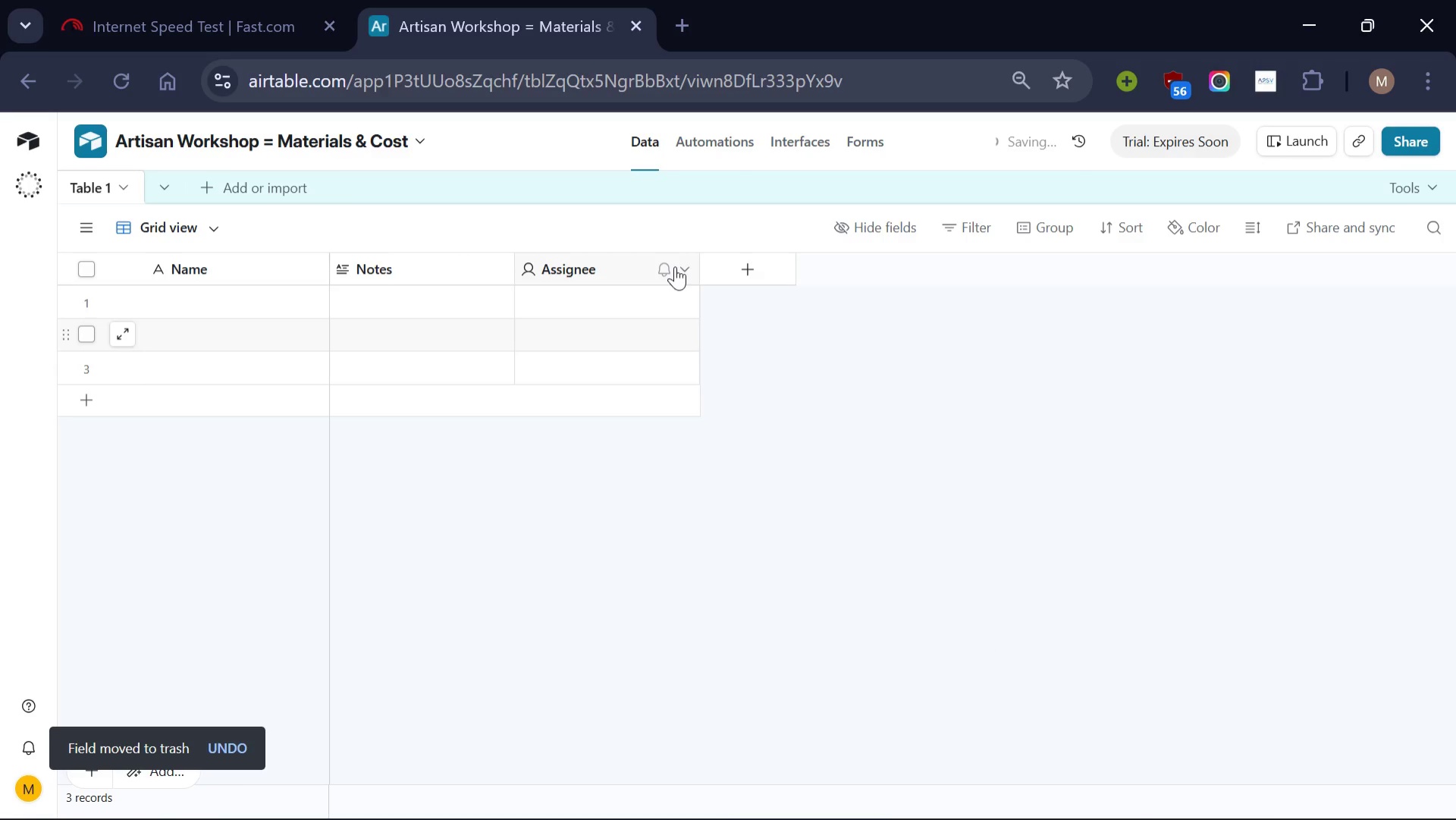 
left_click([686, 266])
 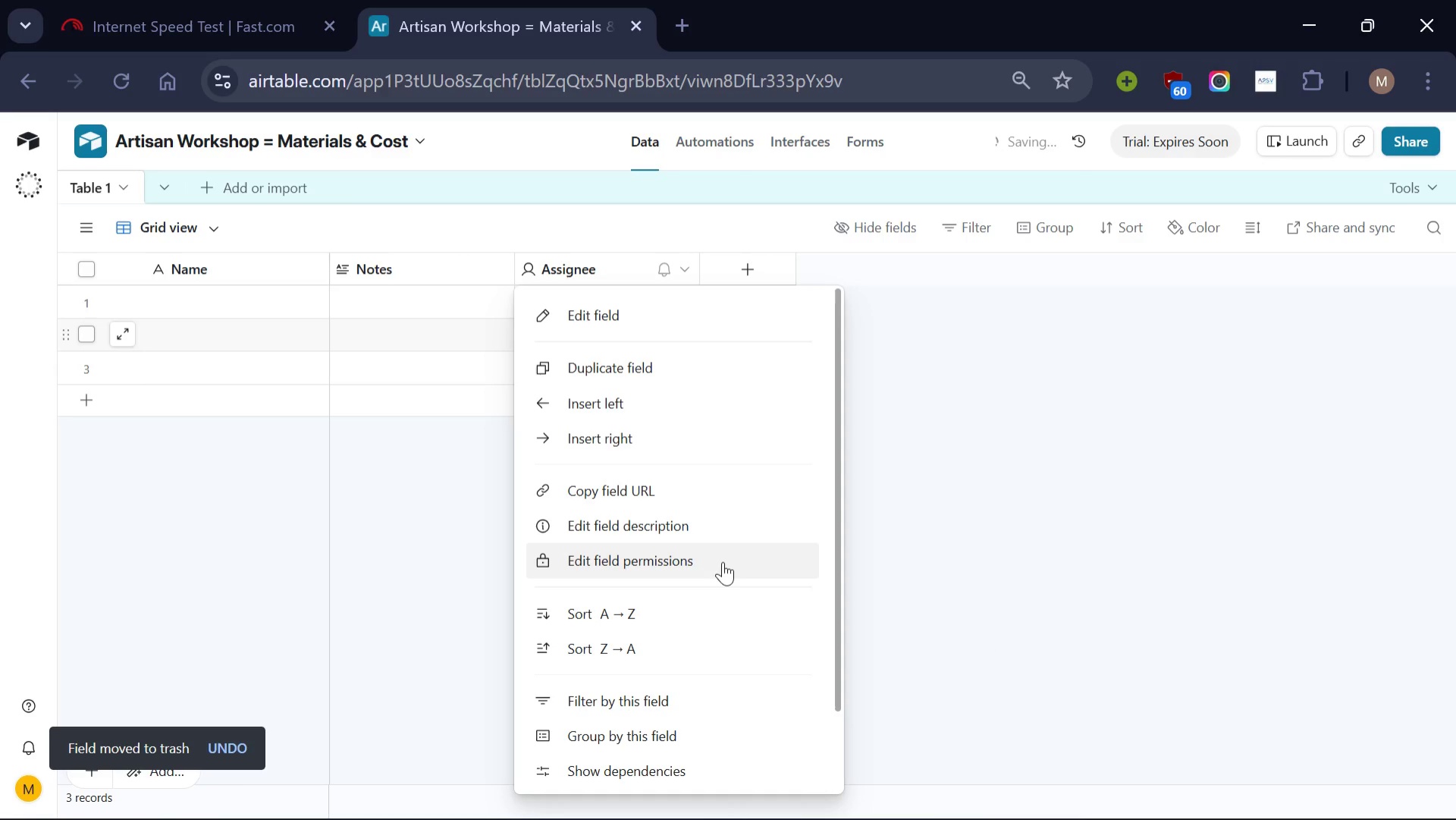 
scroll: coordinate [723, 561], scroll_direction: down, amount: 5.0
 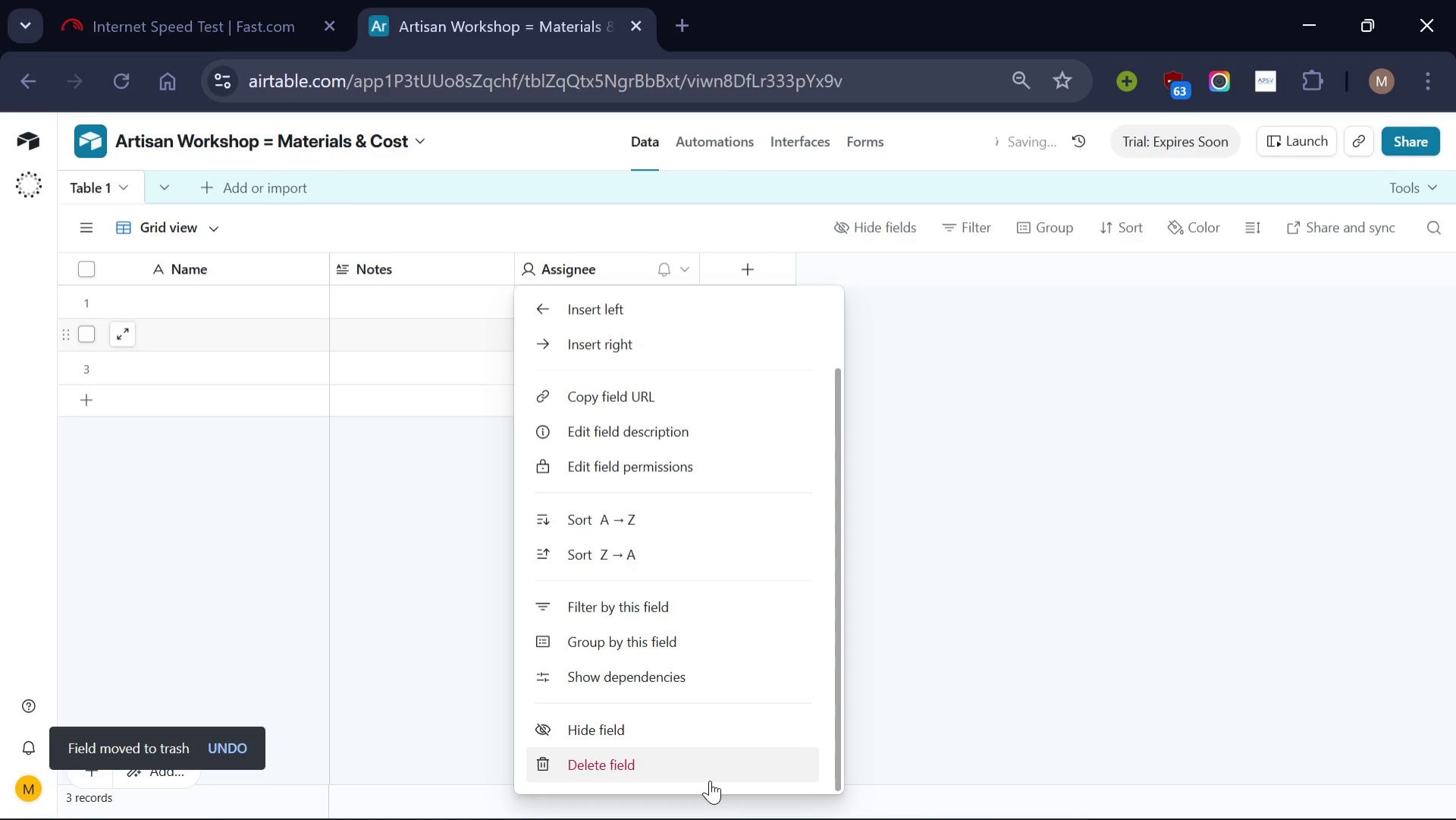 
left_click([710, 780])
 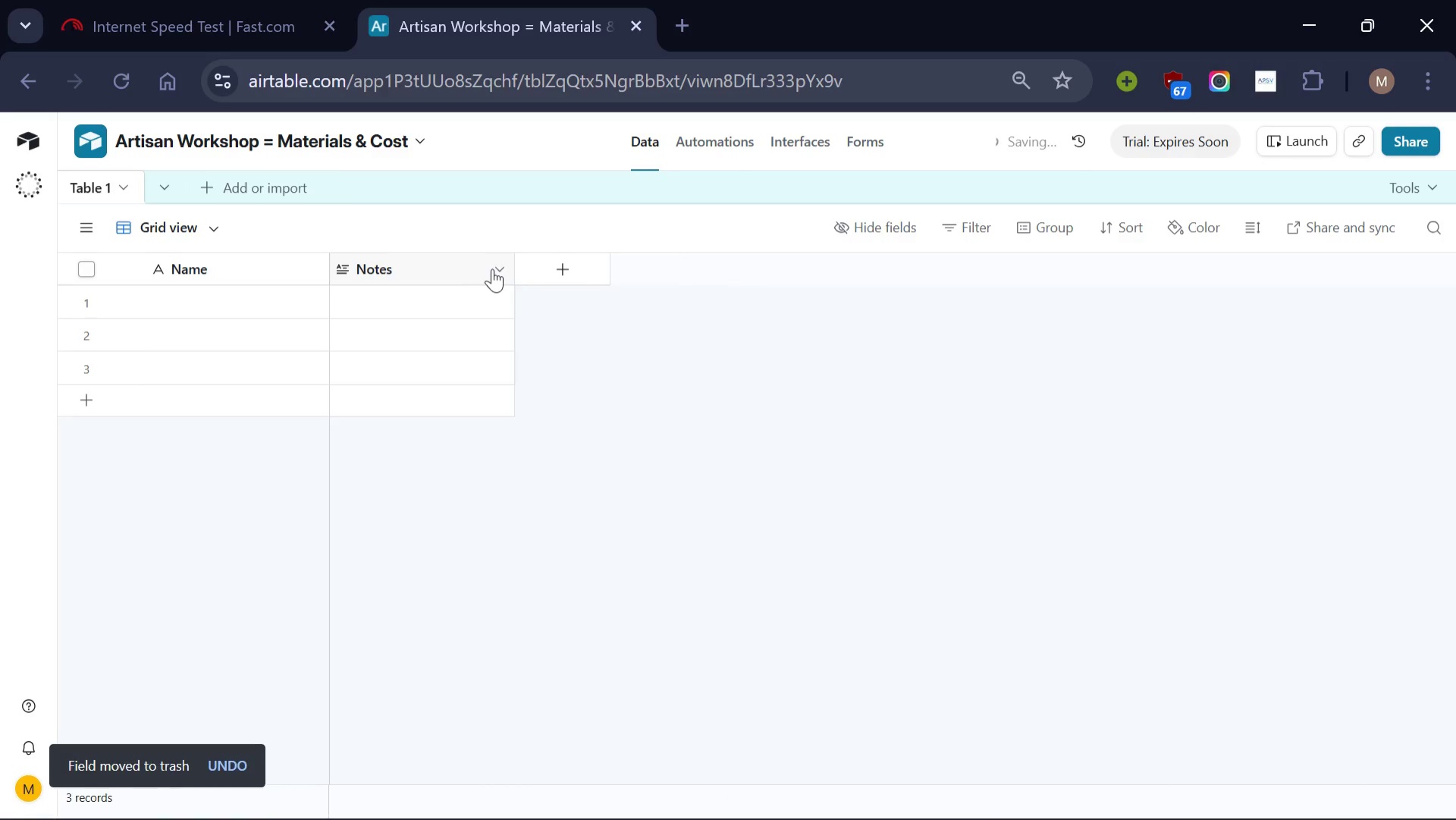 
left_click([494, 268])
 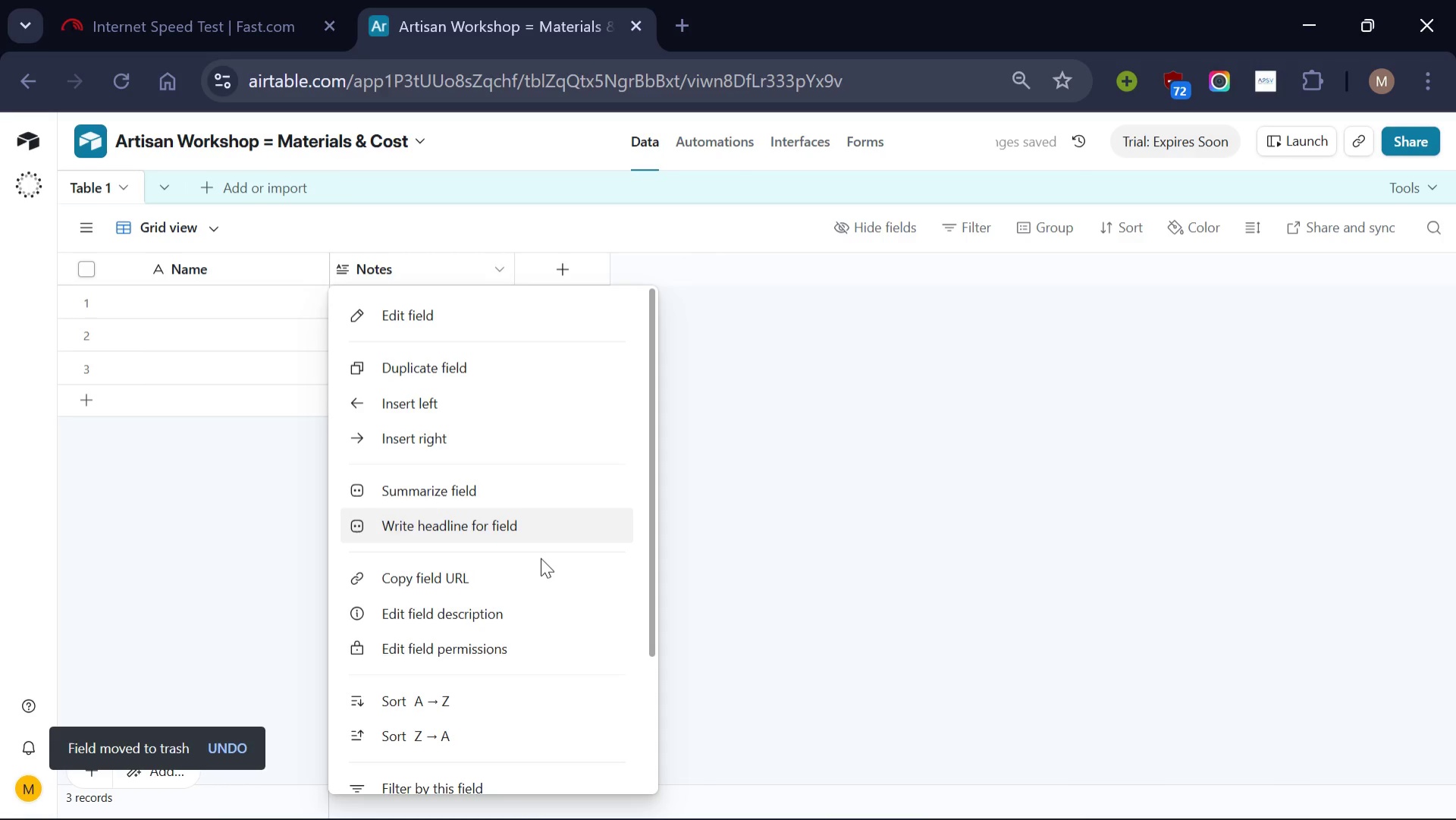 
scroll: coordinate [541, 558], scroll_direction: down, amount: 6.0
 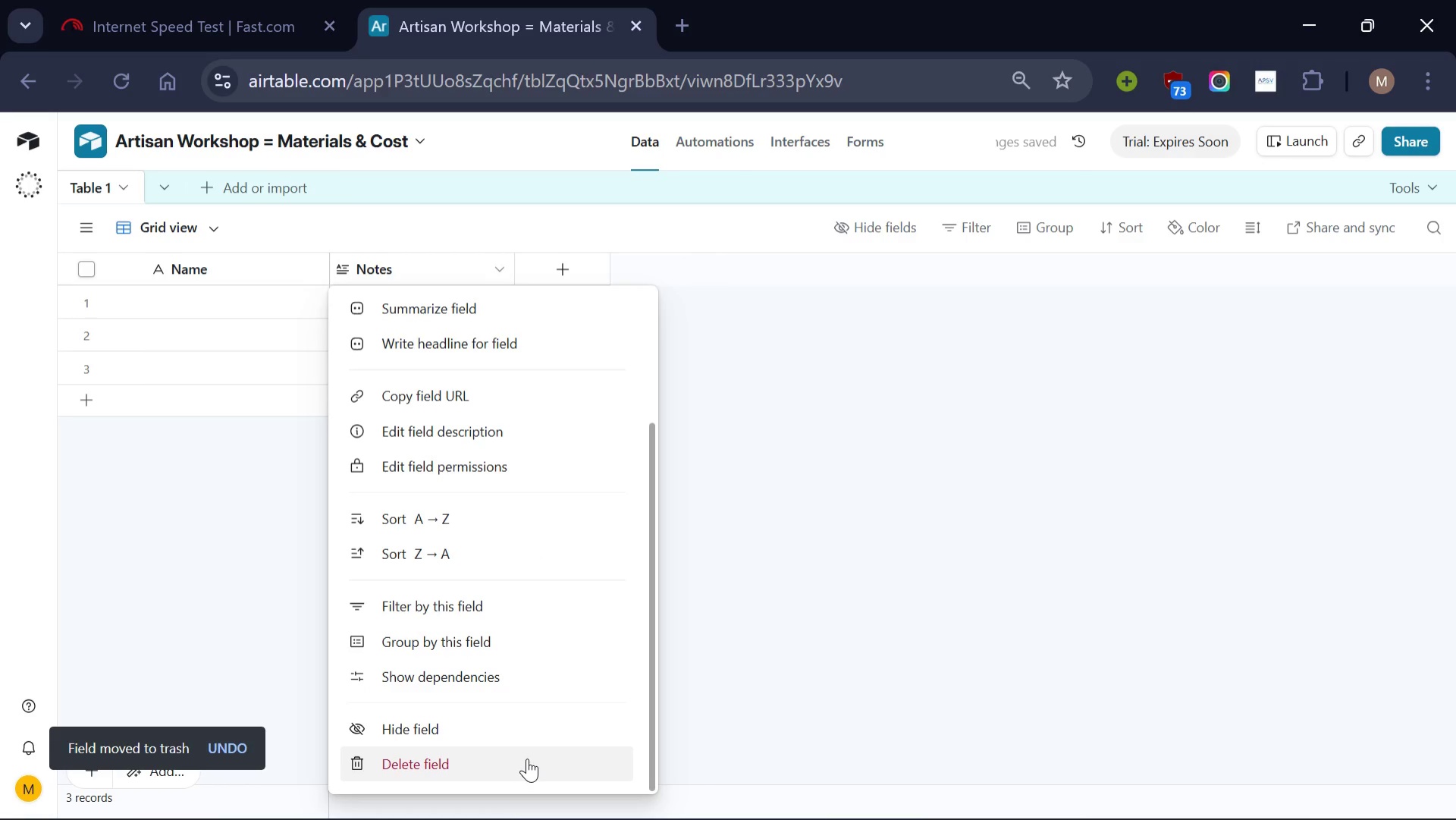 
left_click([527, 758])
 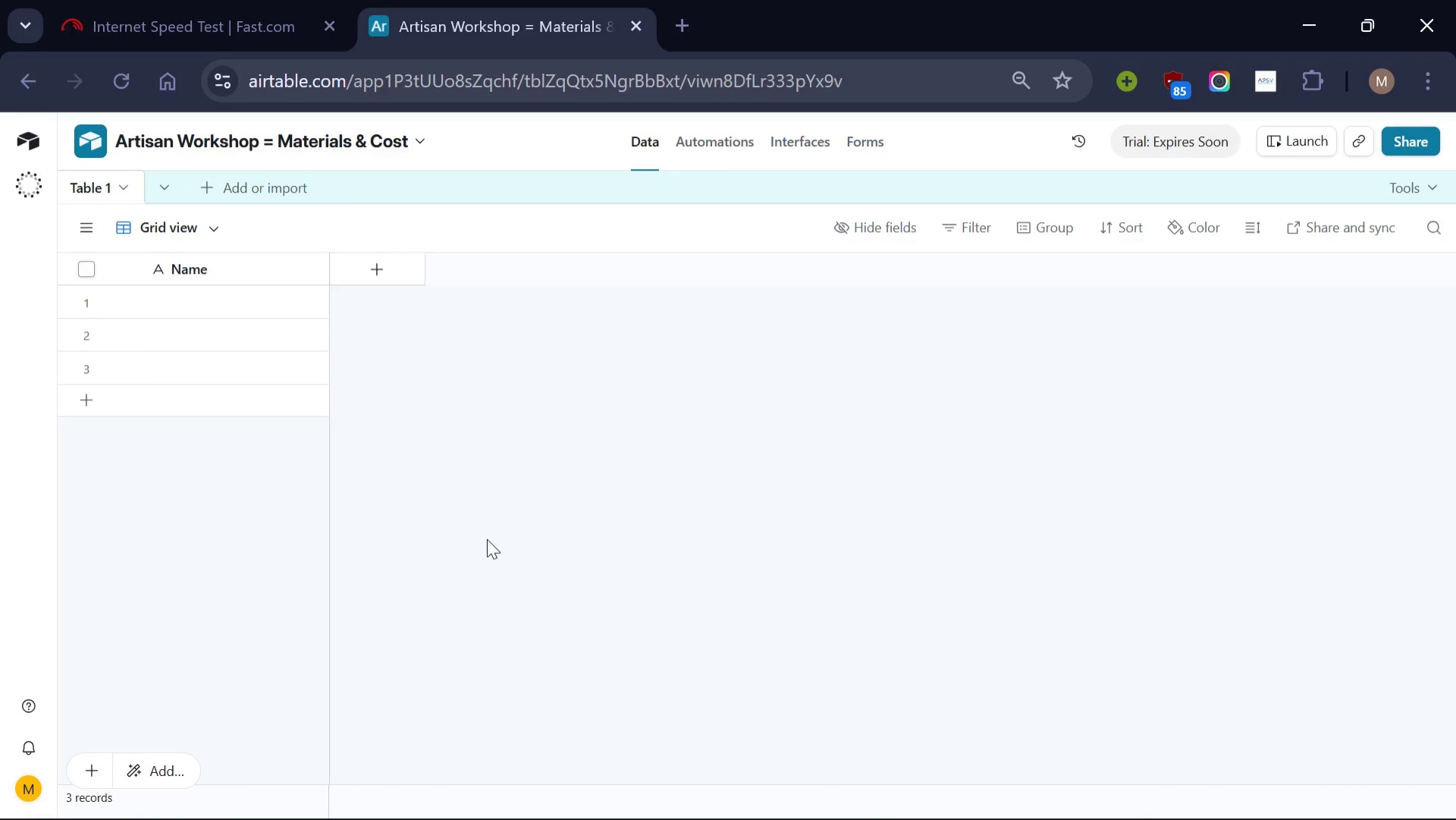 
wait(38.94)
 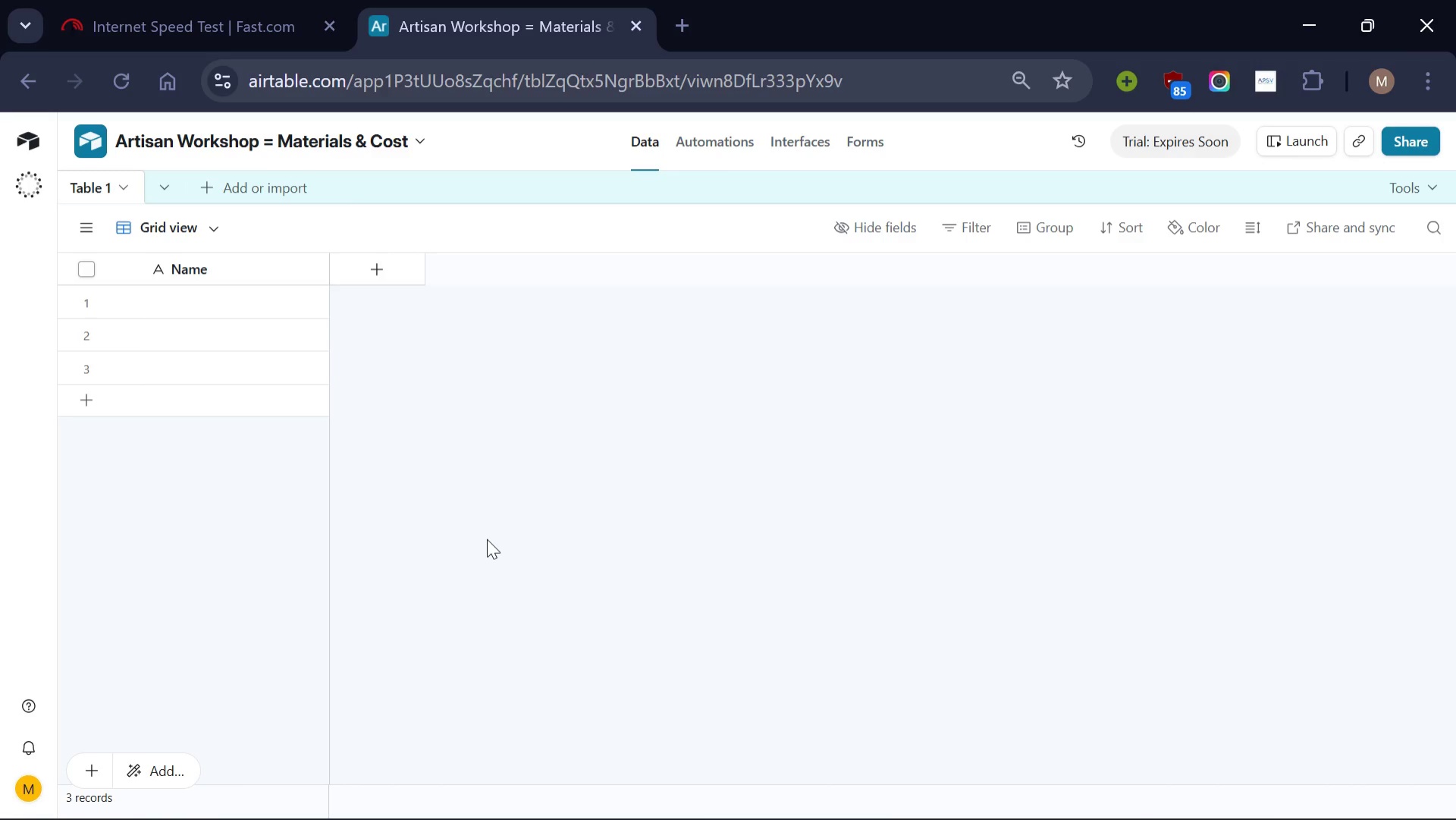 
left_click([124, 184])
 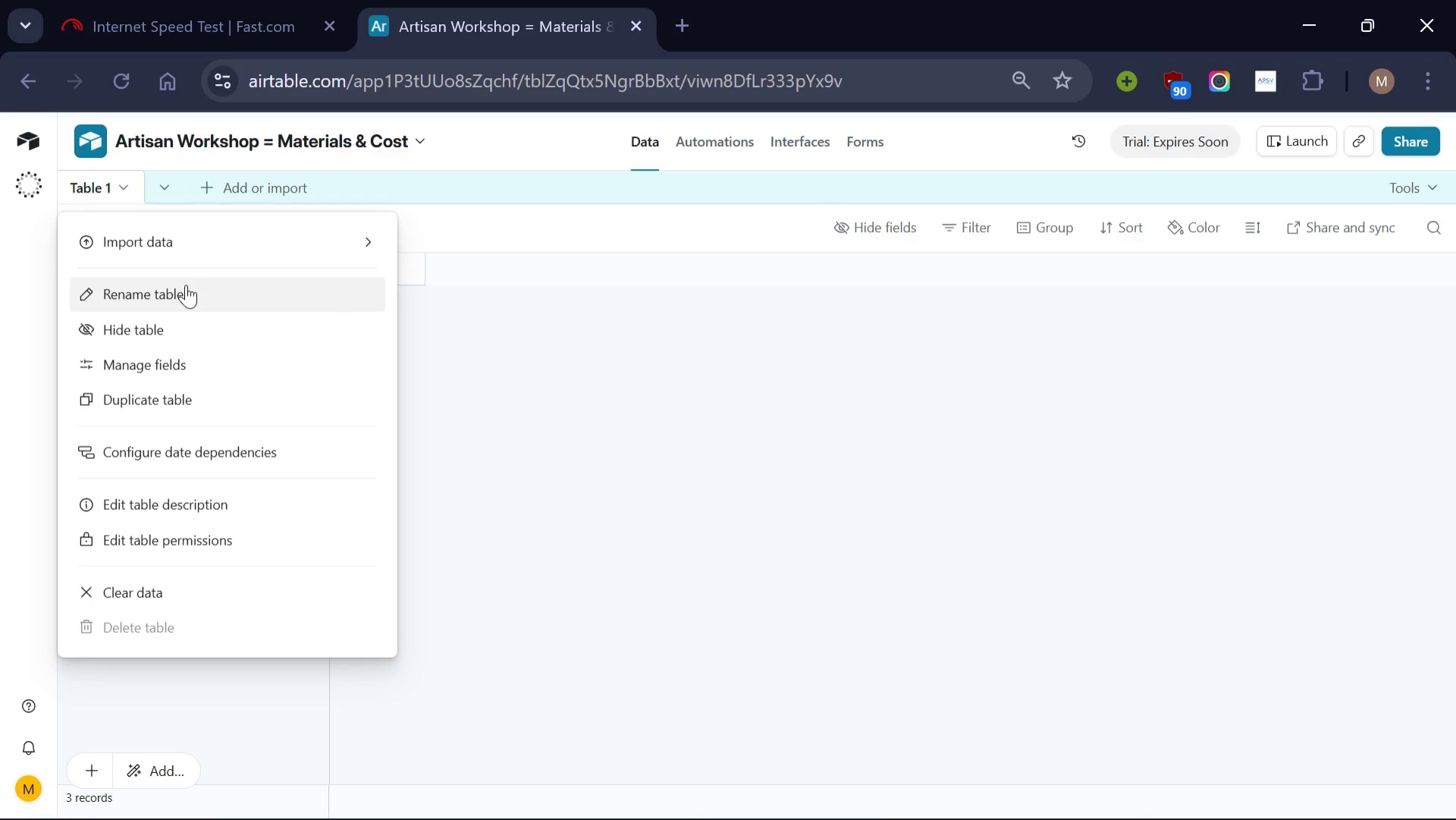 
left_click([186, 284])
 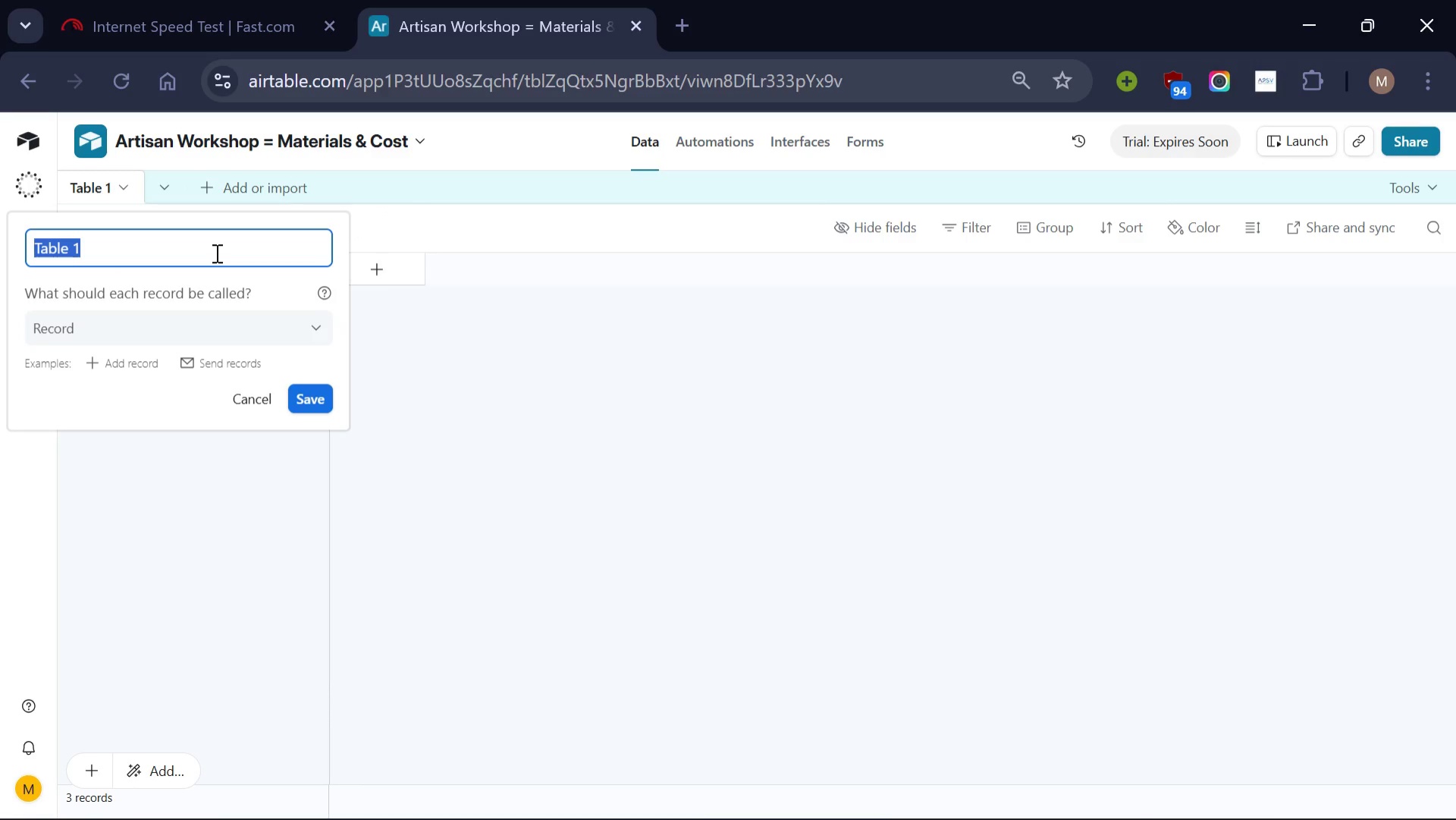 
key(Backspace)
type(Materials)
 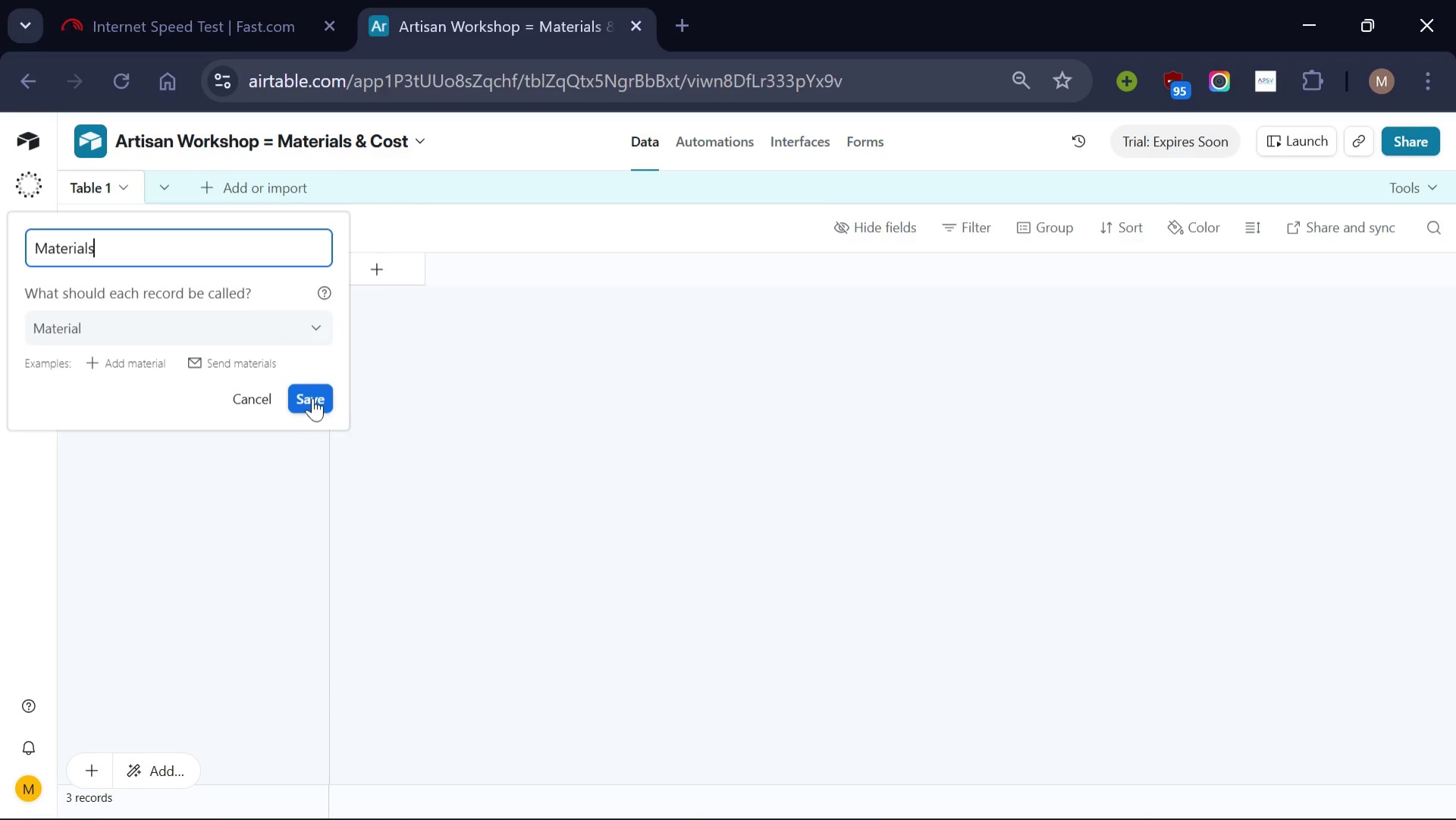 
left_click([312, 397])
 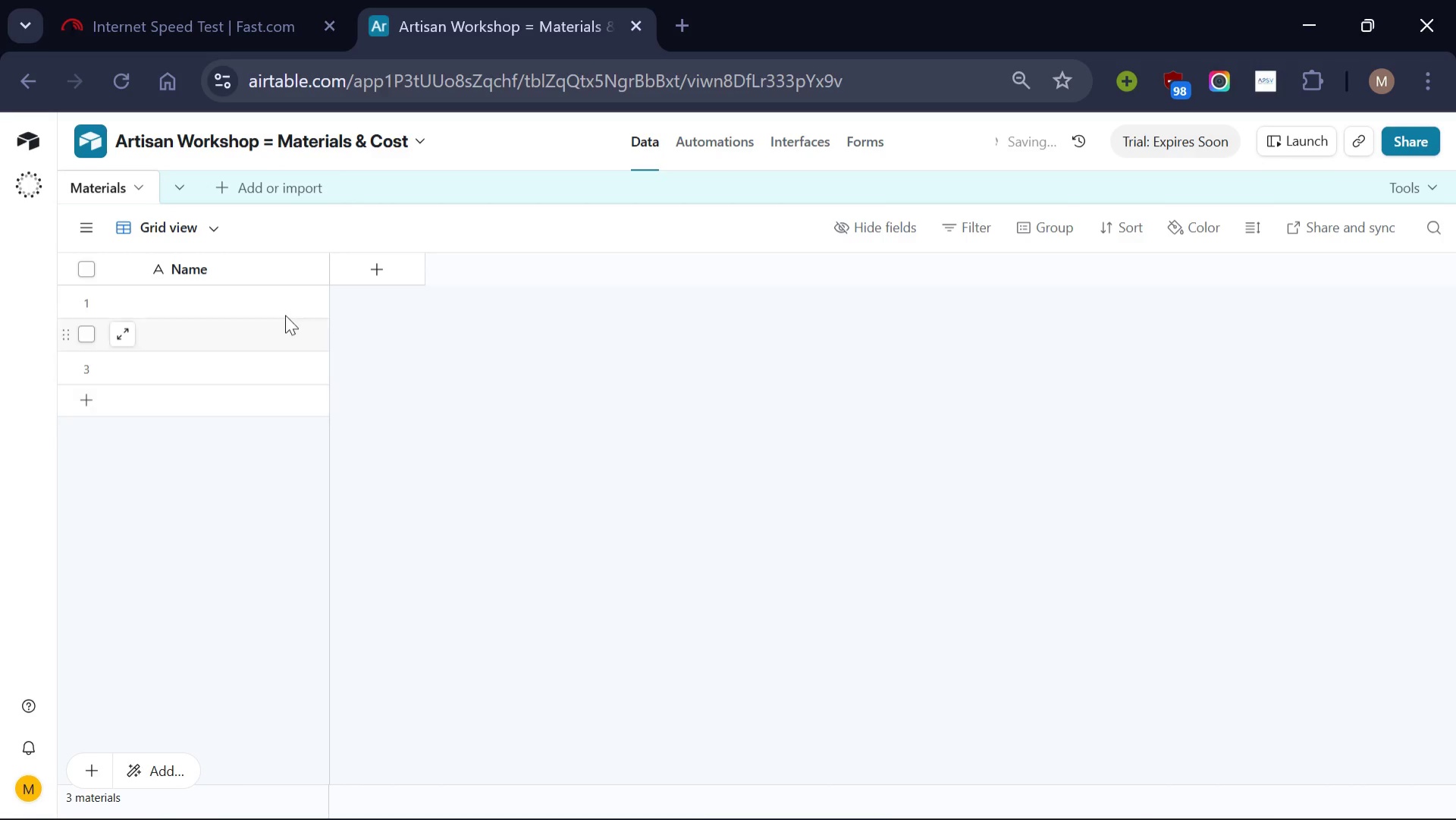 
mouse_move([285, 272])
 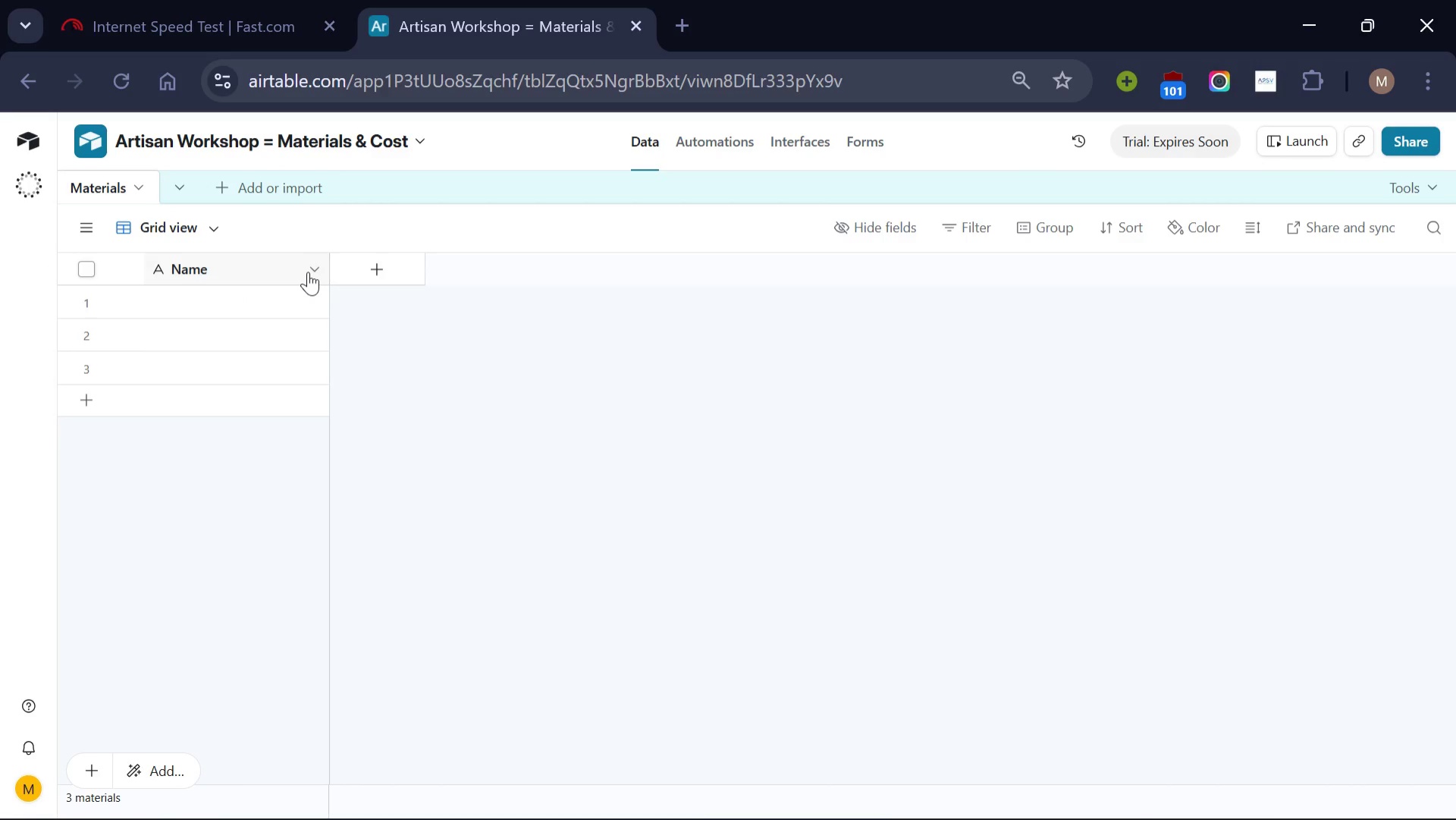 
left_click([308, 272])
 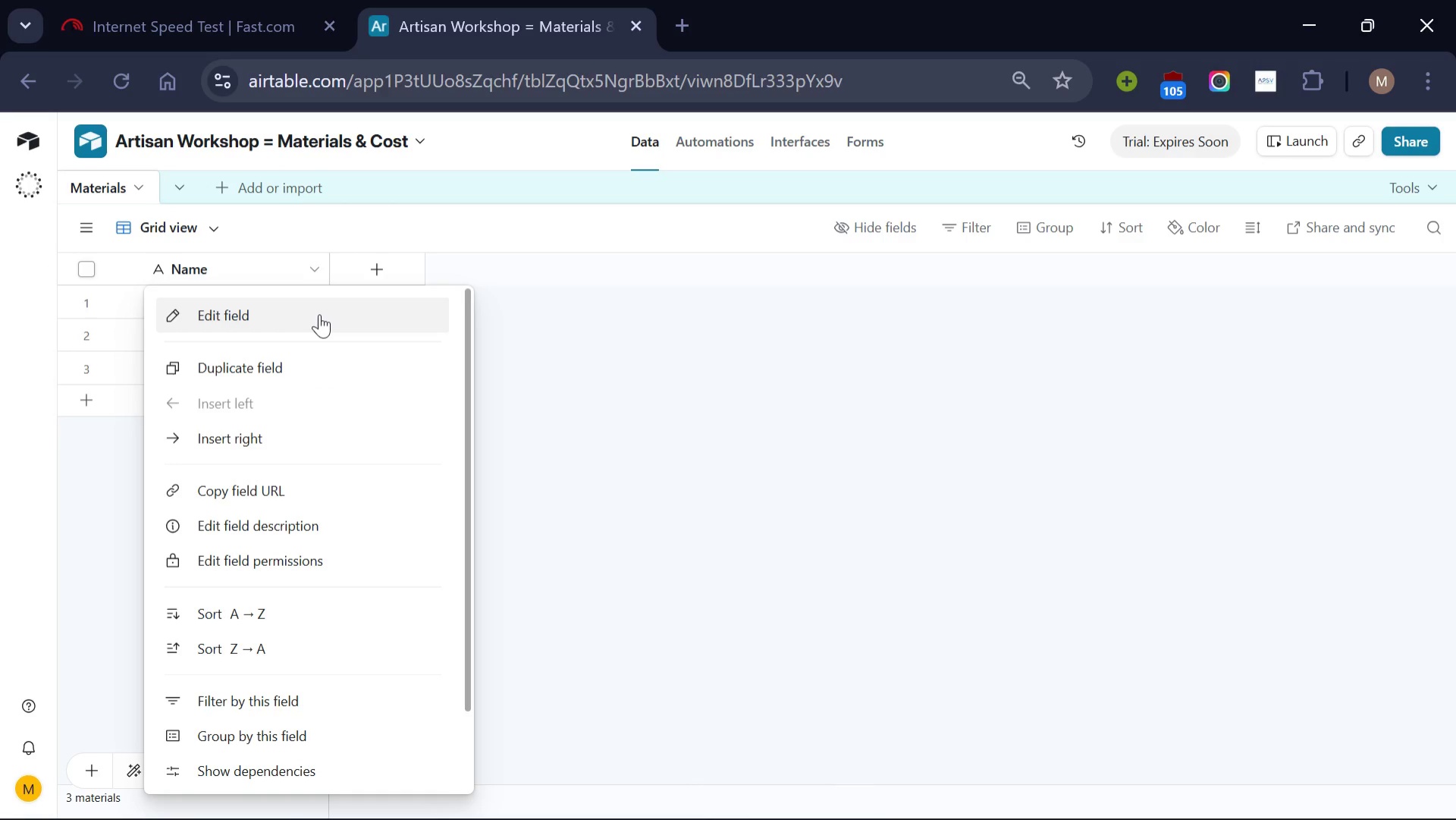 
left_click([319, 314])
 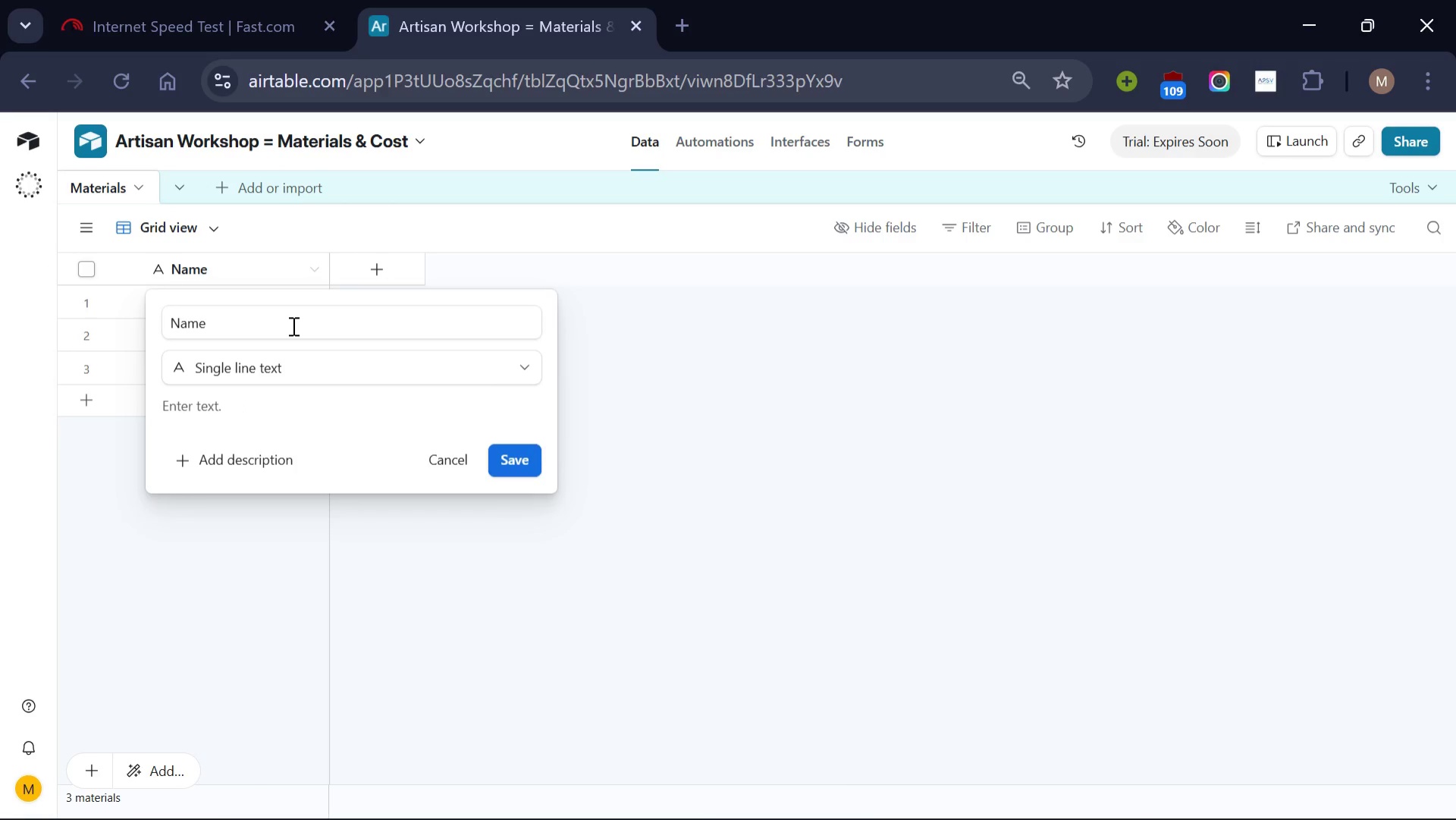 
left_click([292, 325])
 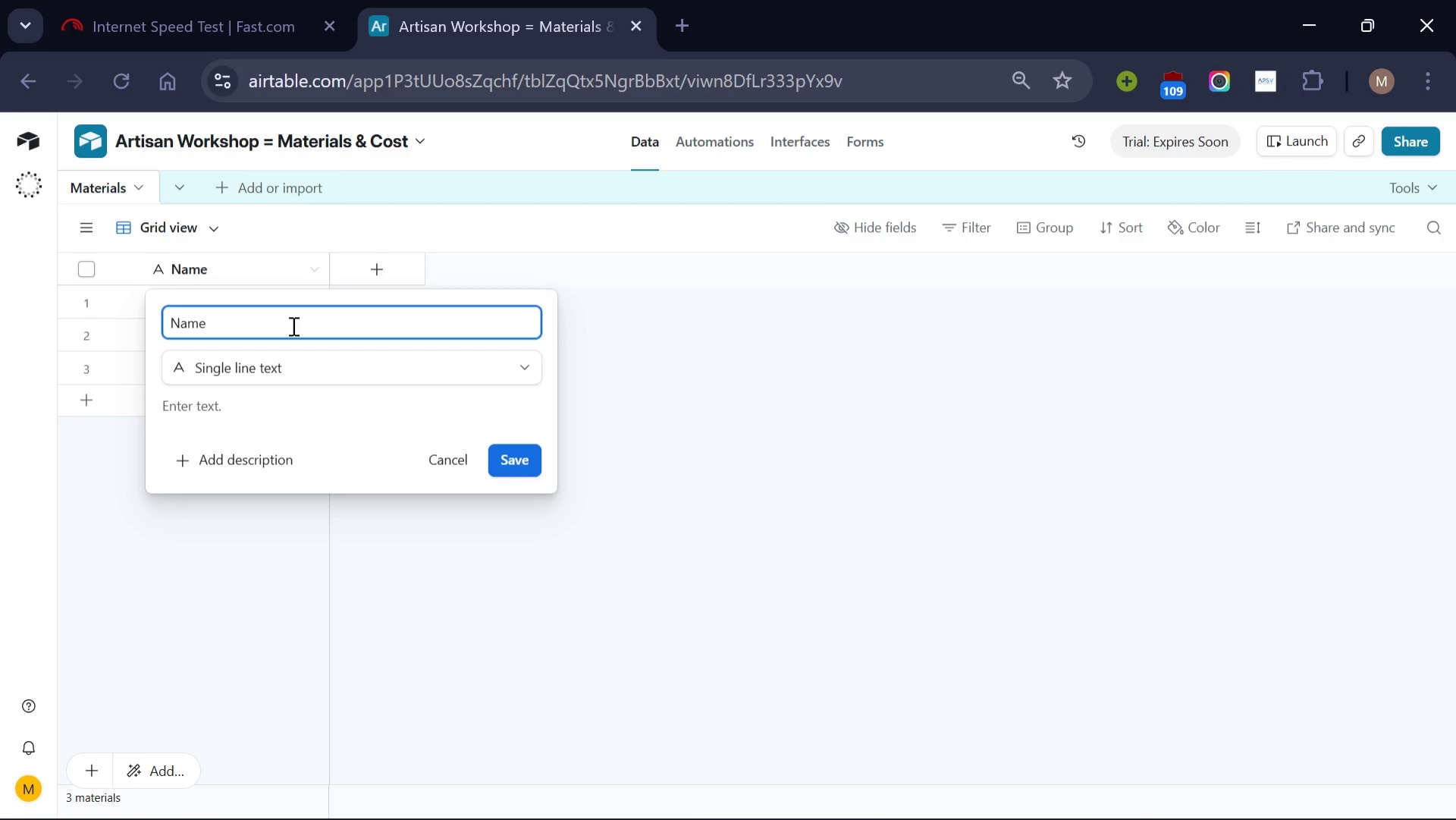 
hold_key(key=Backspace, duration=0.8)
 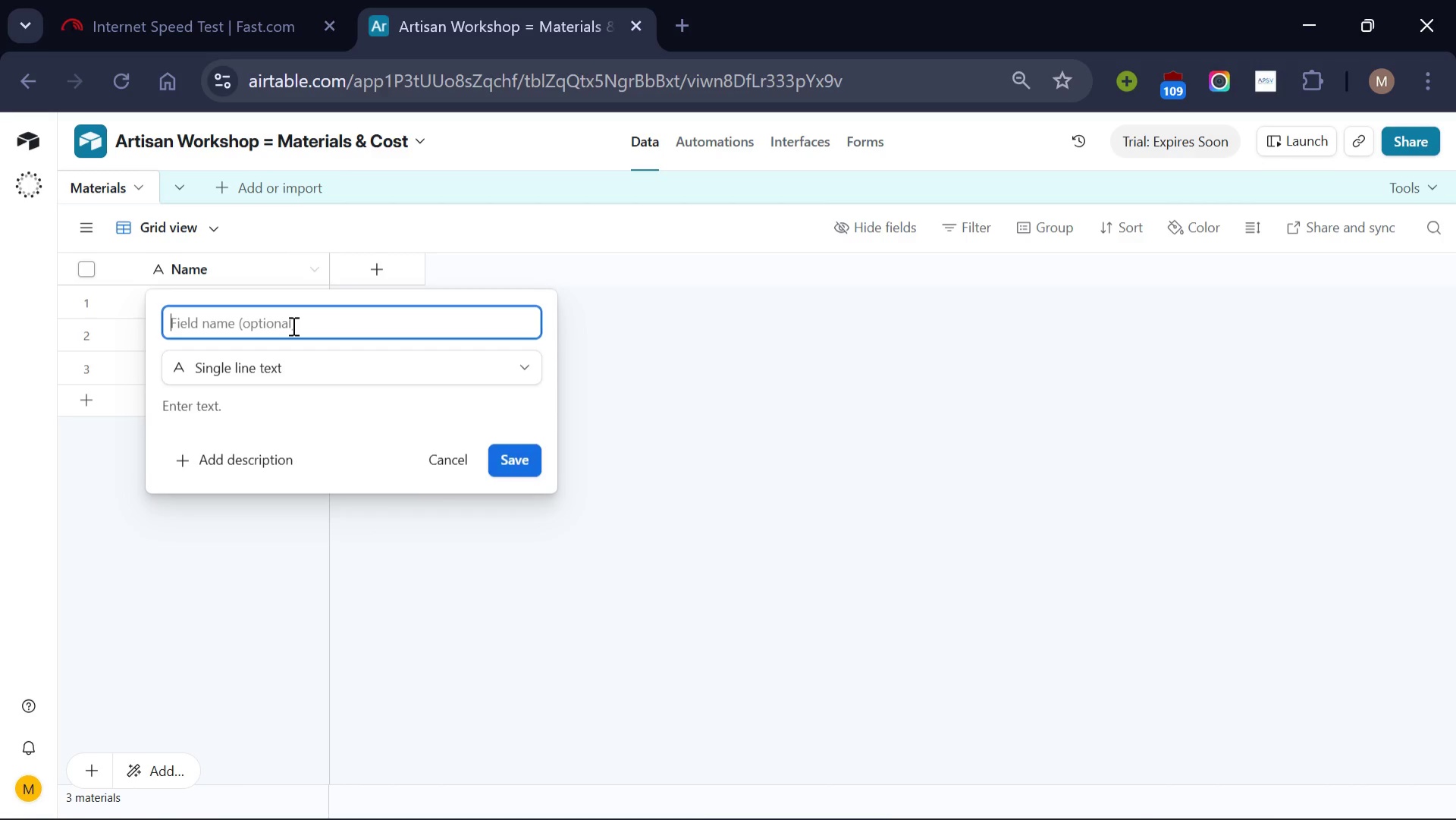 
type(Material Name)
 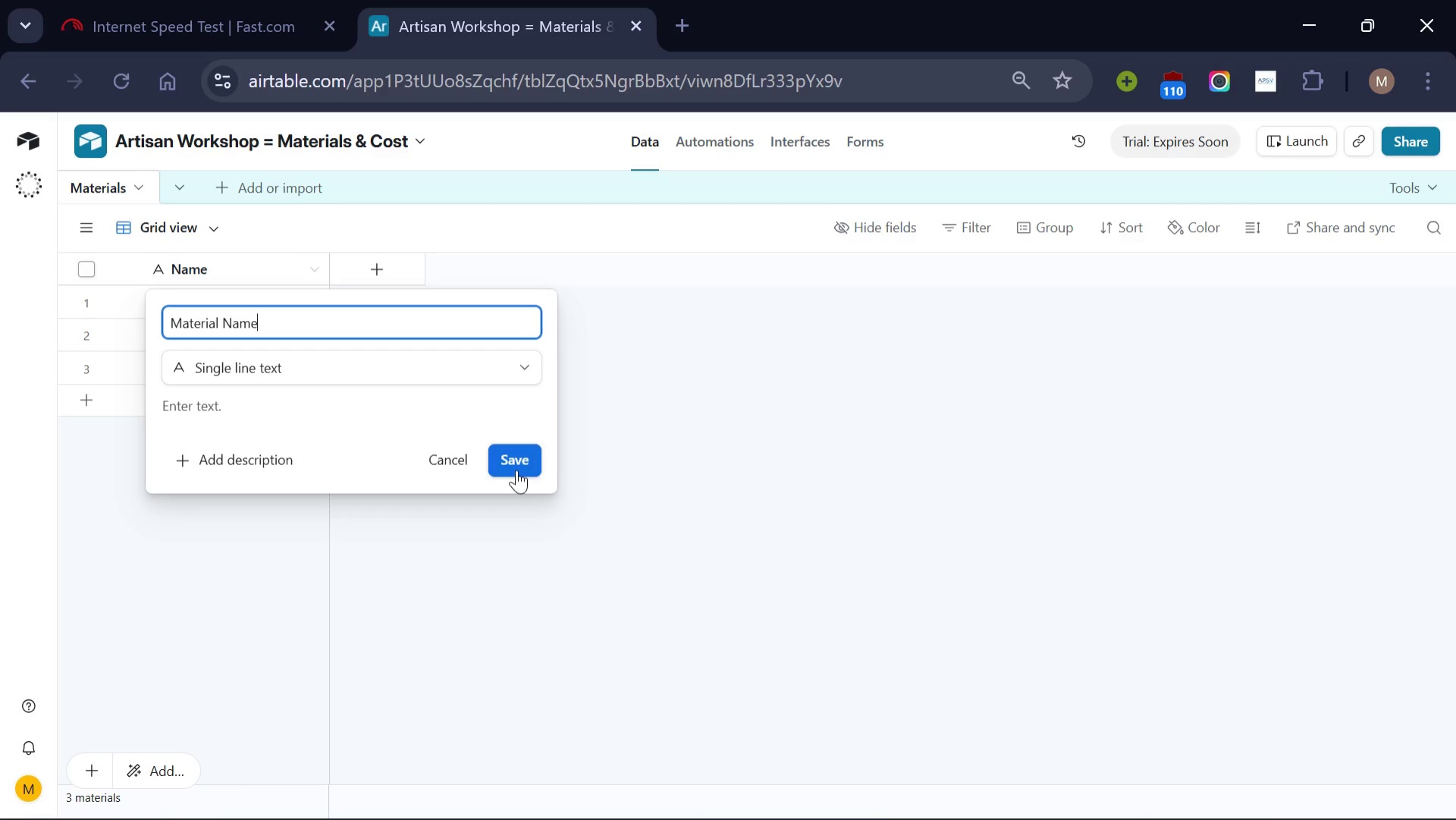 
left_click([516, 470])
 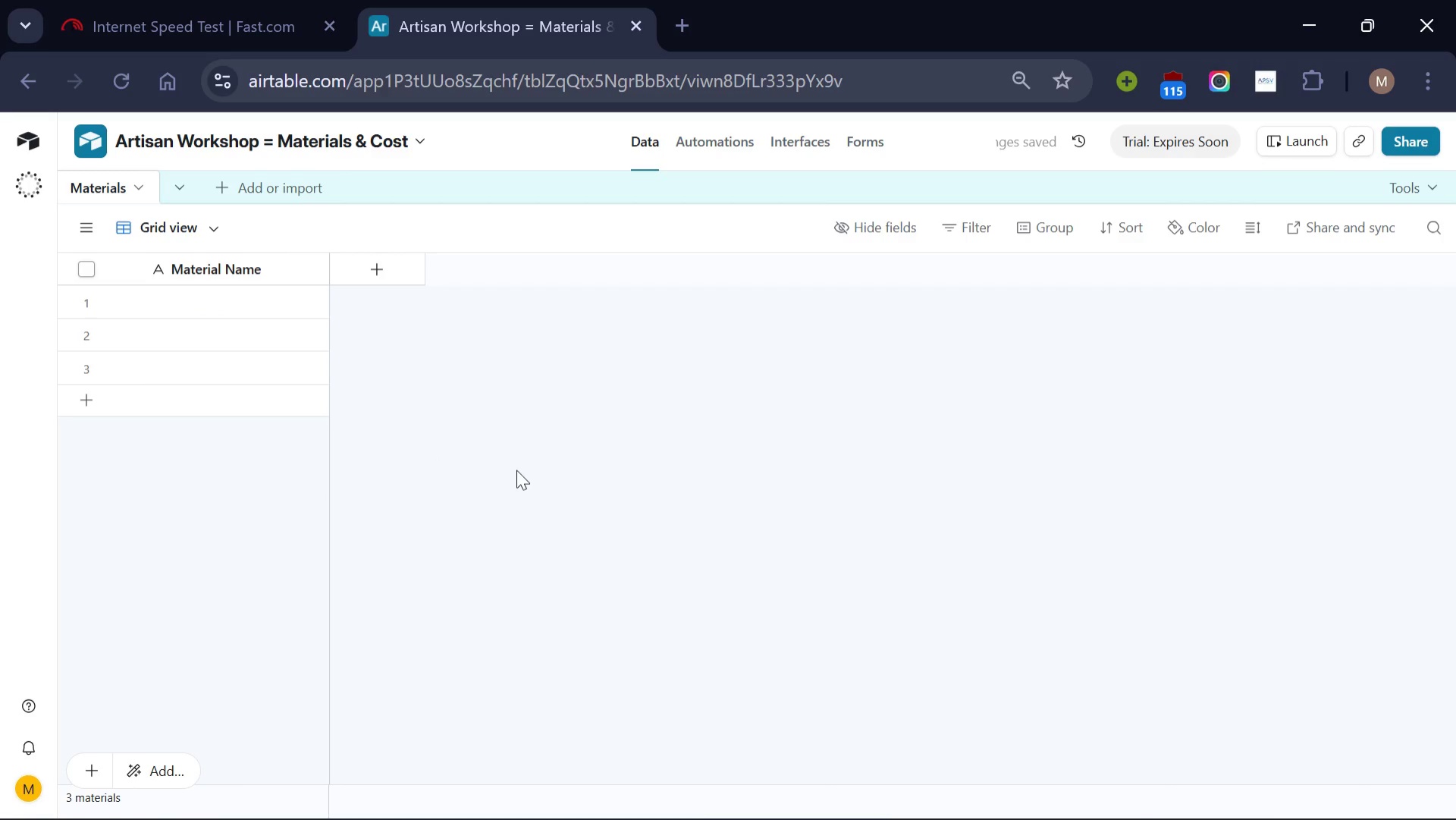 
wait(5.61)
 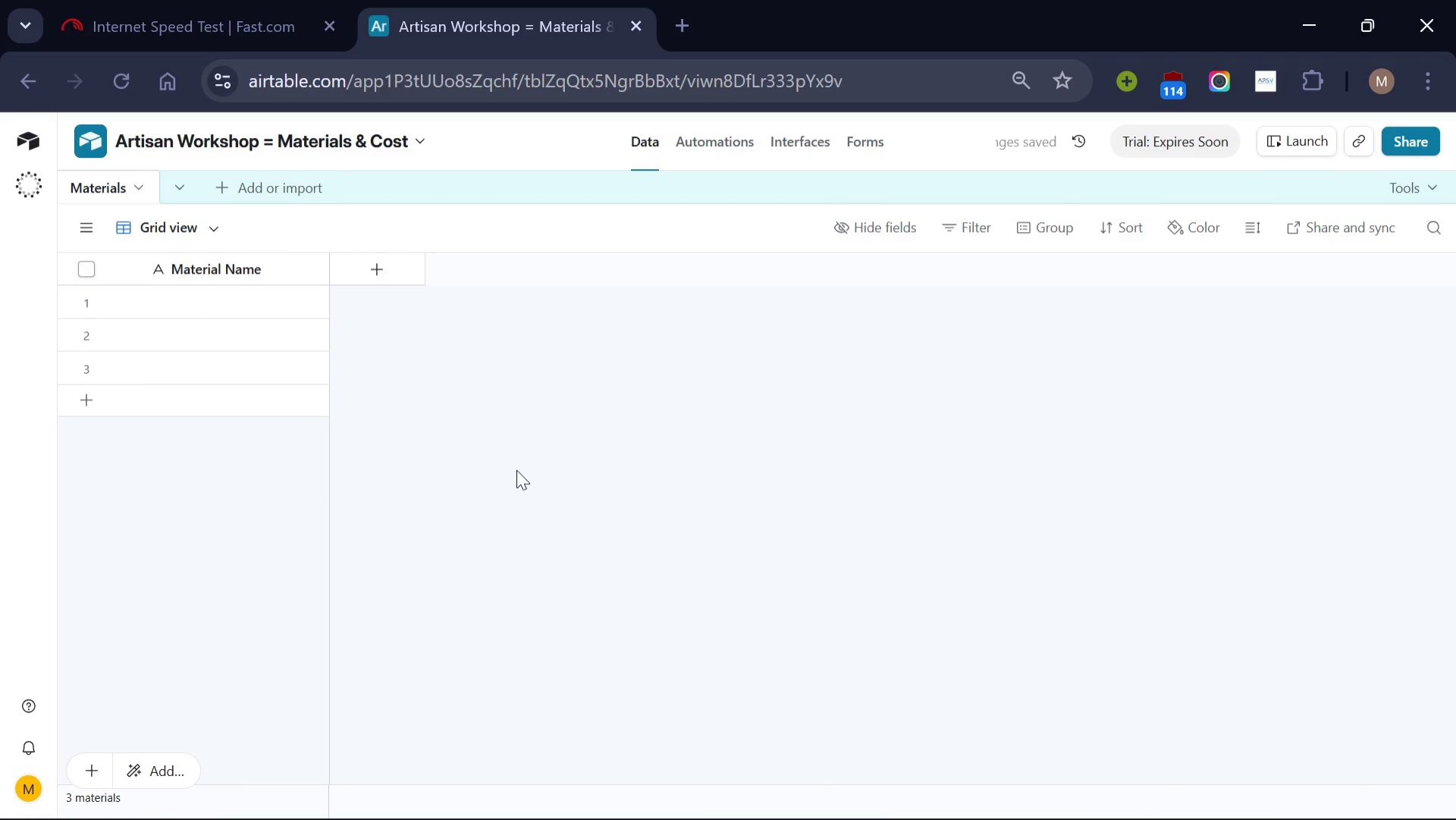 
left_click([387, 275])
 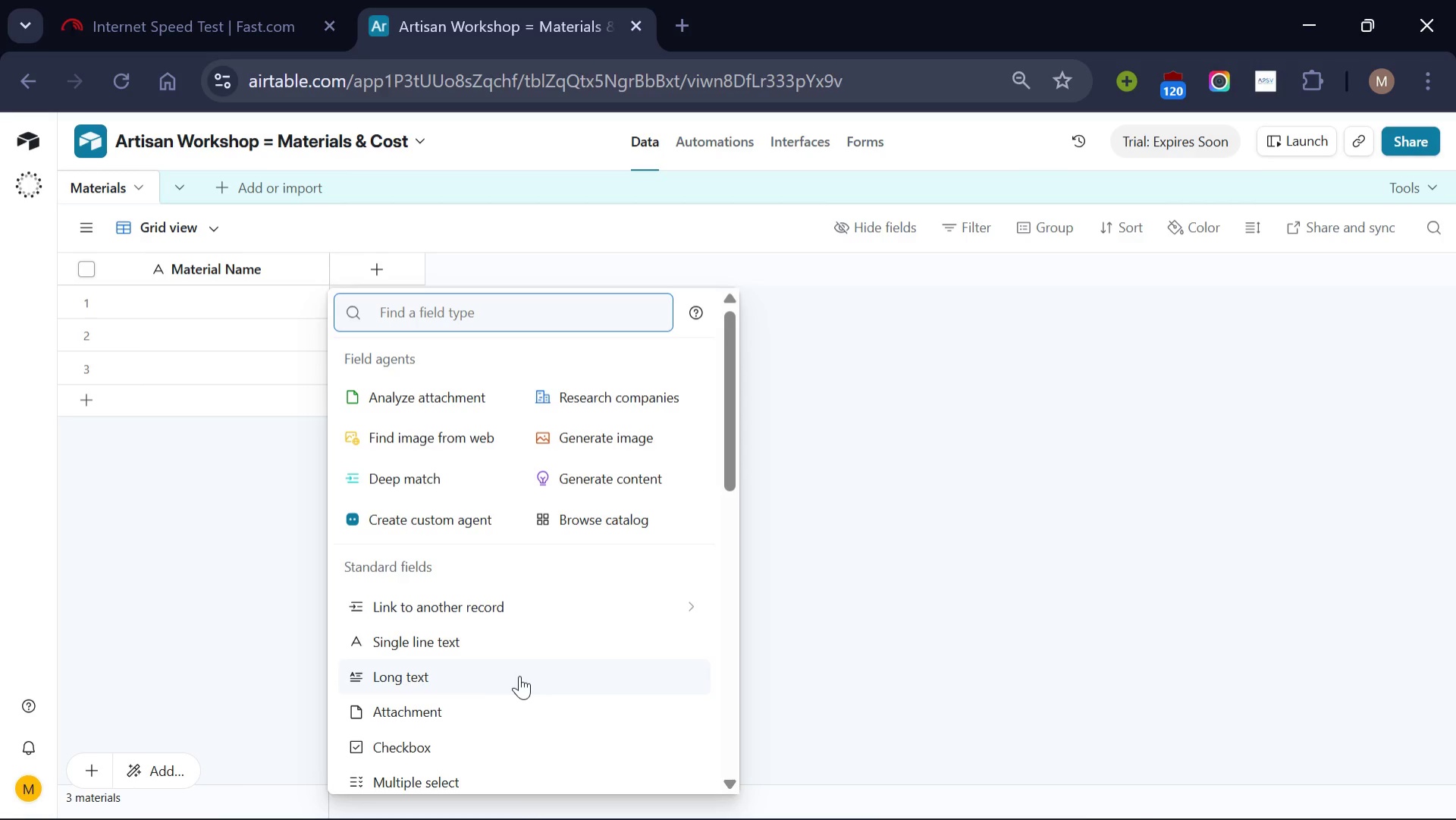 
scroll: coordinate [519, 675], scroll_direction: none, amount: 0.0
 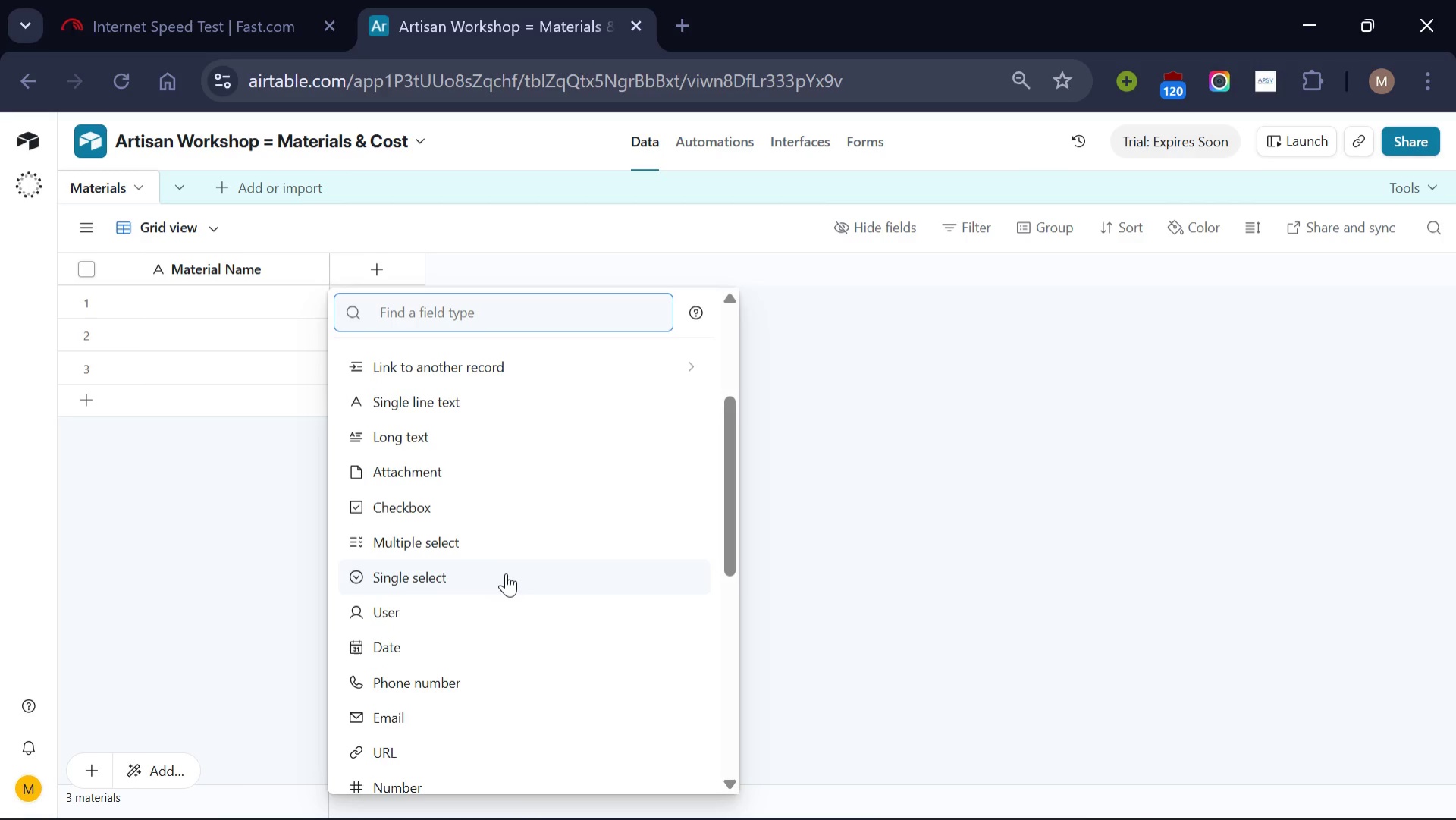 
left_click([506, 573])
 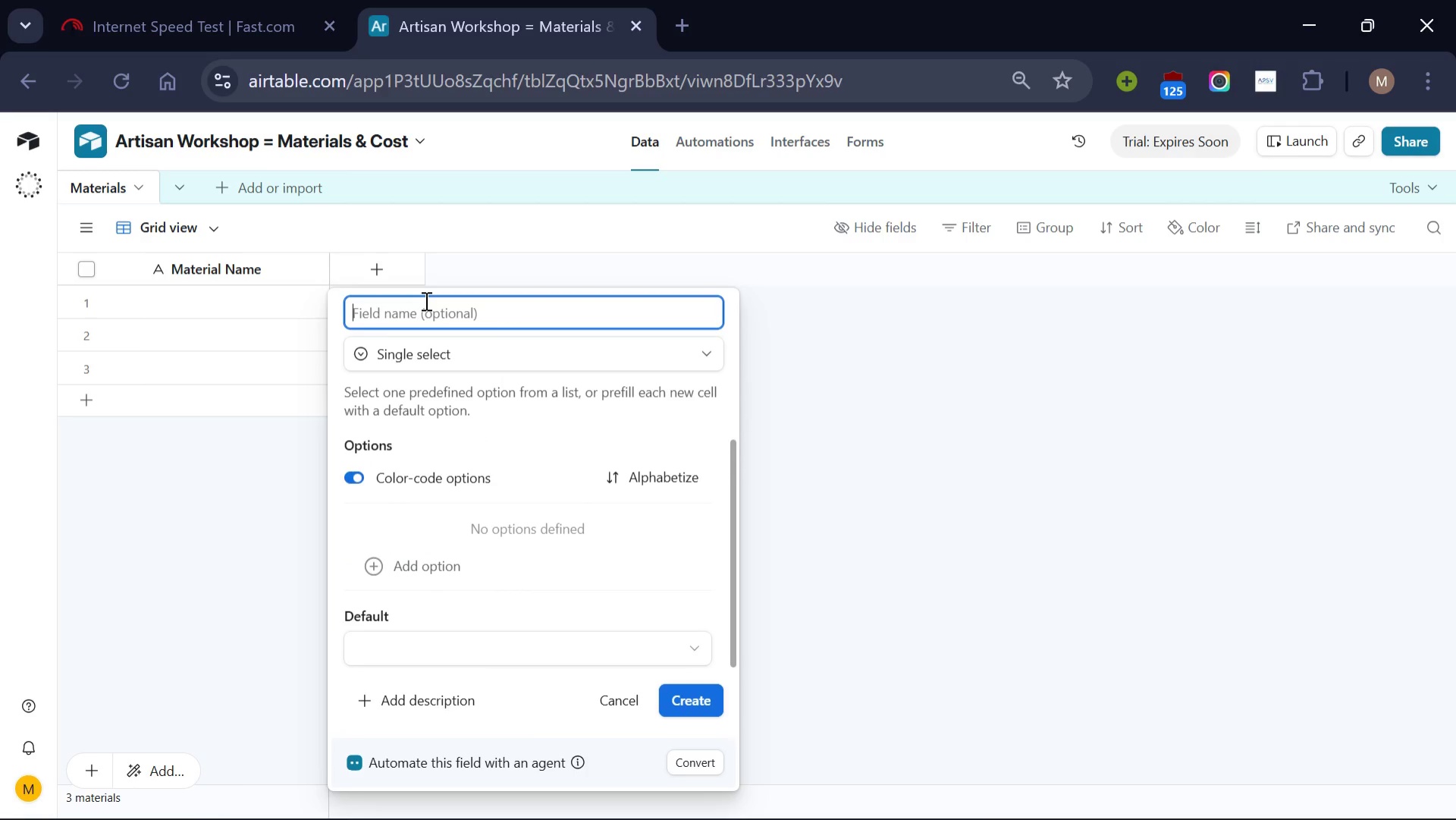 
type(Category)
 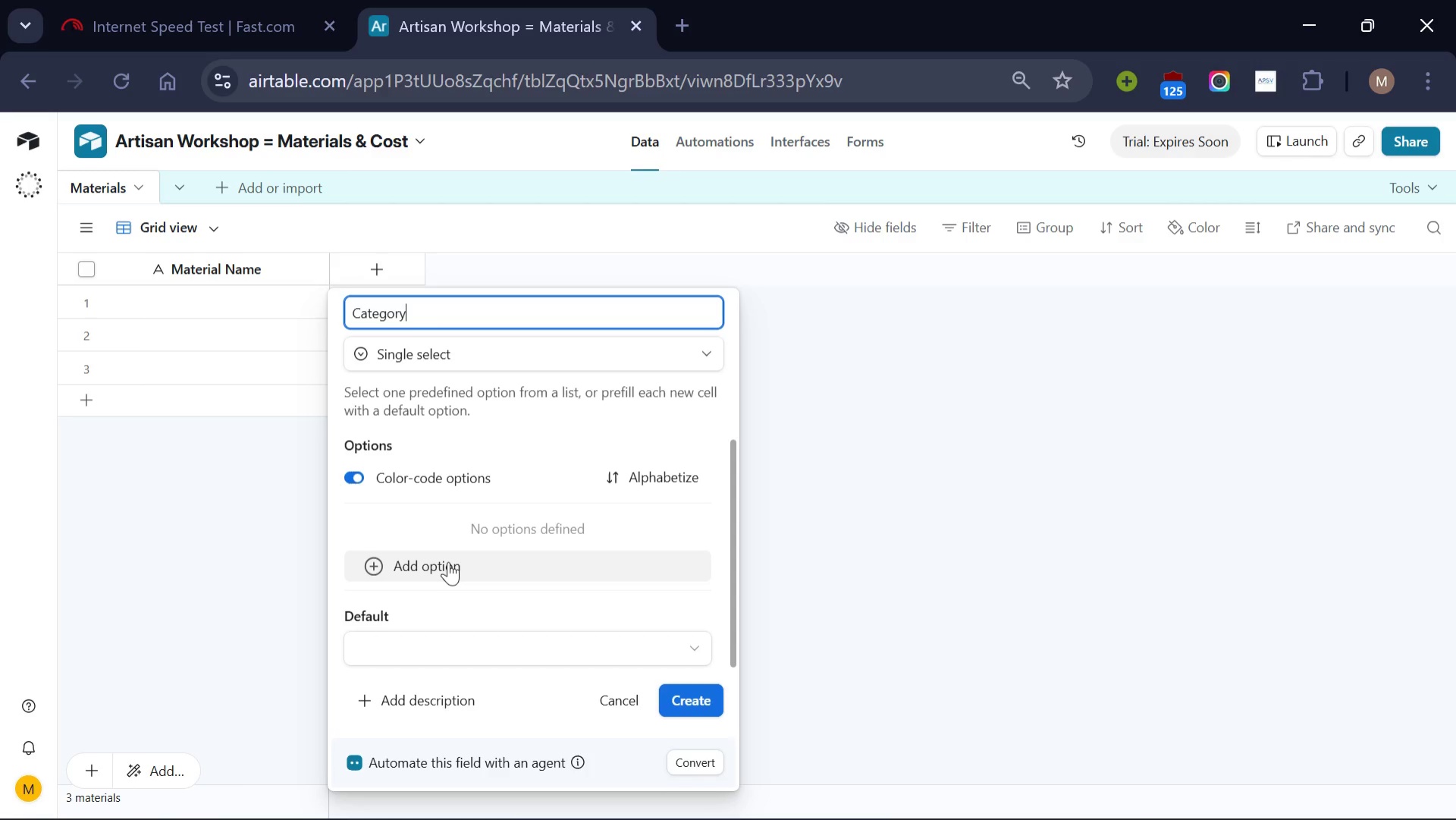 
left_click([448, 561])
 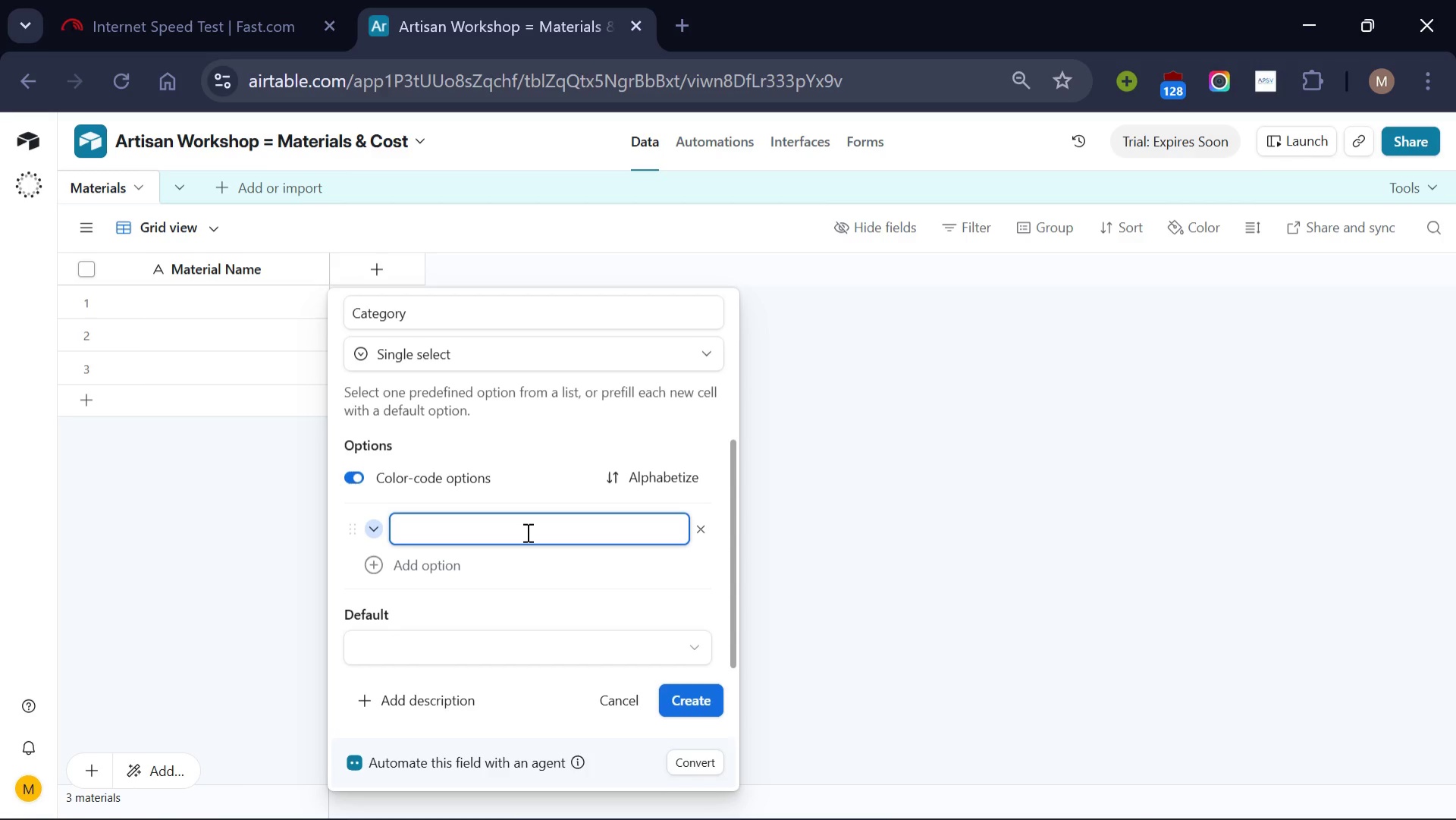 
left_click([526, 532])
 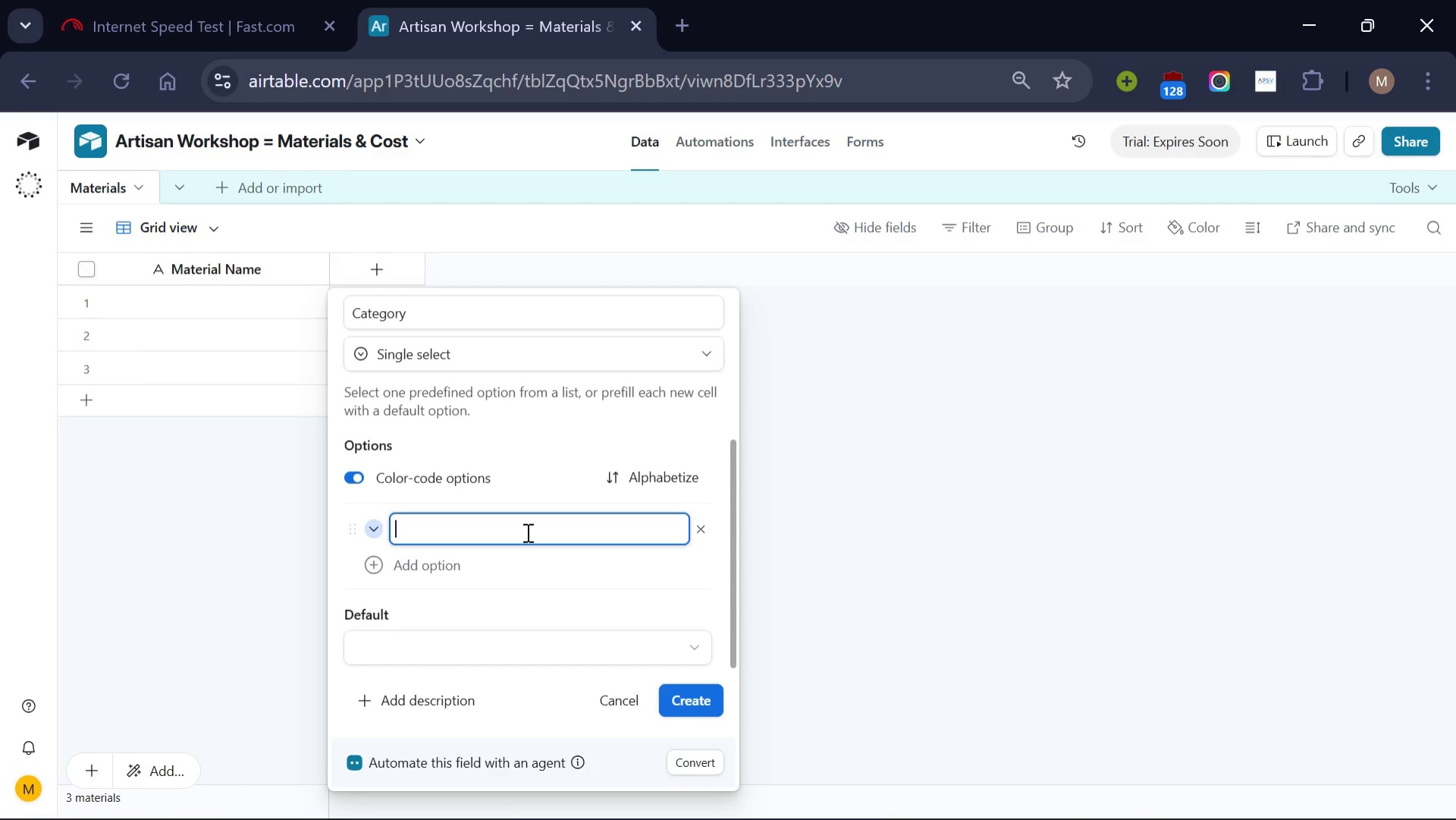 
wait(6.12)
 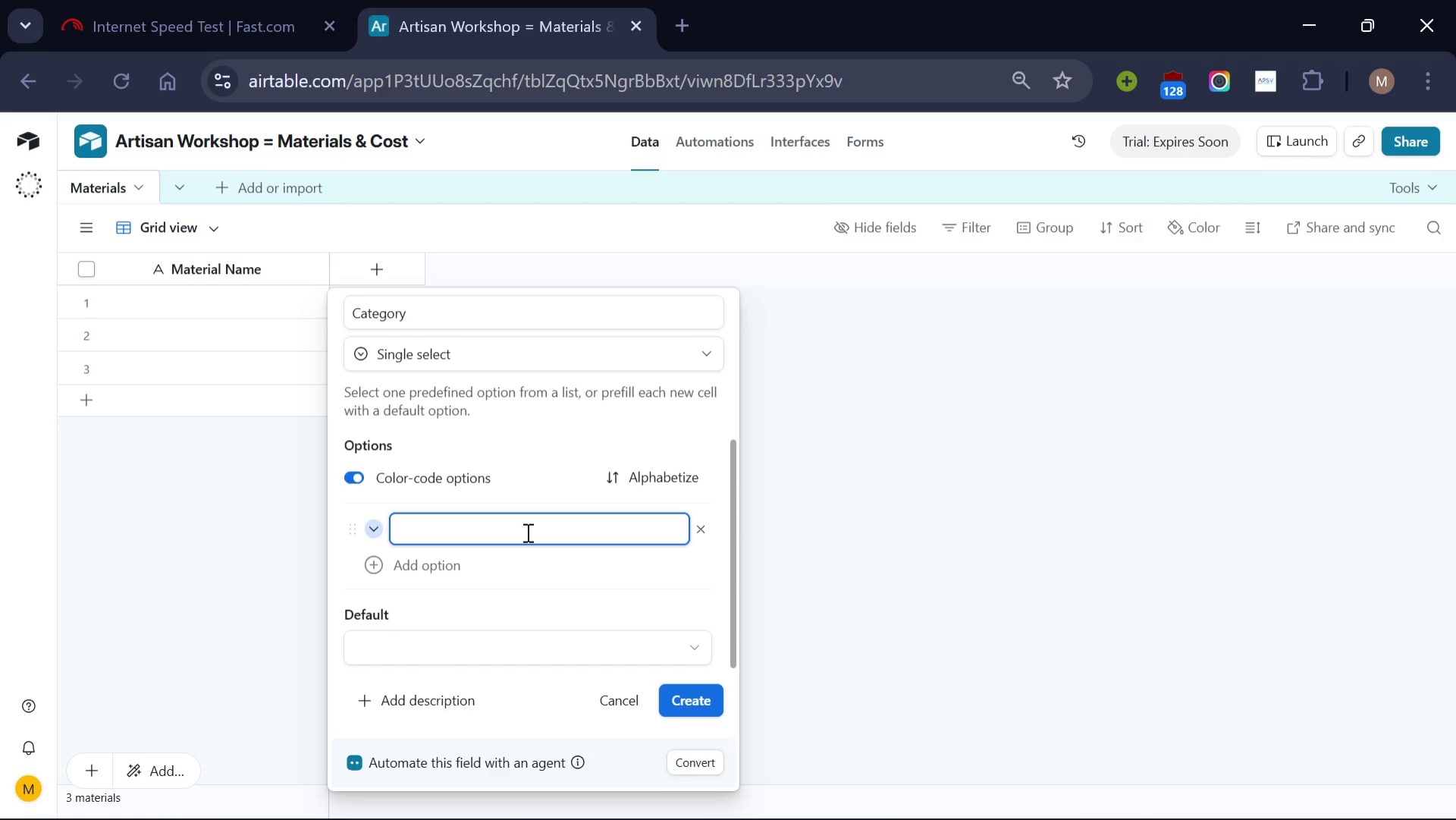 
type(Metals)
 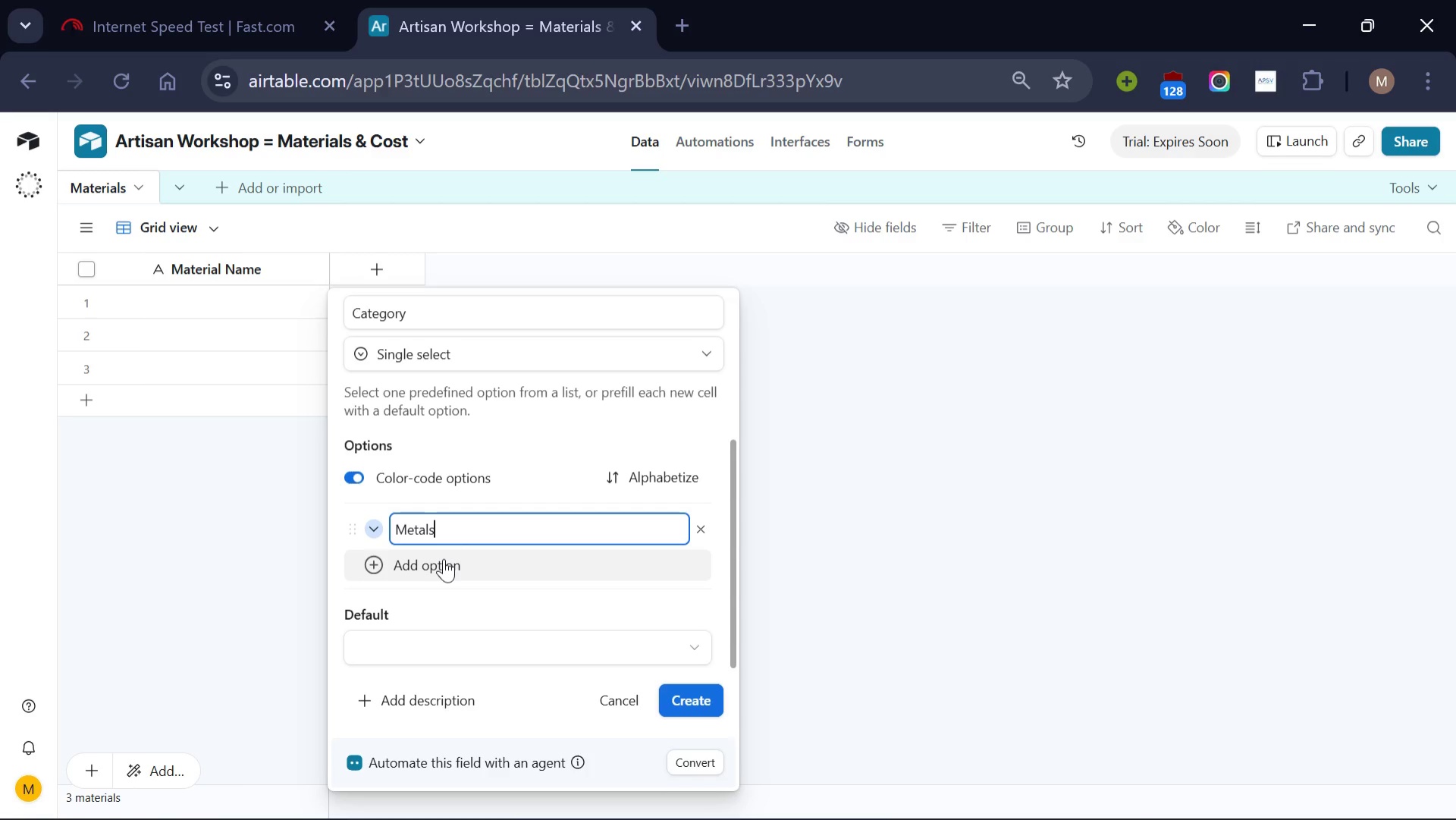 
left_click([444, 558])
 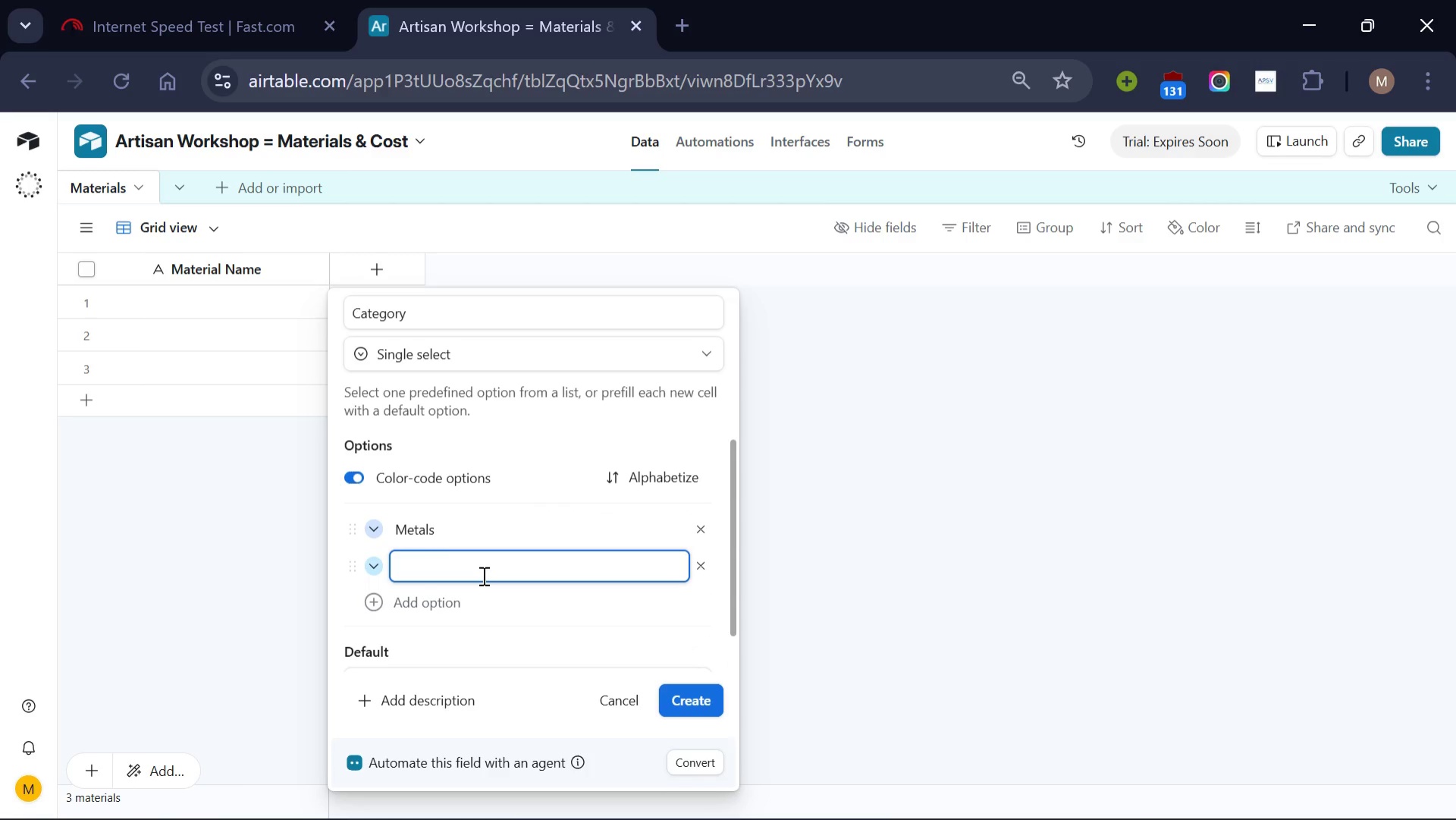 
type(HardWood)
key(Backspace)
key(Backspace)
key(Backspace)
key(Backspace)
type(wood)
 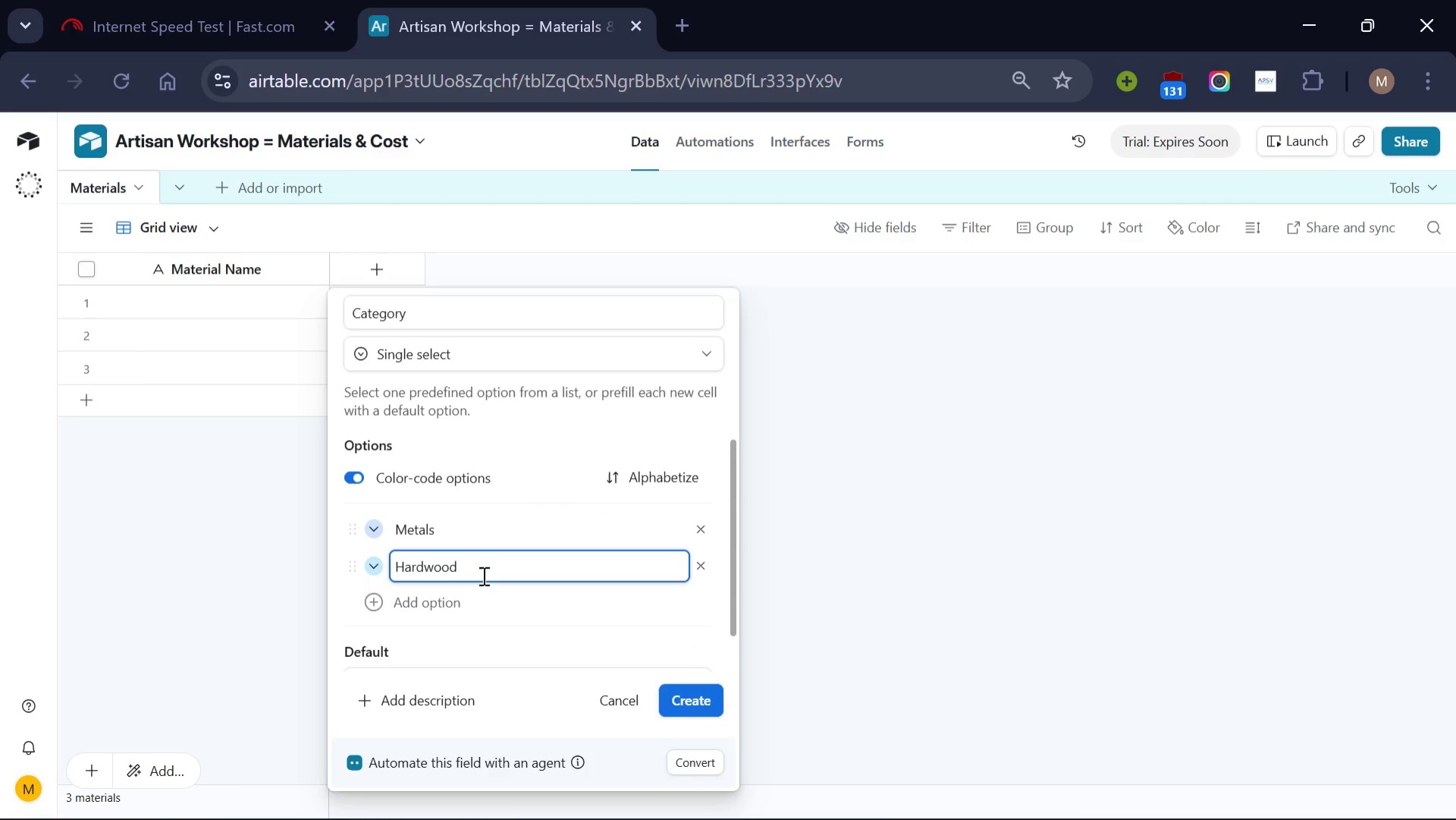 
key(S)
 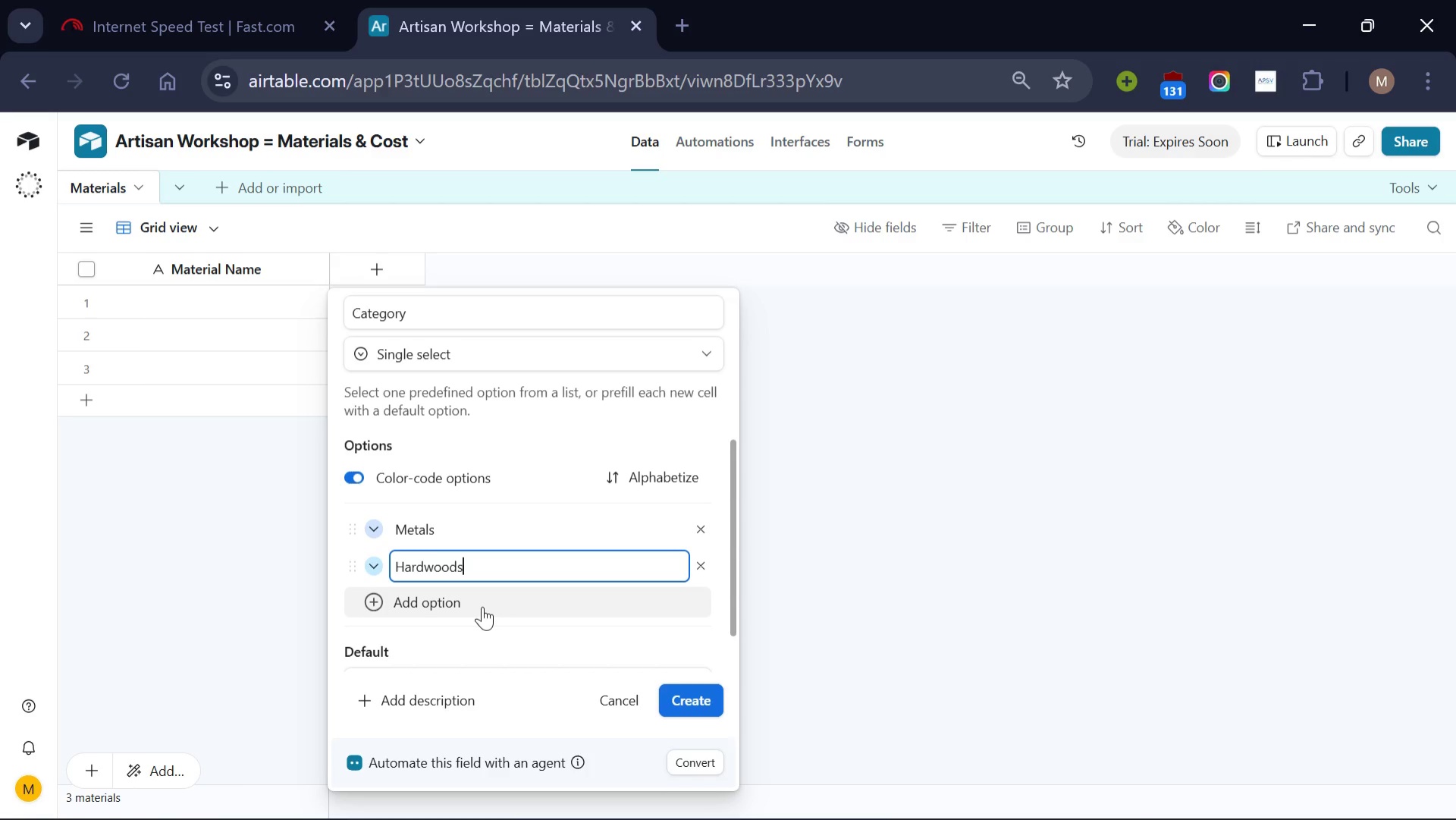 
left_click([482, 606])
 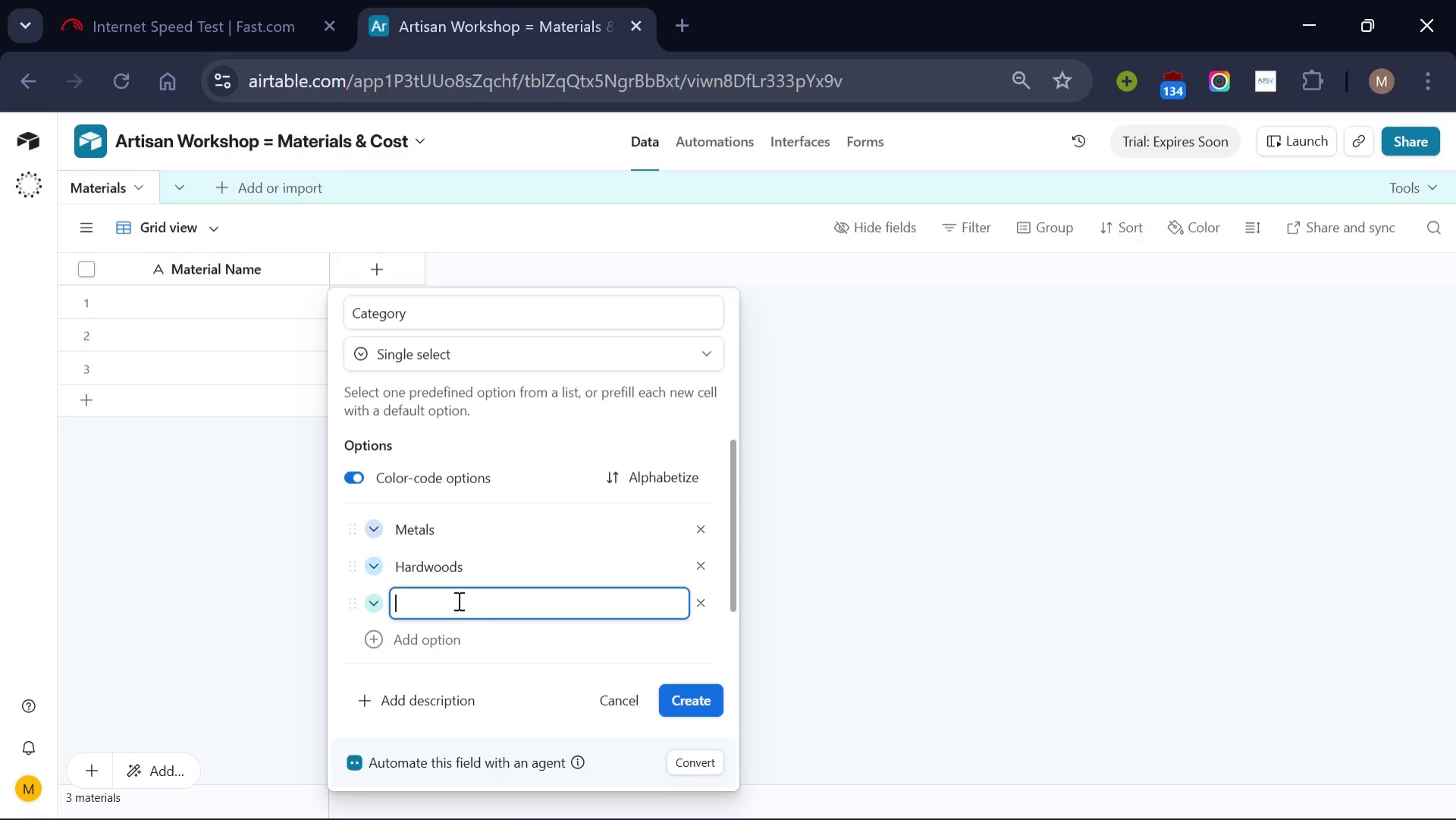 
type(Ade)
key(Backspace)
type(he)
 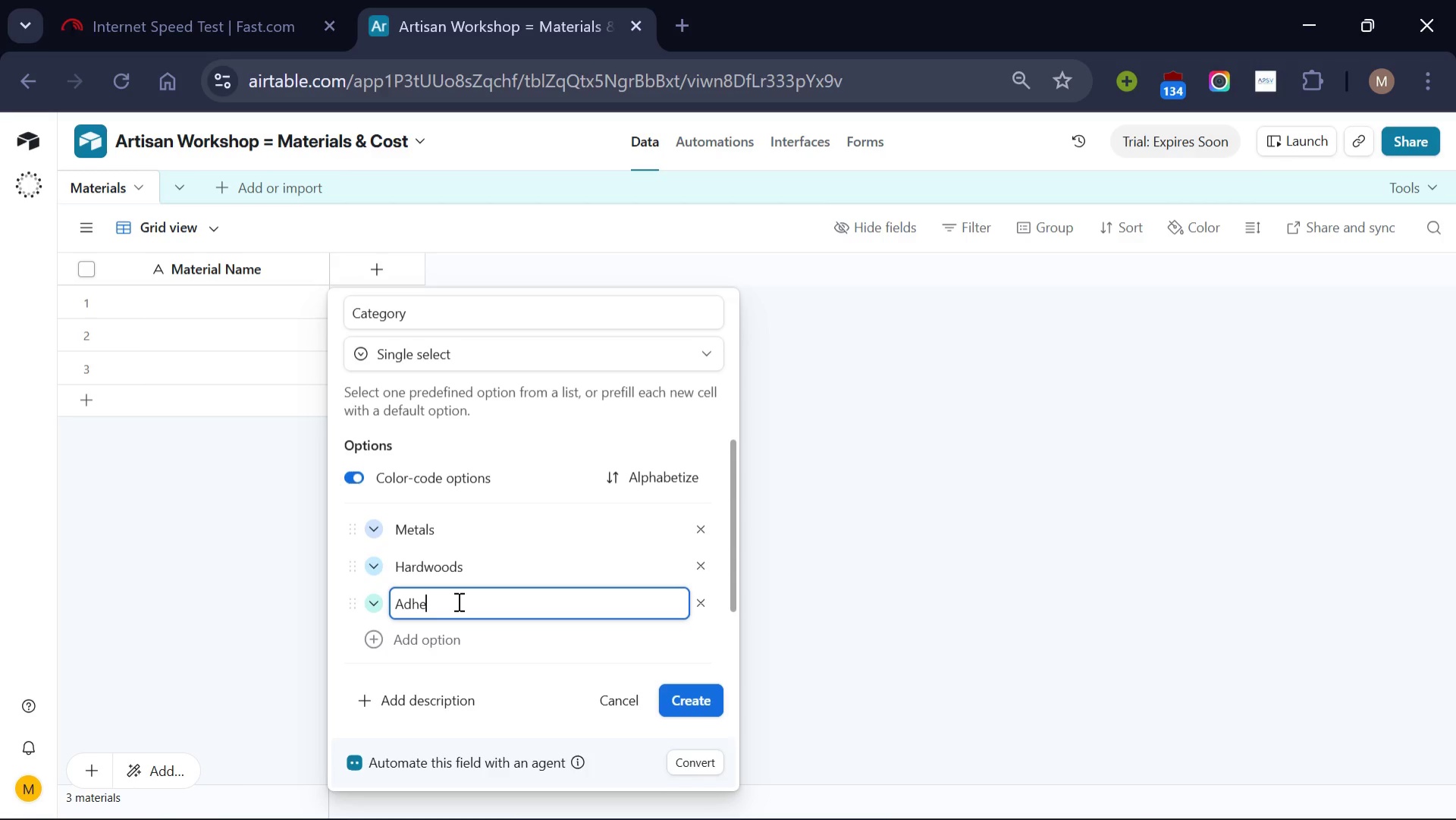 
type(sives)
 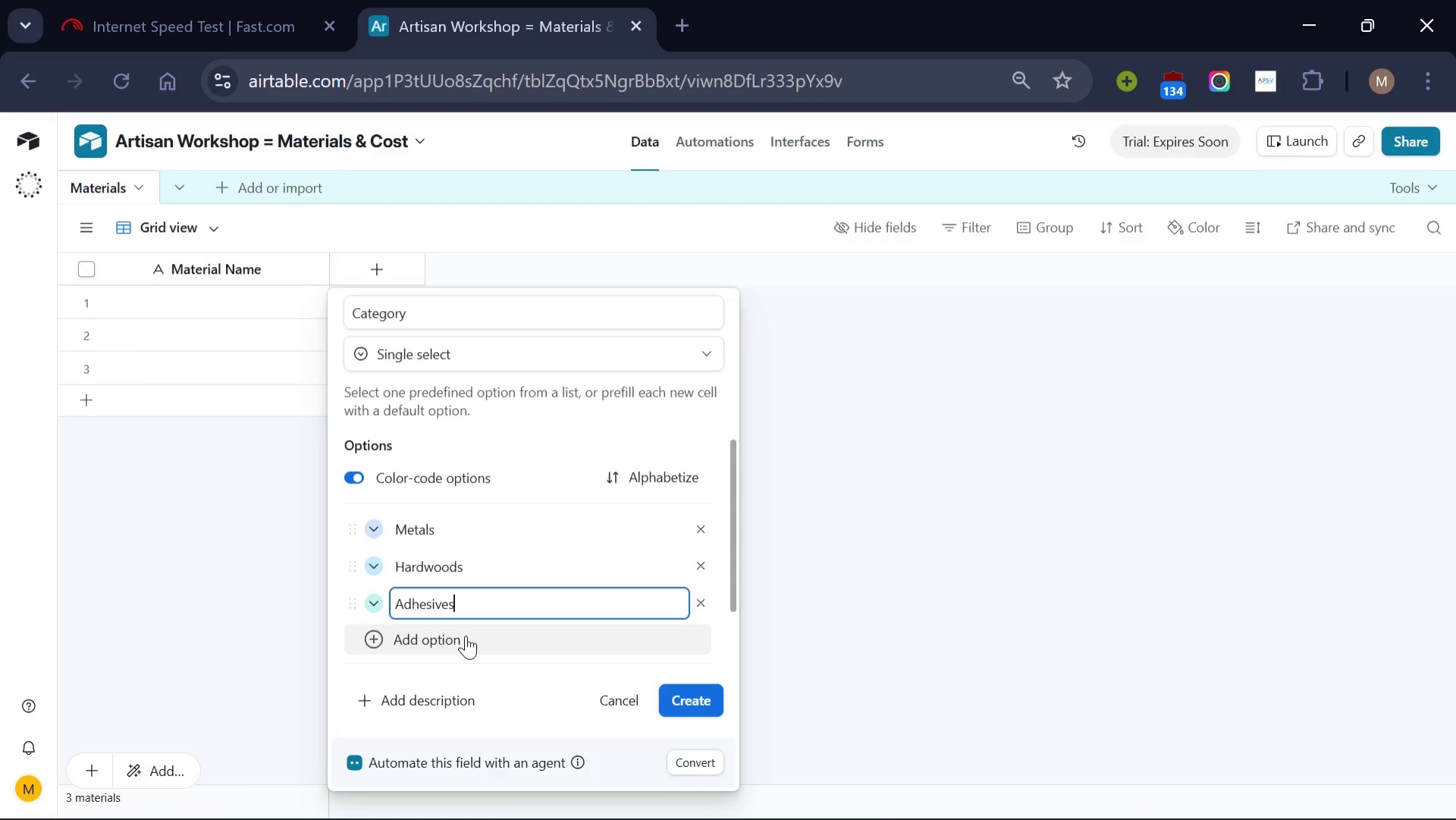 
left_click([466, 635])
 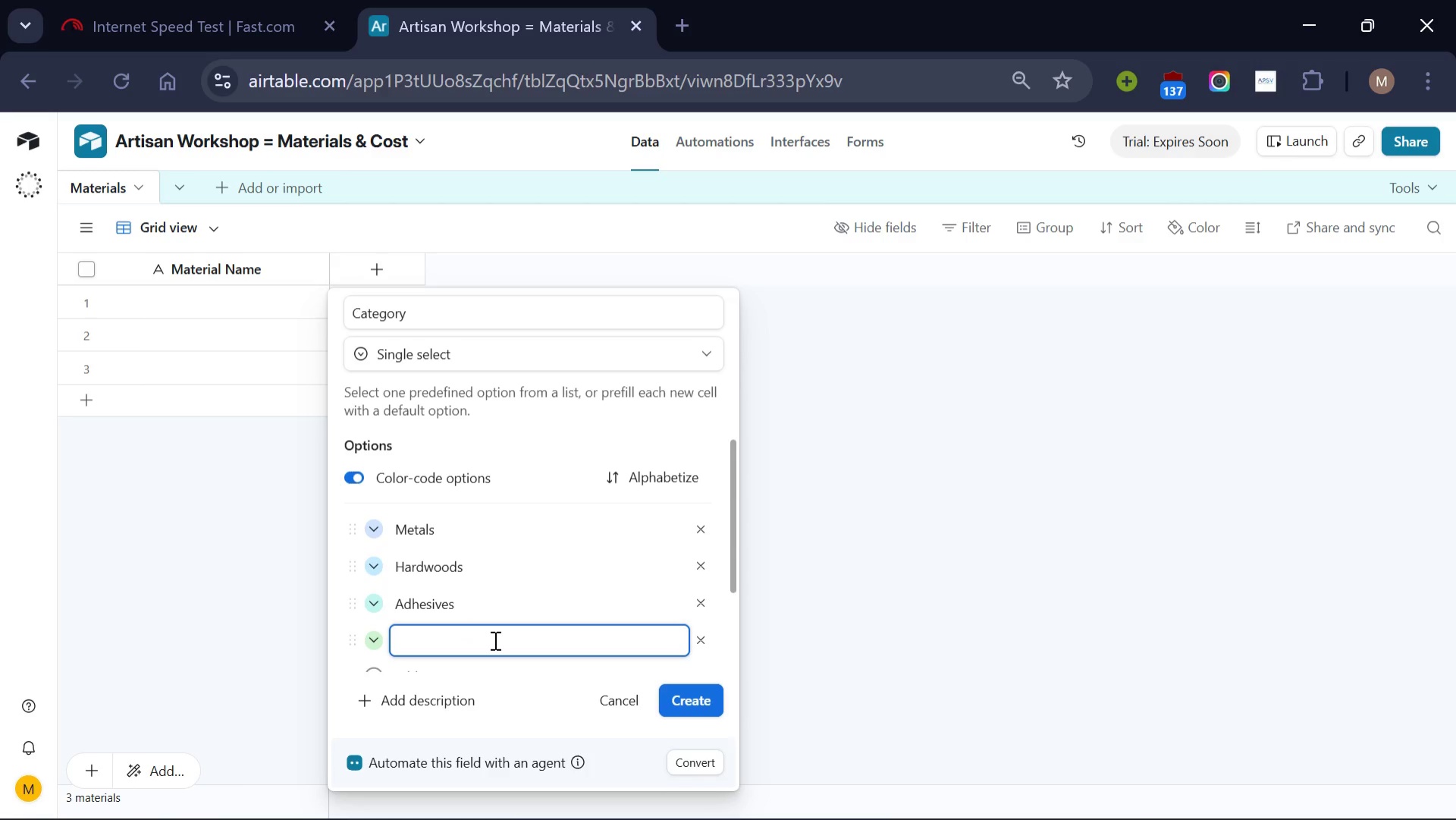 
type(Finishes)
 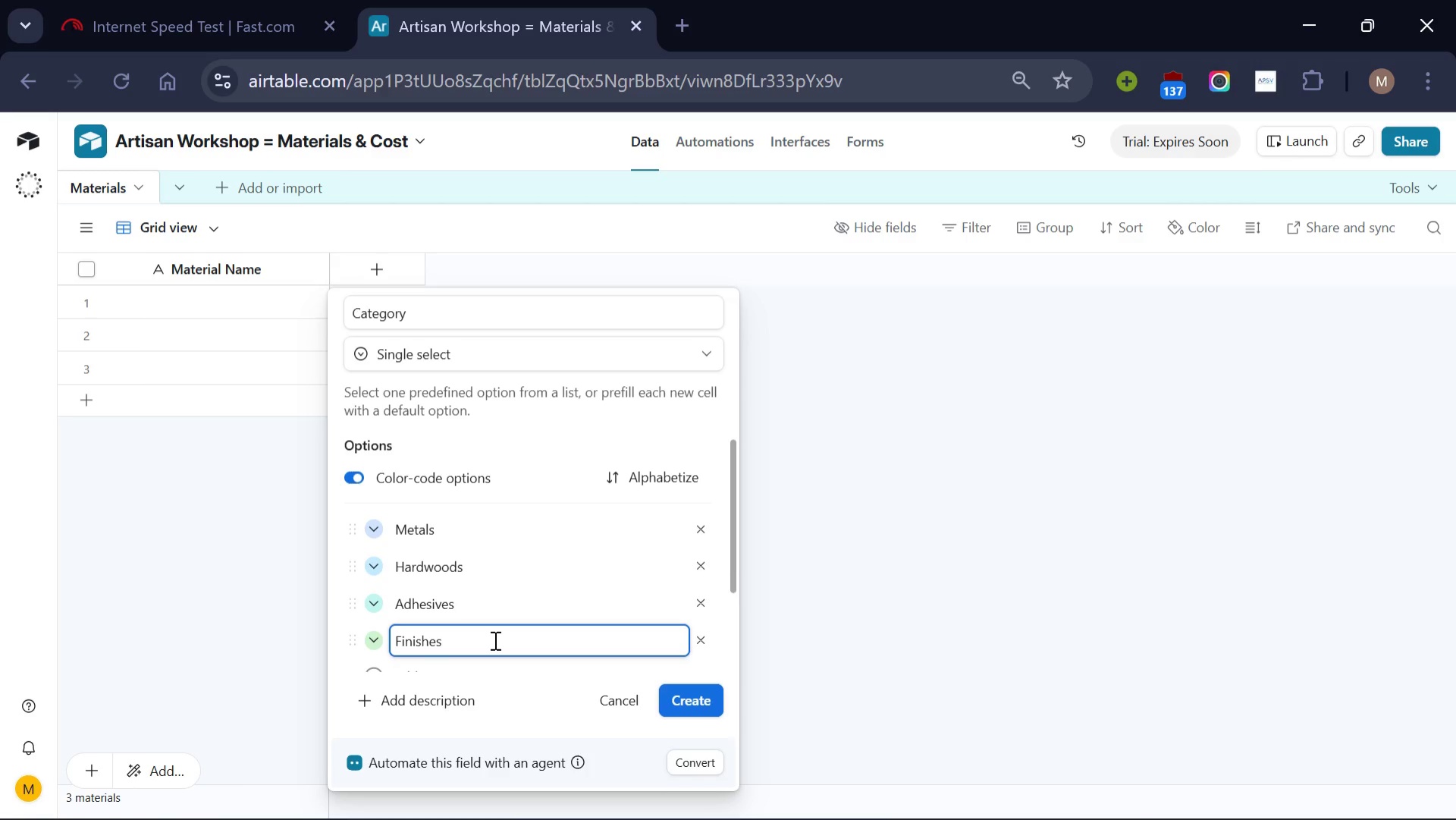 
scroll: coordinate [494, 639], scroll_direction: down, amount: 1.0
 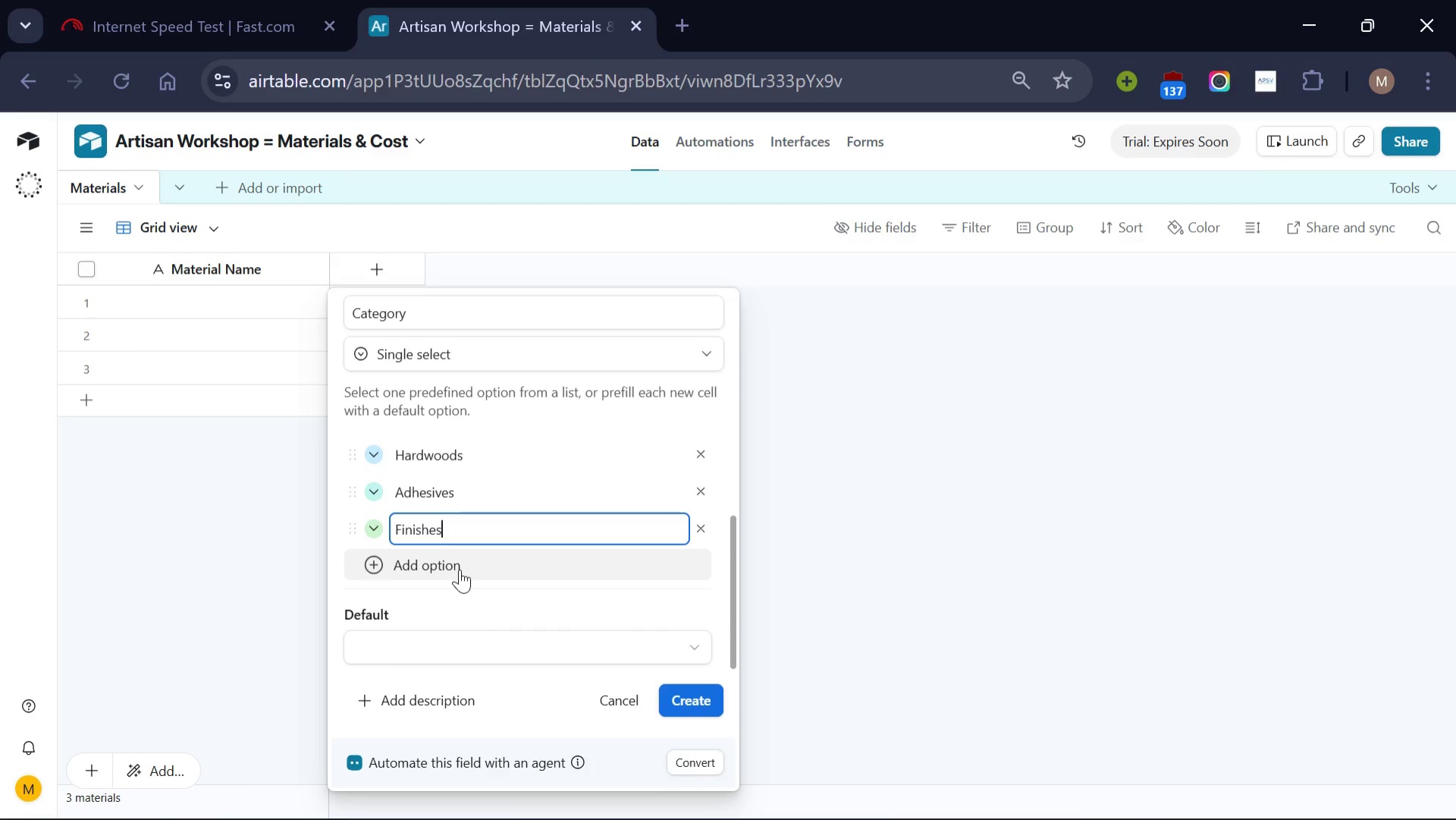 
left_click([460, 569])
 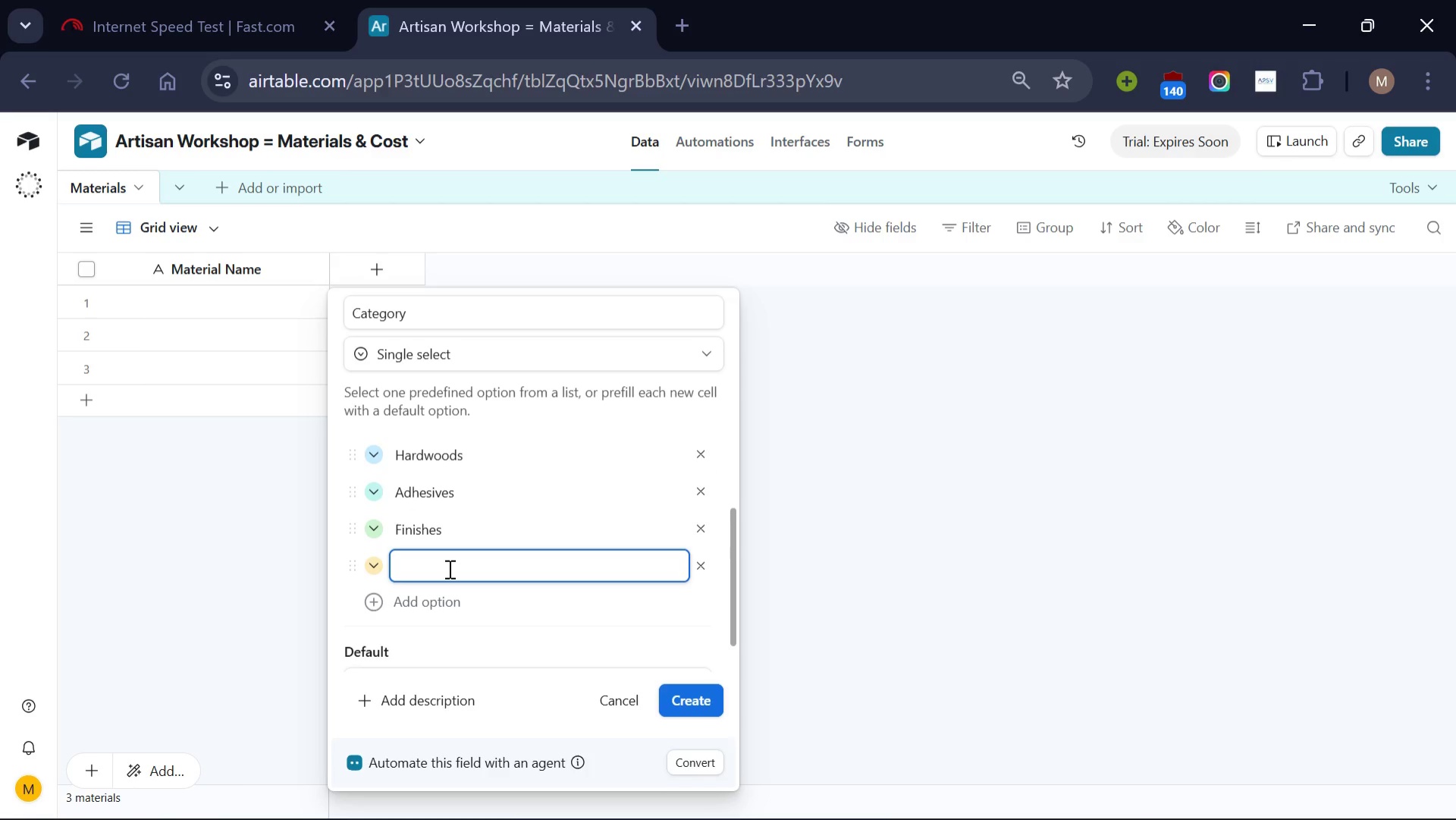 
left_click([448, 568])
 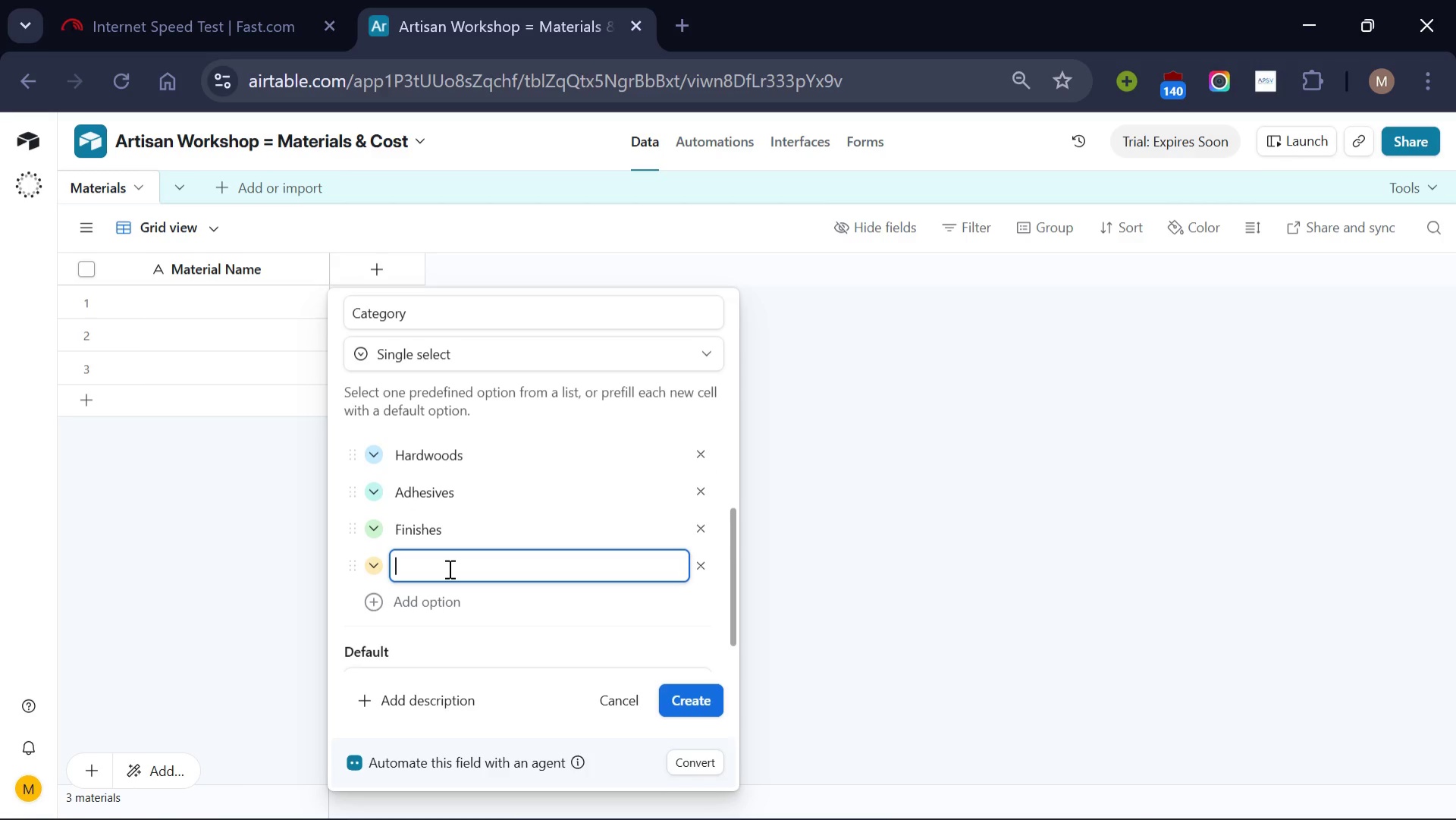 
type(Suppp)
key(Backspace)
type(lies)
 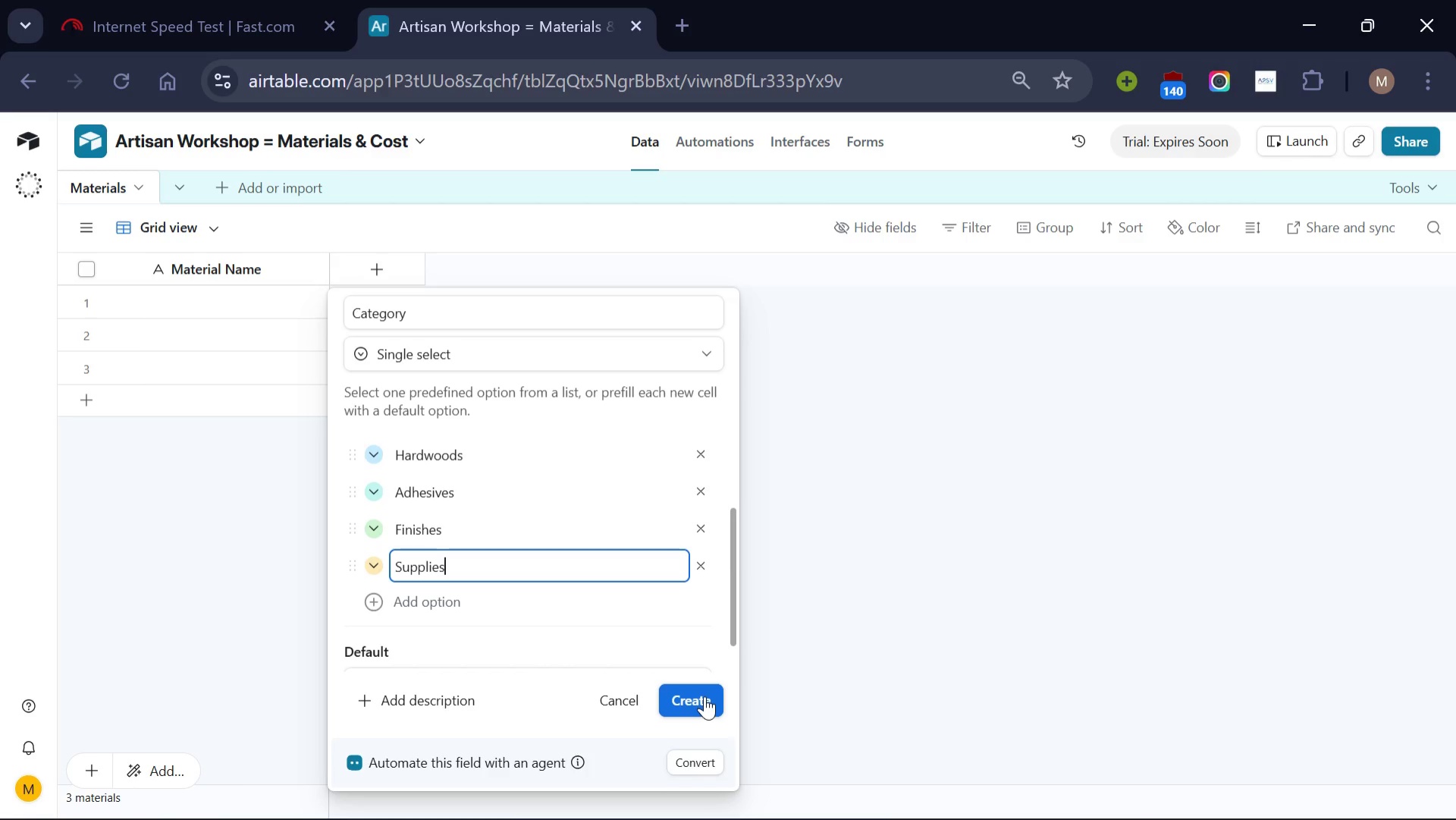 
left_click([704, 696])
 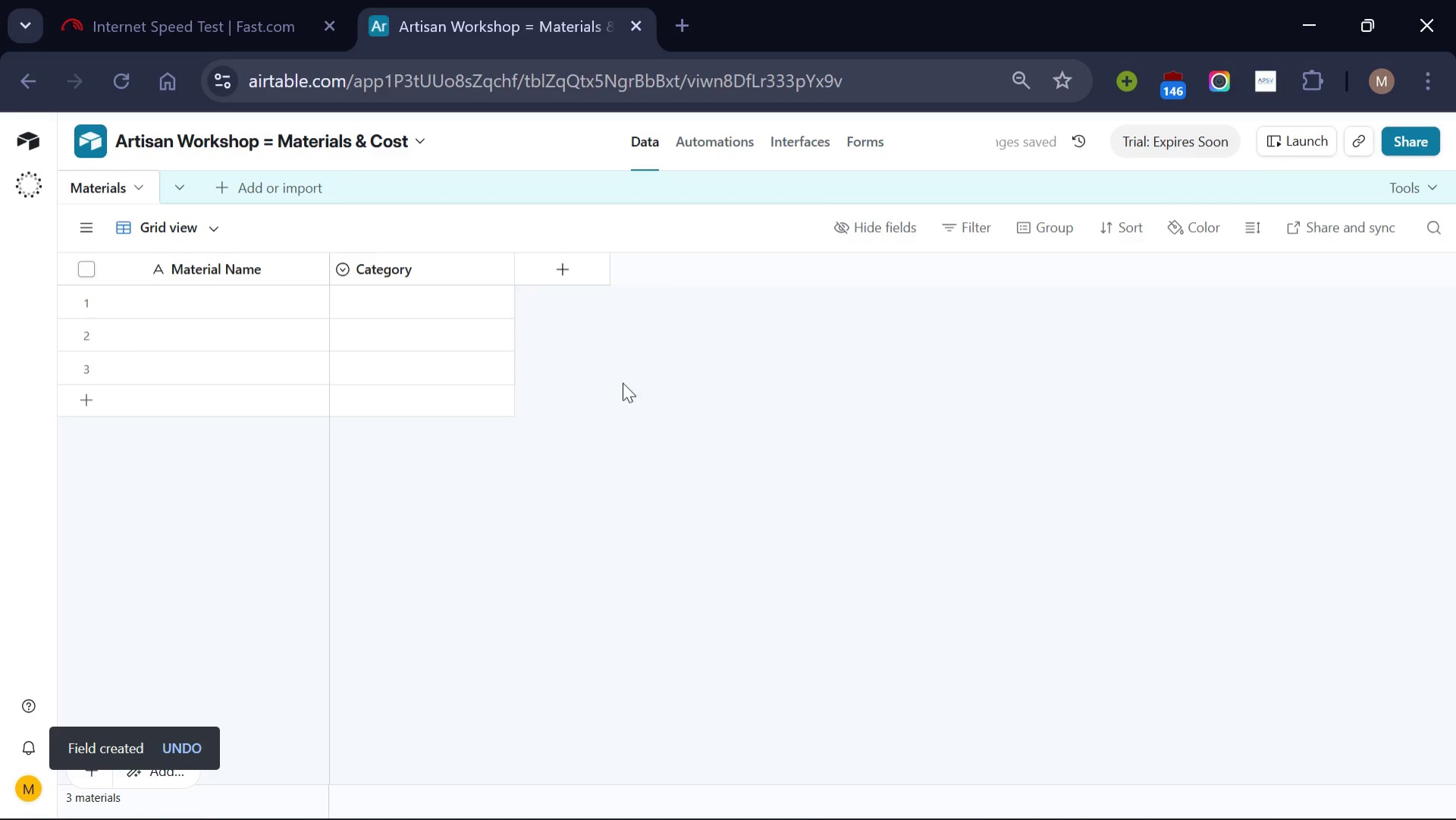 
wait(10.53)
 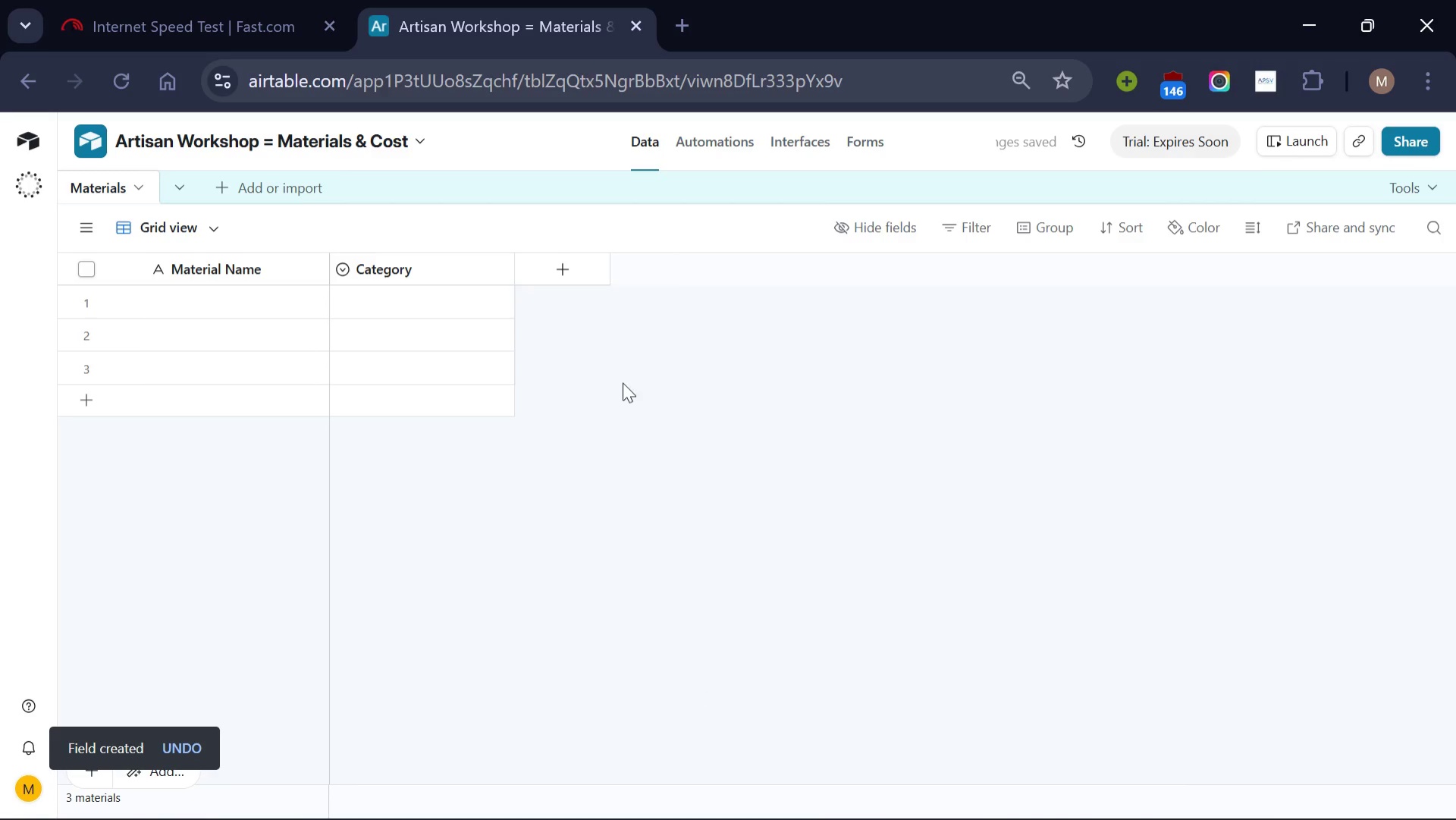 
left_click([1054, 799])
 